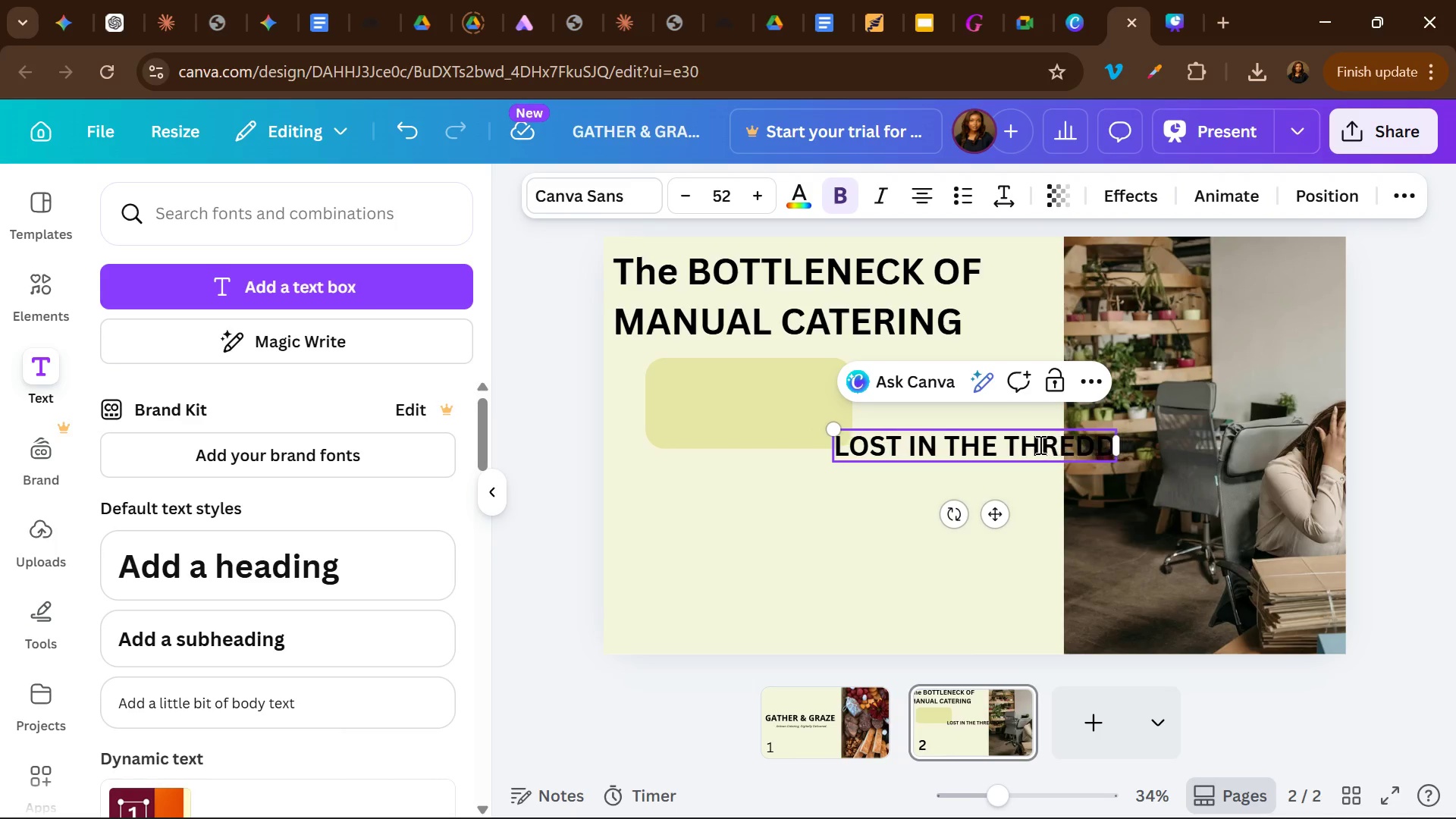 
key(Backspace)
 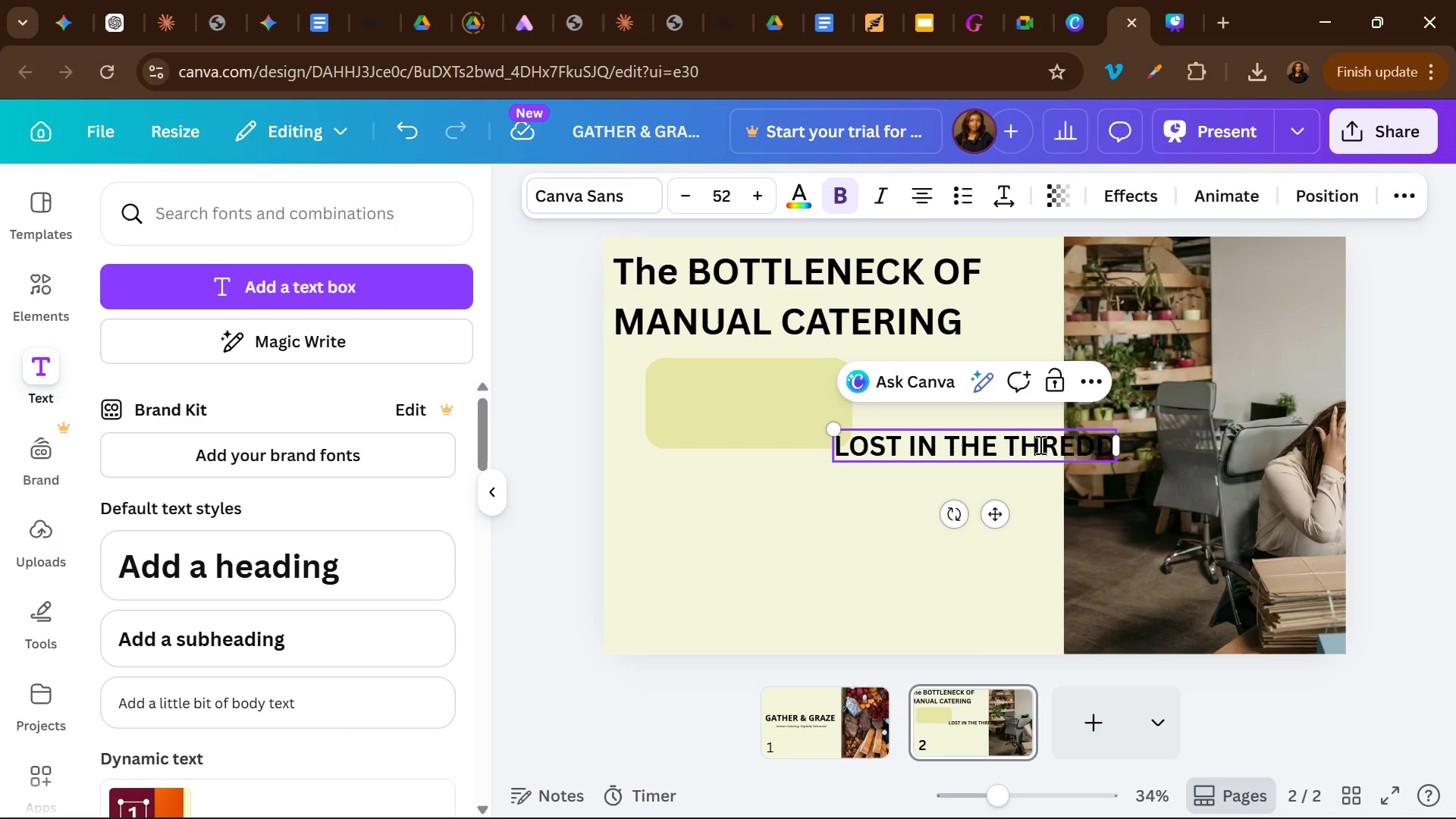 
key(Control+A)
 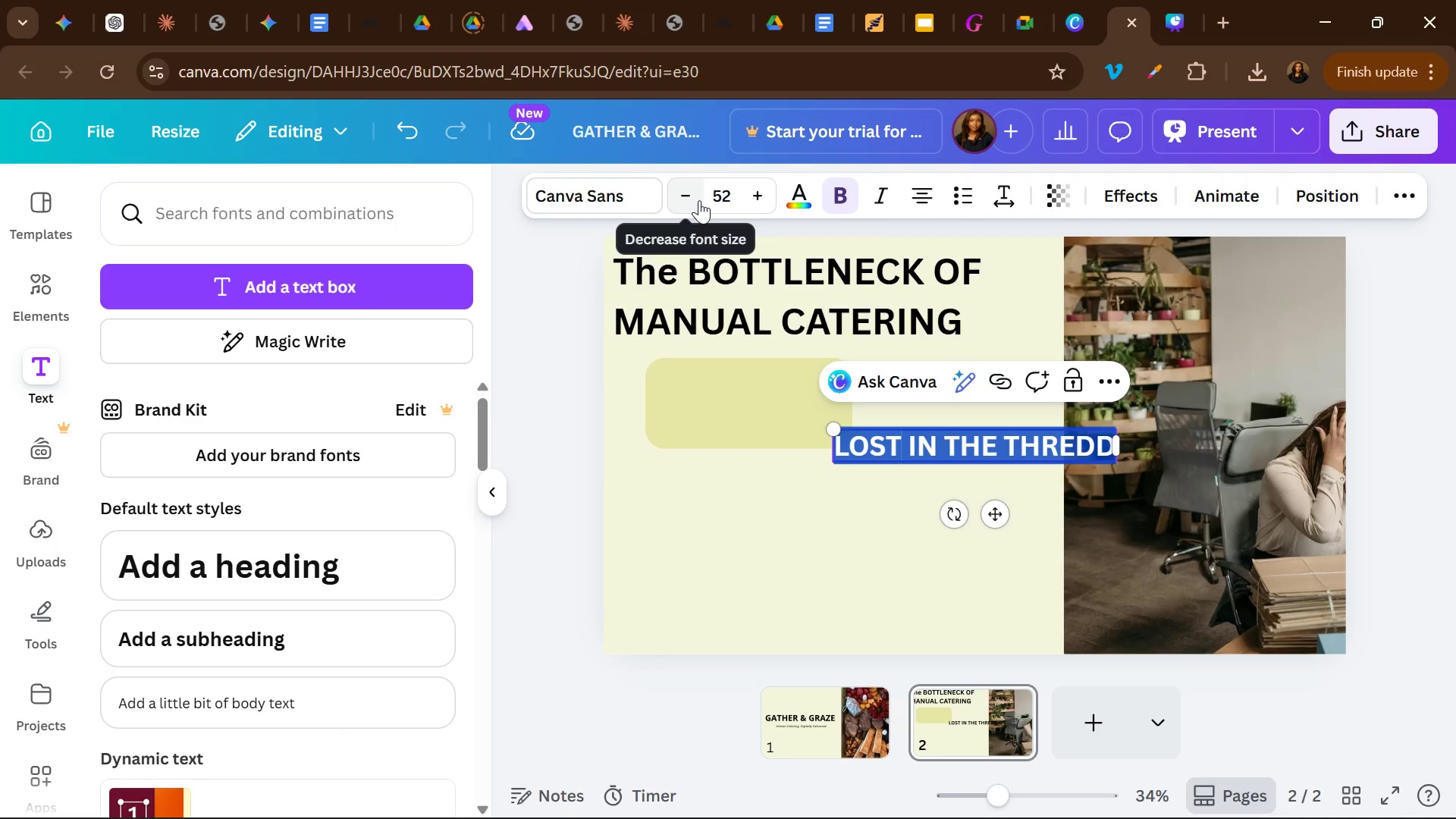 
double_click([699, 200])
 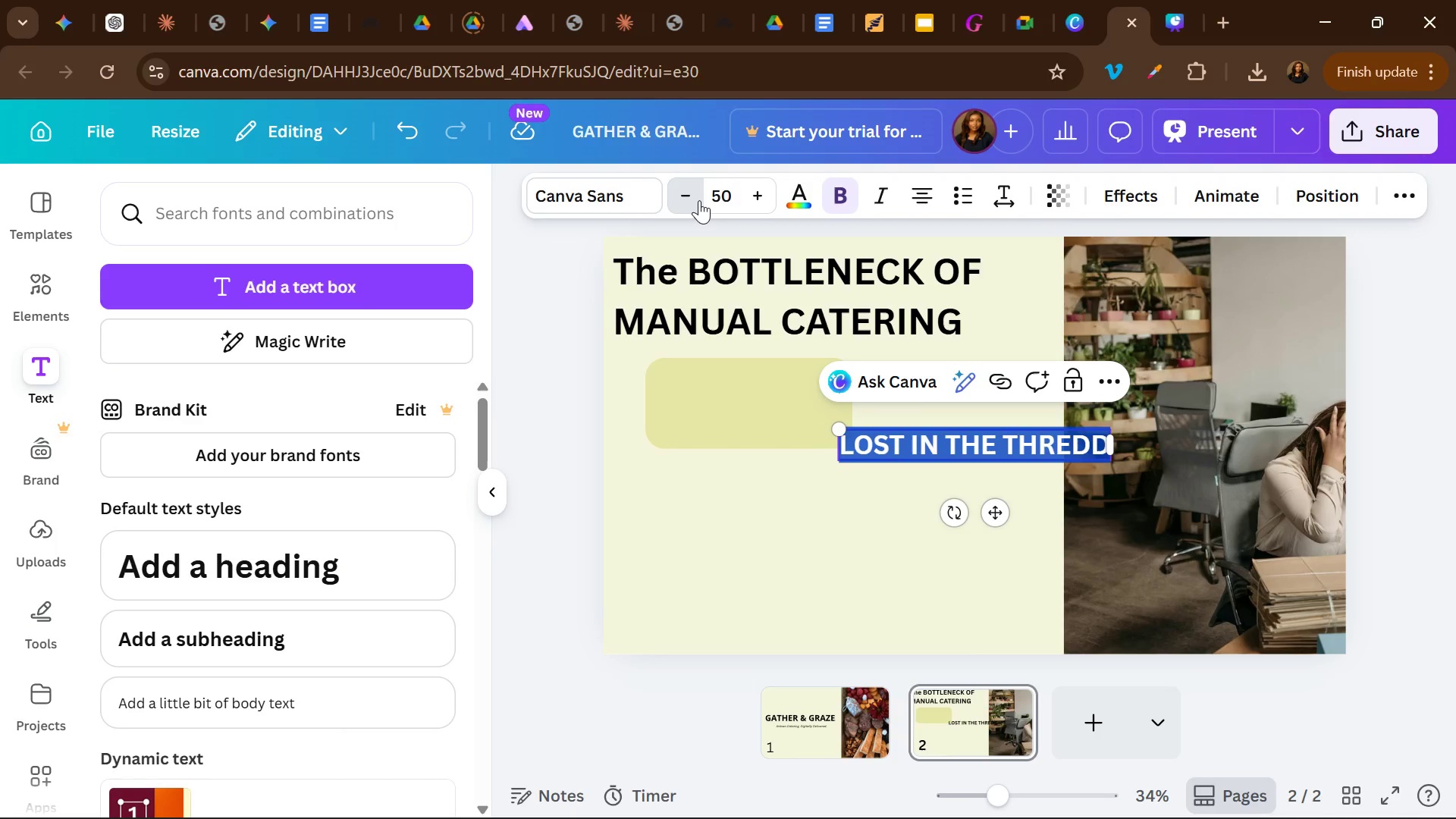 
triple_click([699, 200])
 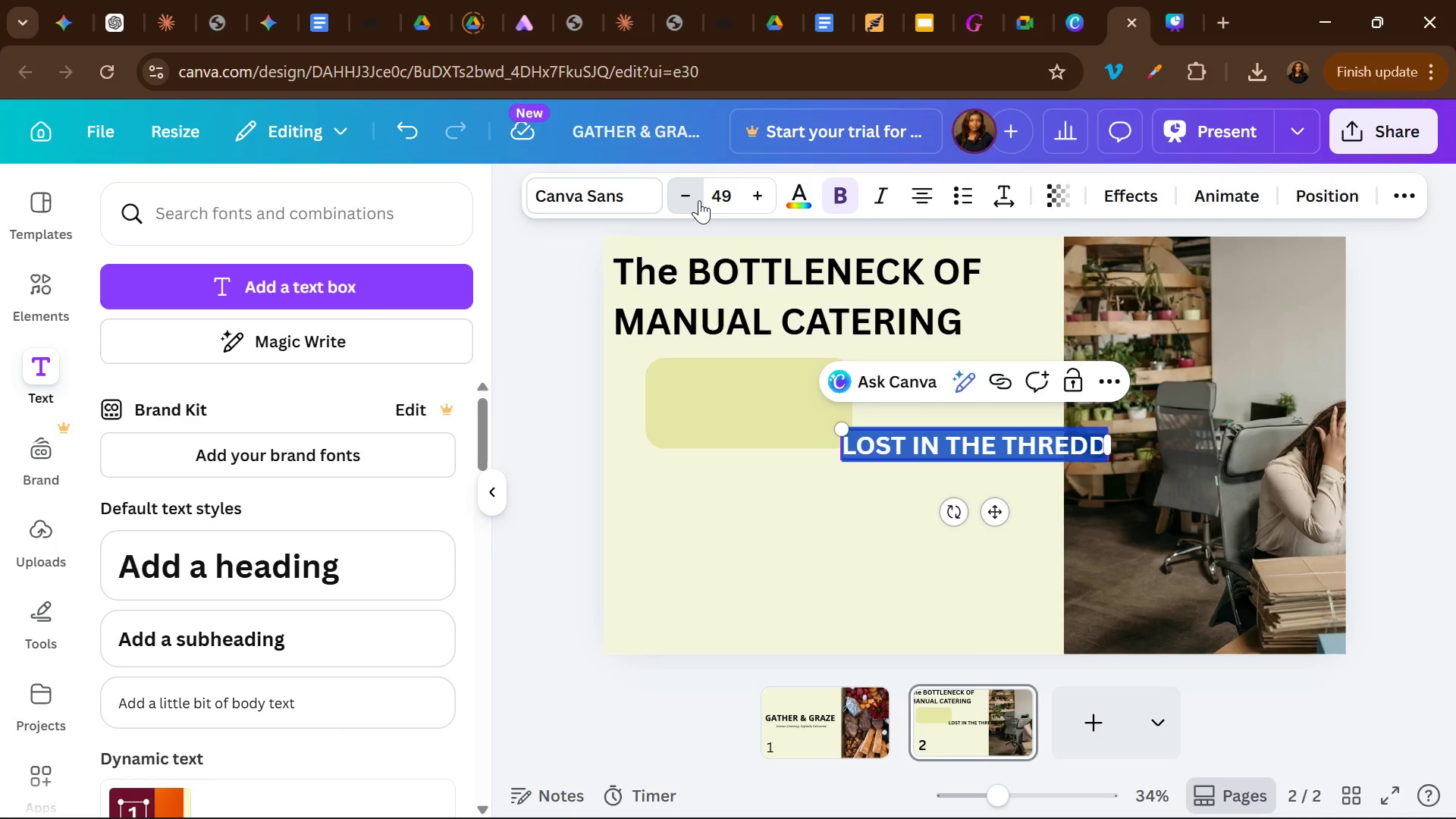 
triple_click([699, 200])
 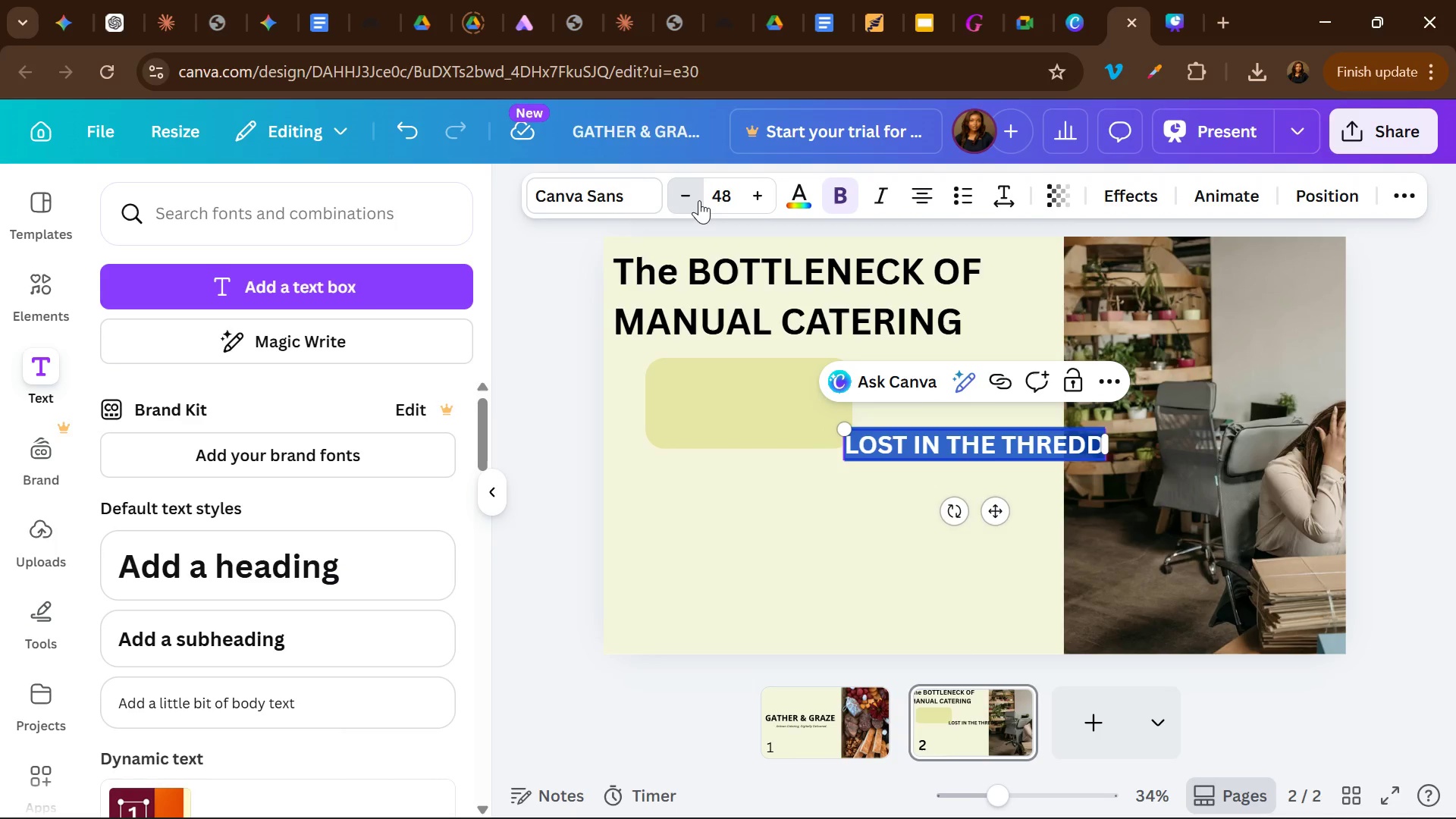 
triple_click([699, 200])
 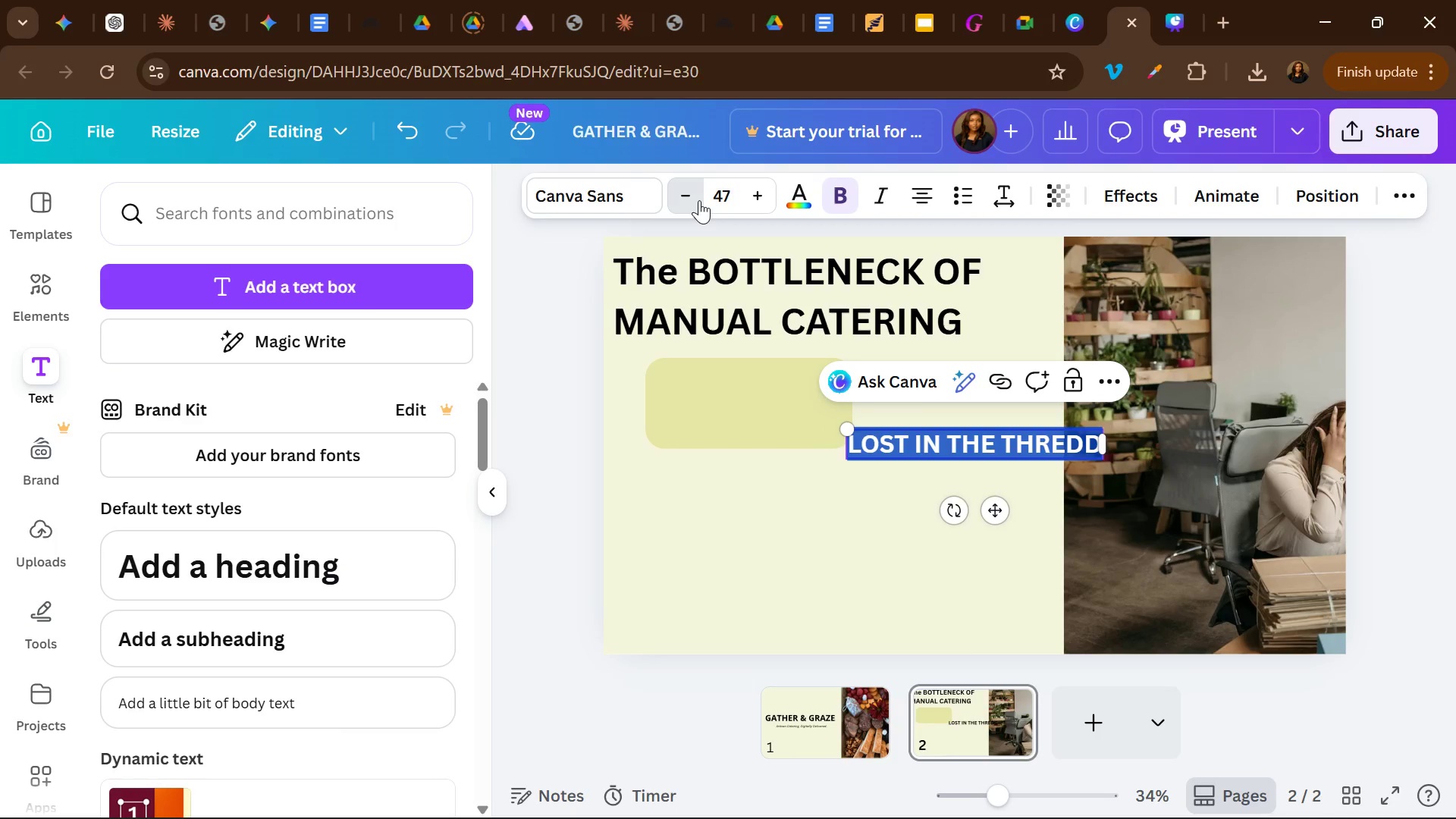 
triple_click([699, 200])
 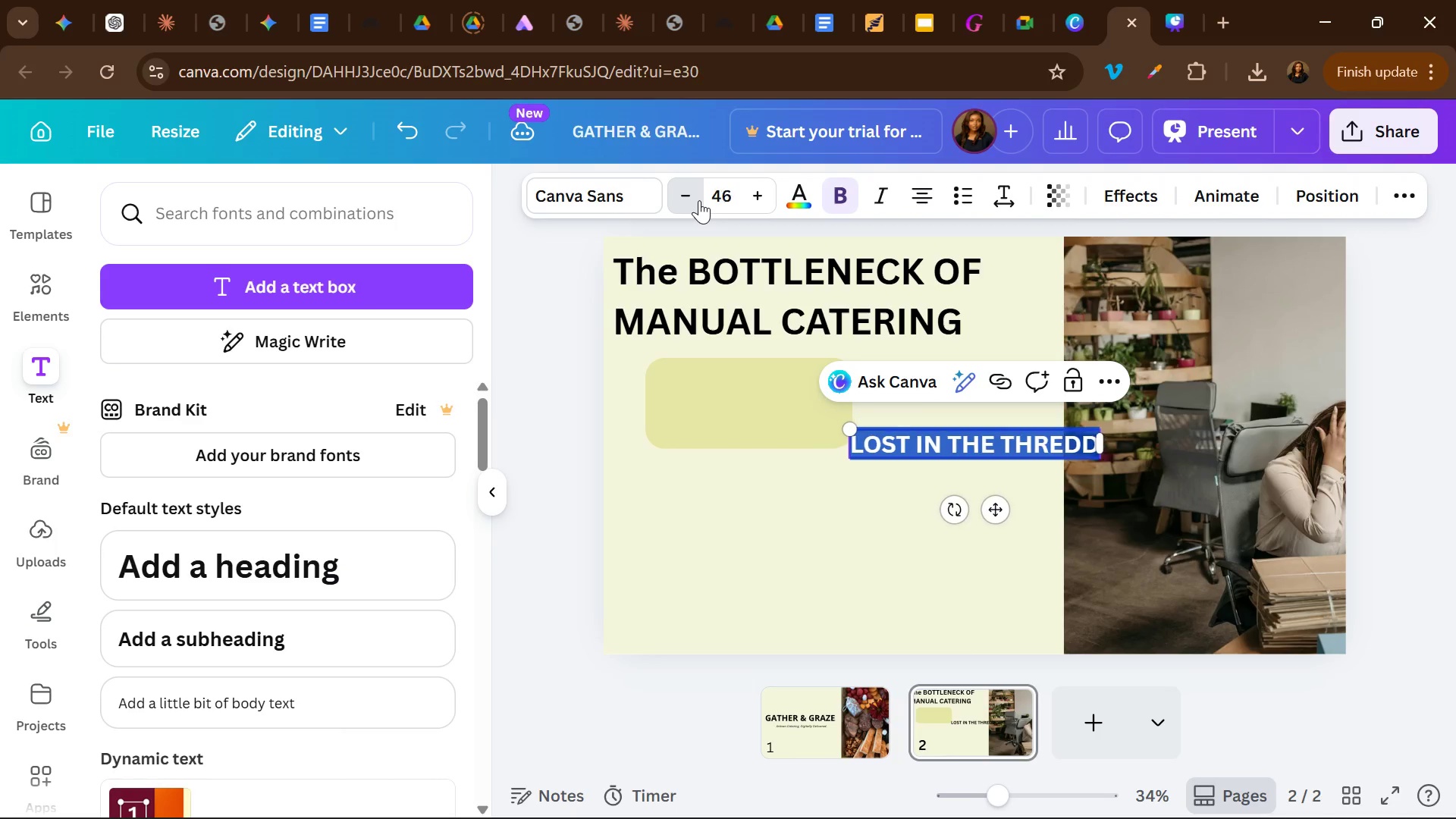 
triple_click([699, 200])
 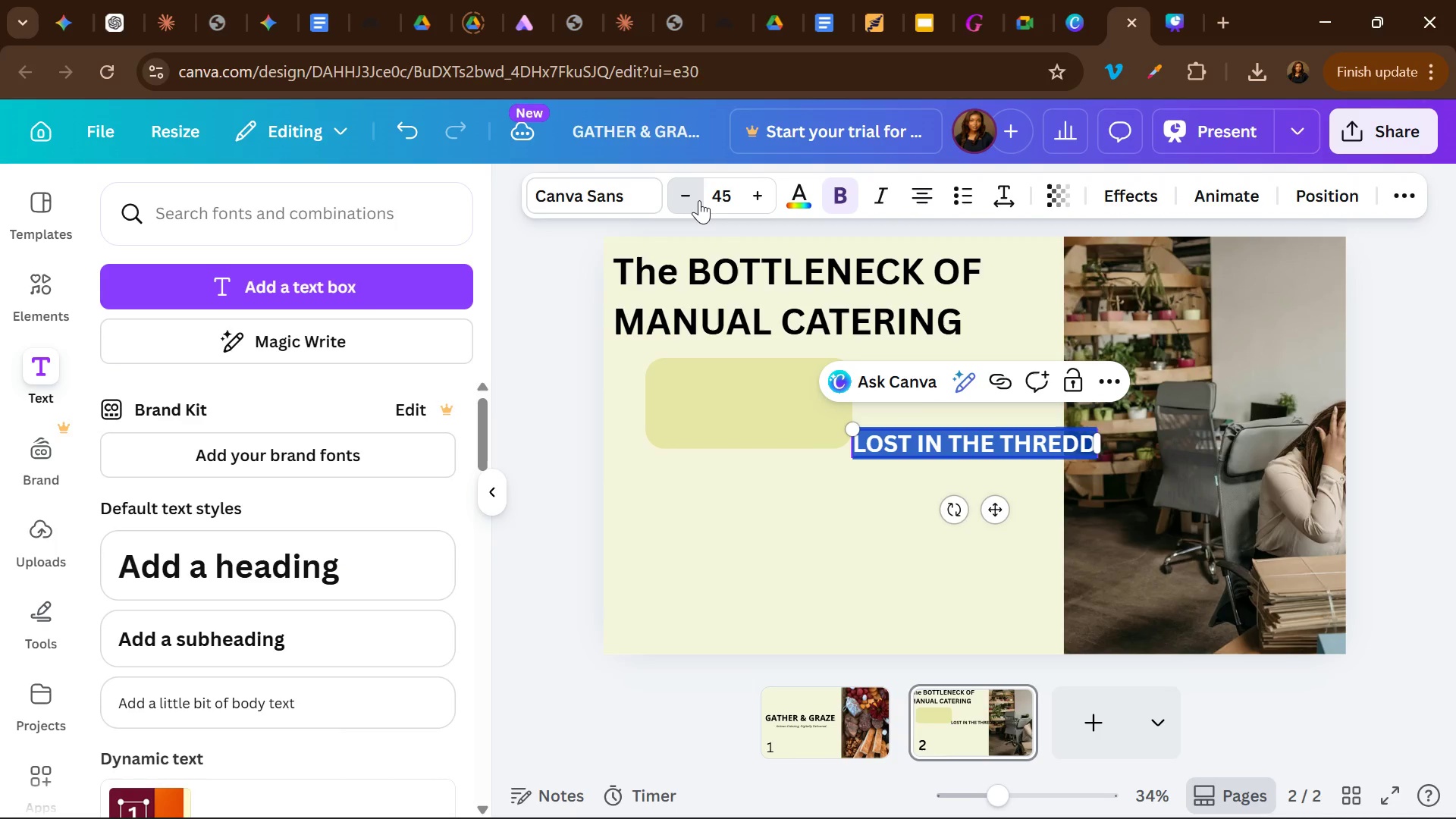 
left_click_drag(start_coordinate=[699, 200], to_coordinate=[1058, 447])
 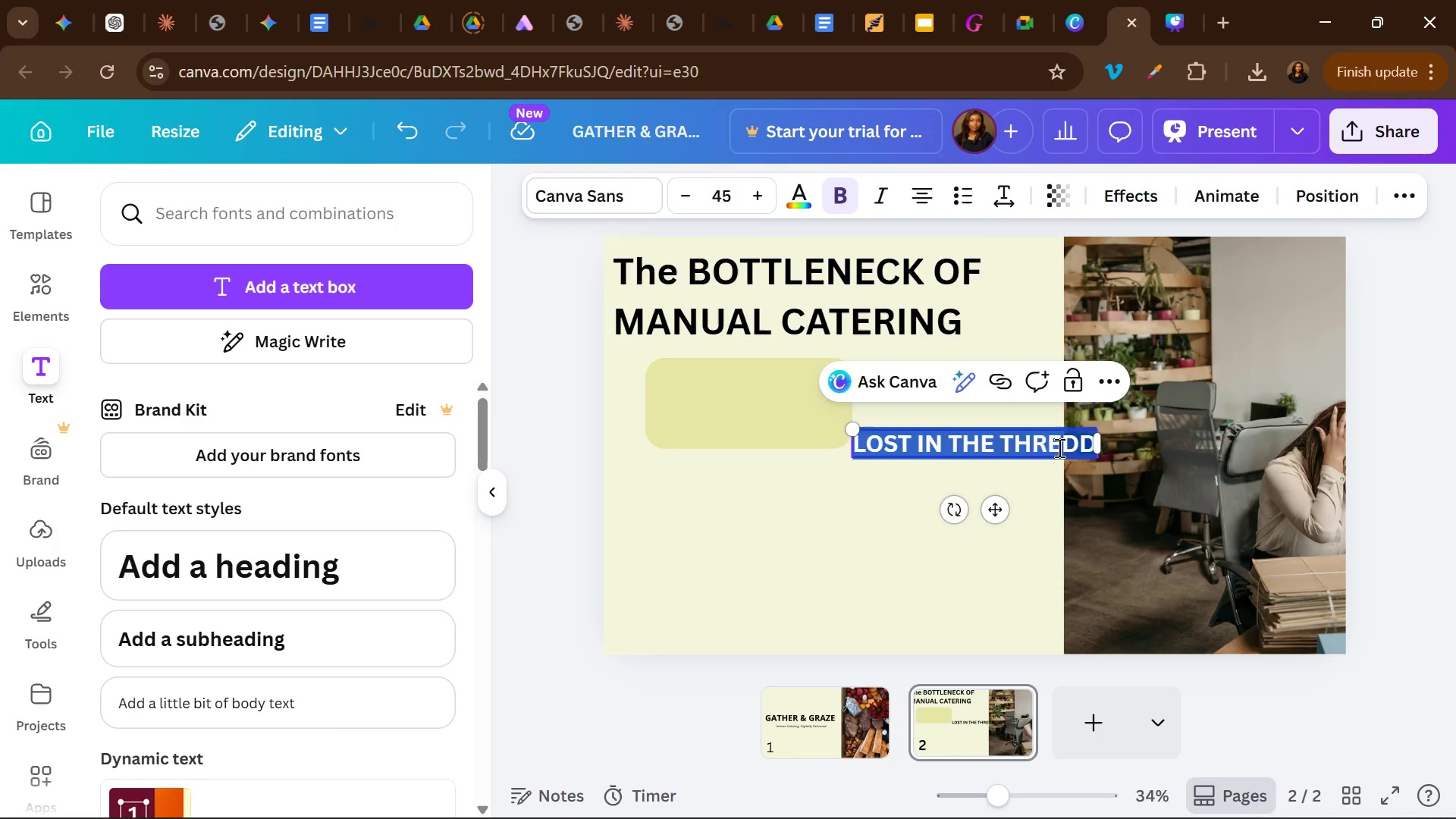 
left_click([1058, 447])
 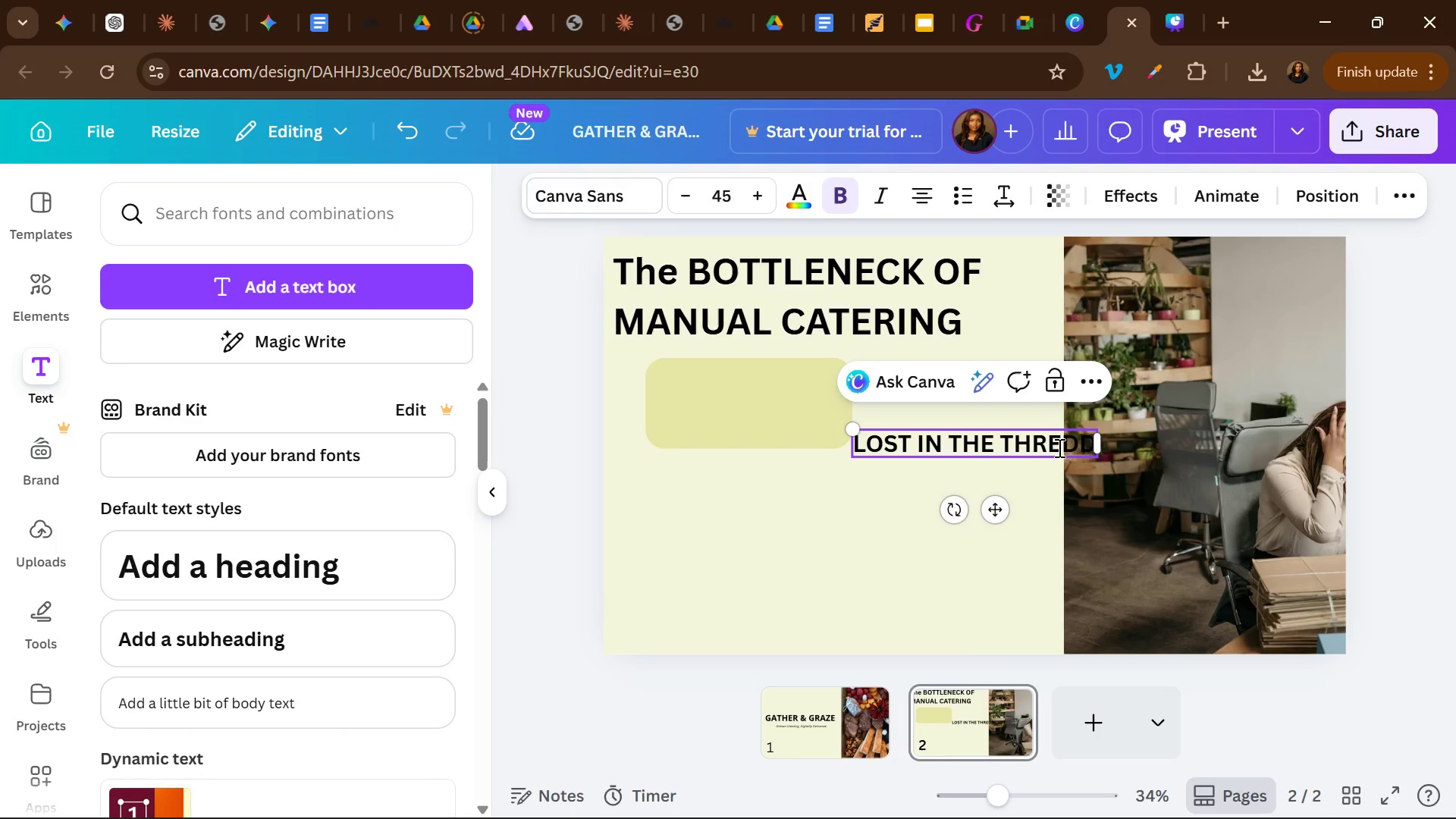 
key(Backspace)
type(EA)
key(Backspace)
type(A)
 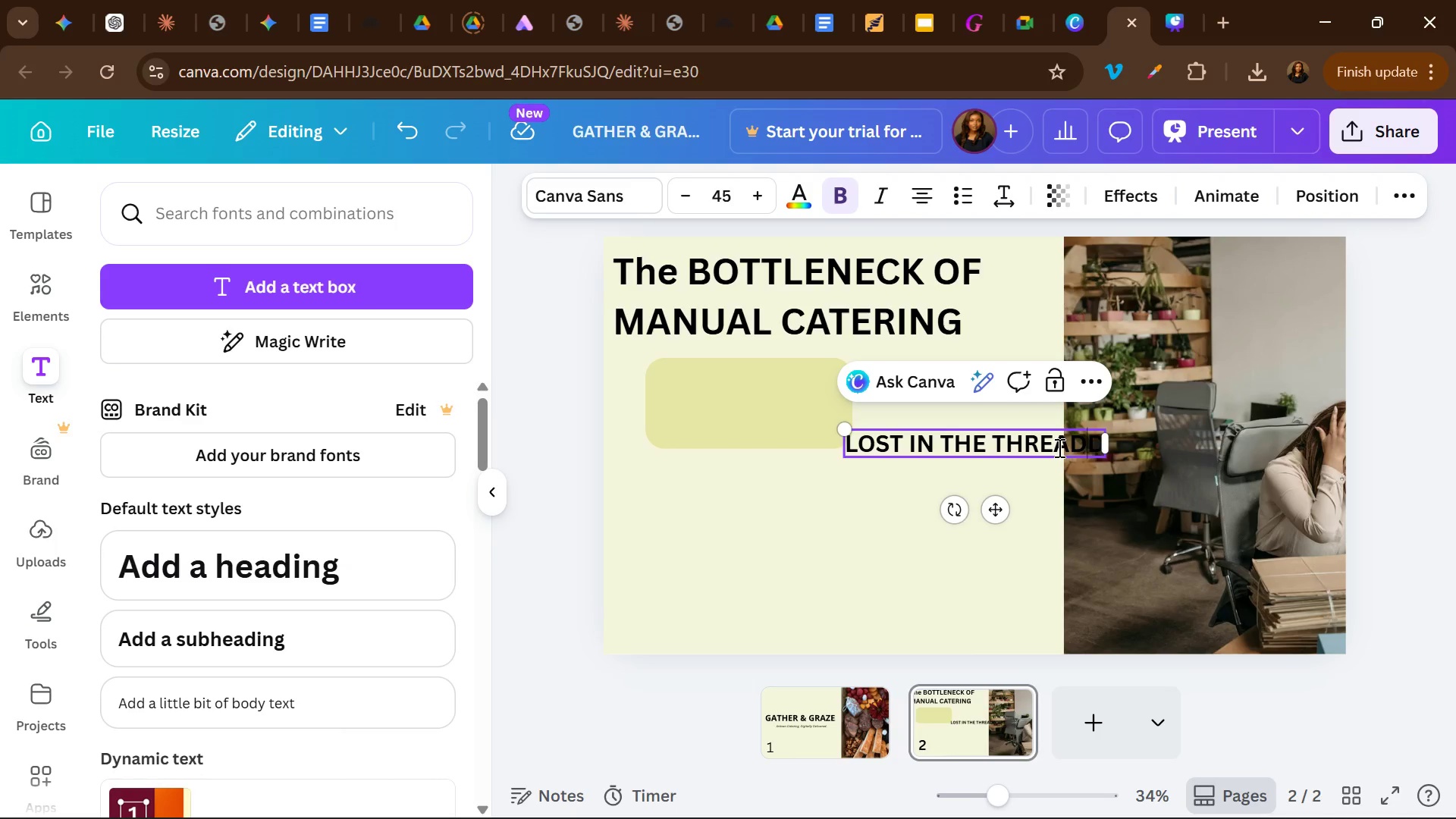 
key(ArrowRight)
 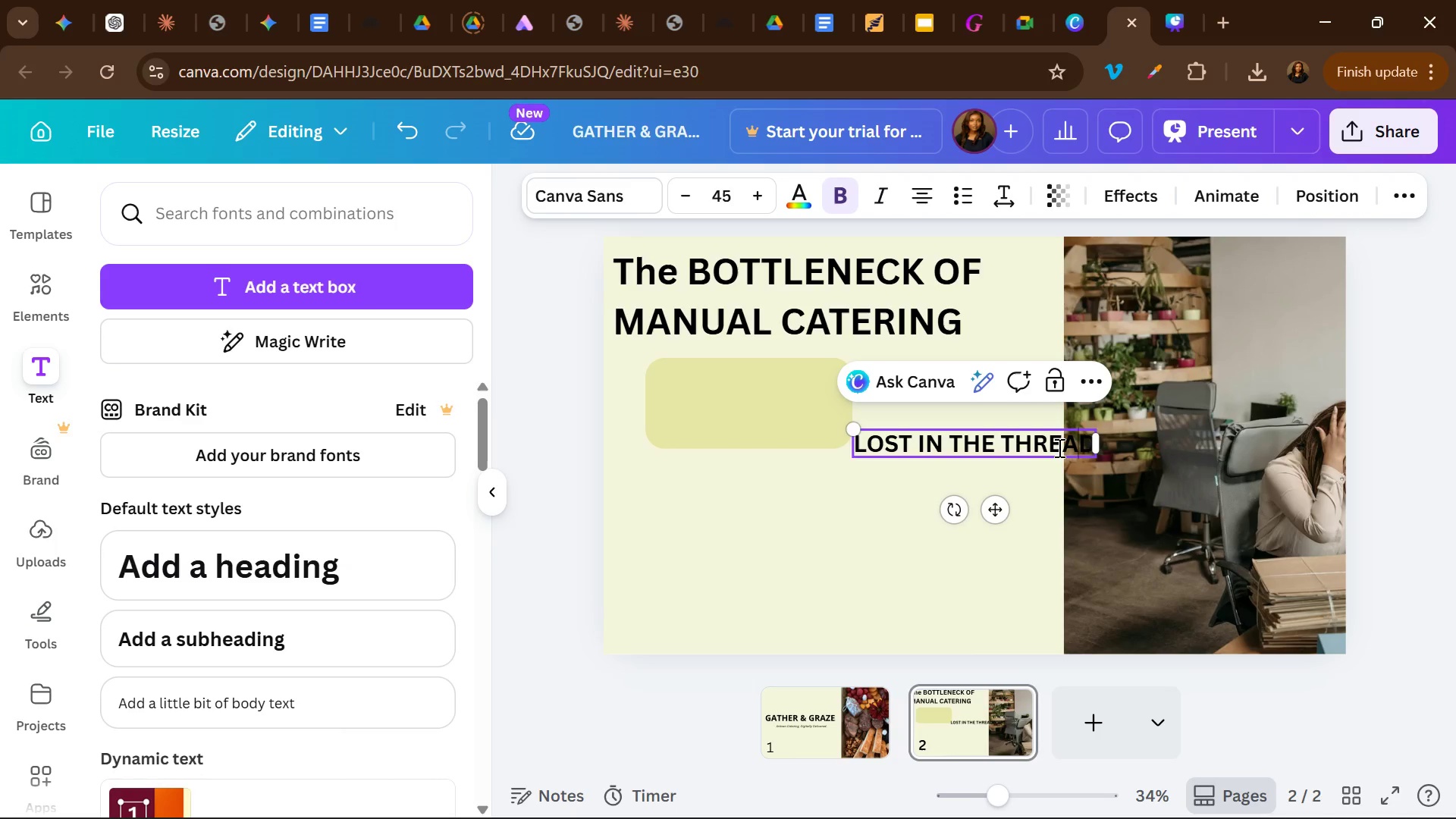 
key(Backspace)
 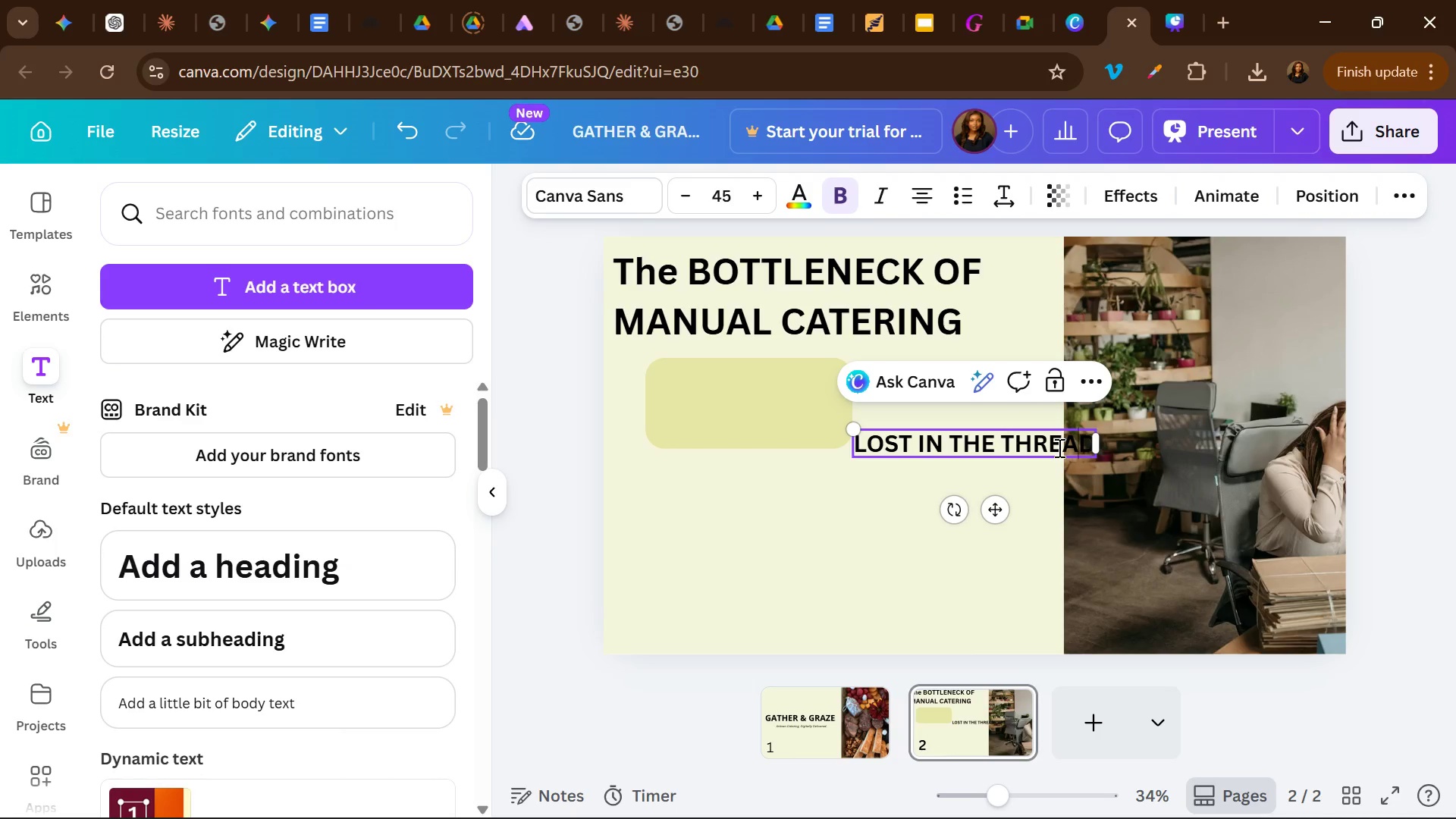 
key(Control+A)
 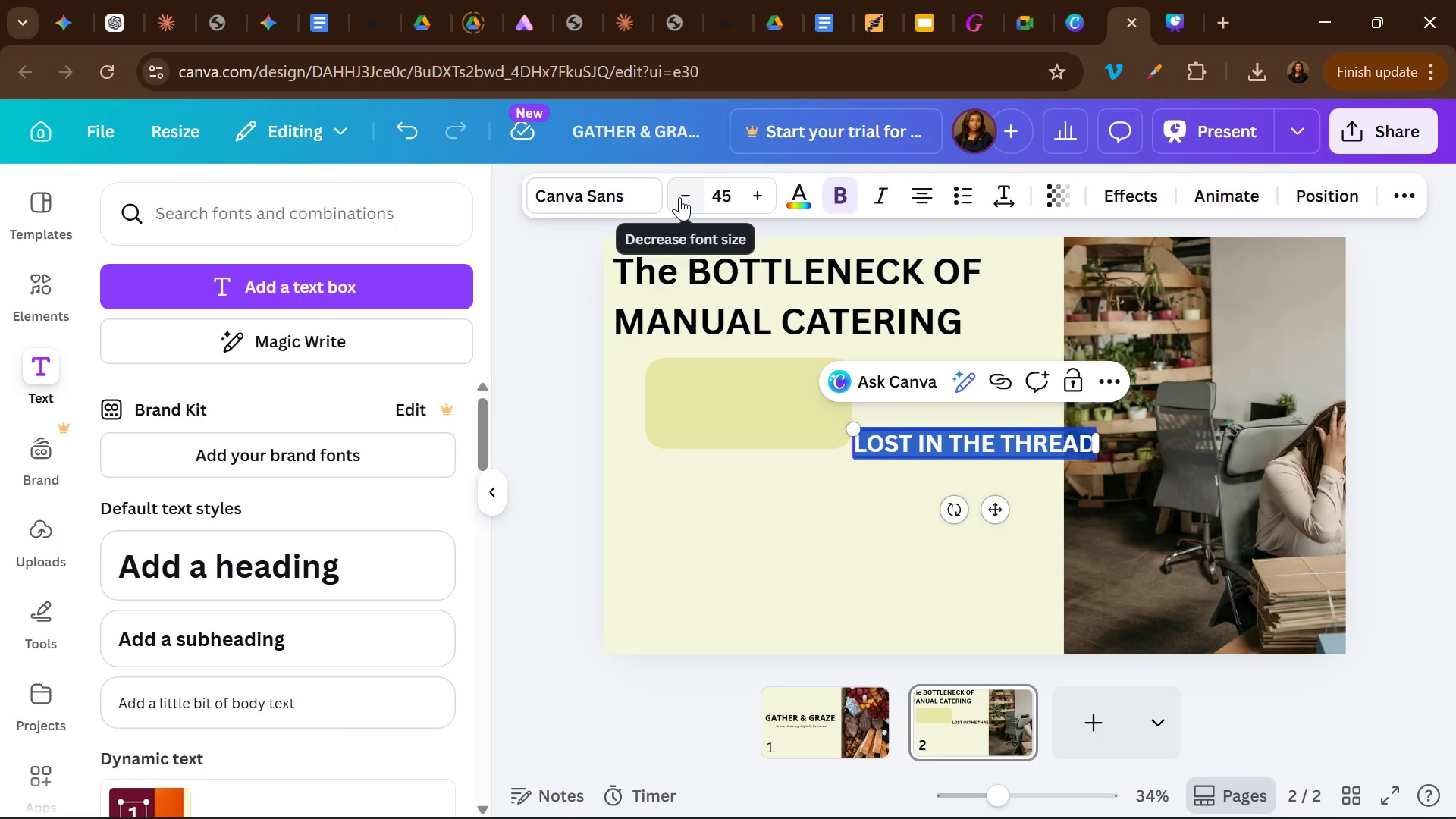 
left_click([679, 197])
 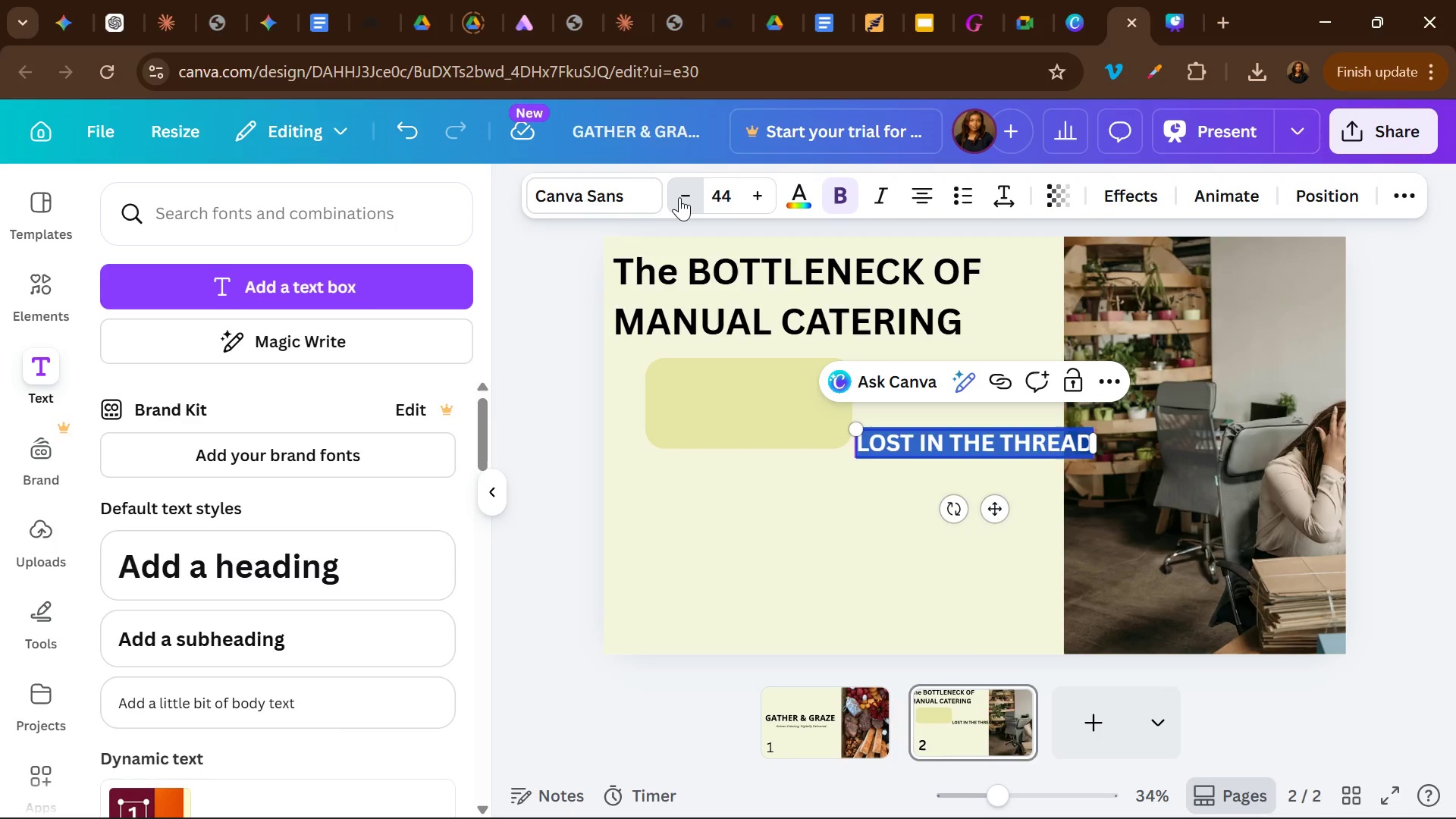 
double_click([679, 197])
 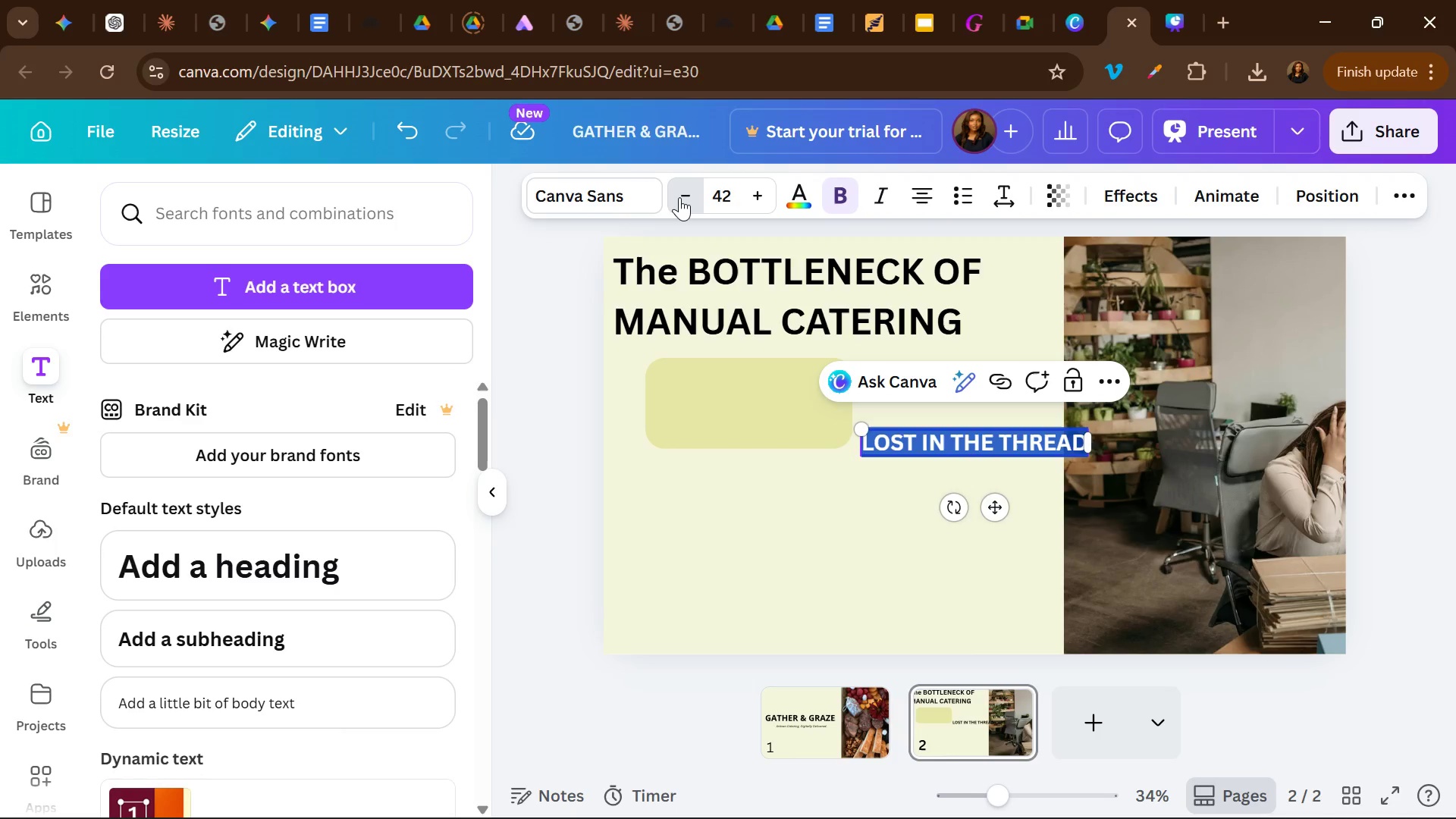 
triple_click([679, 197])
 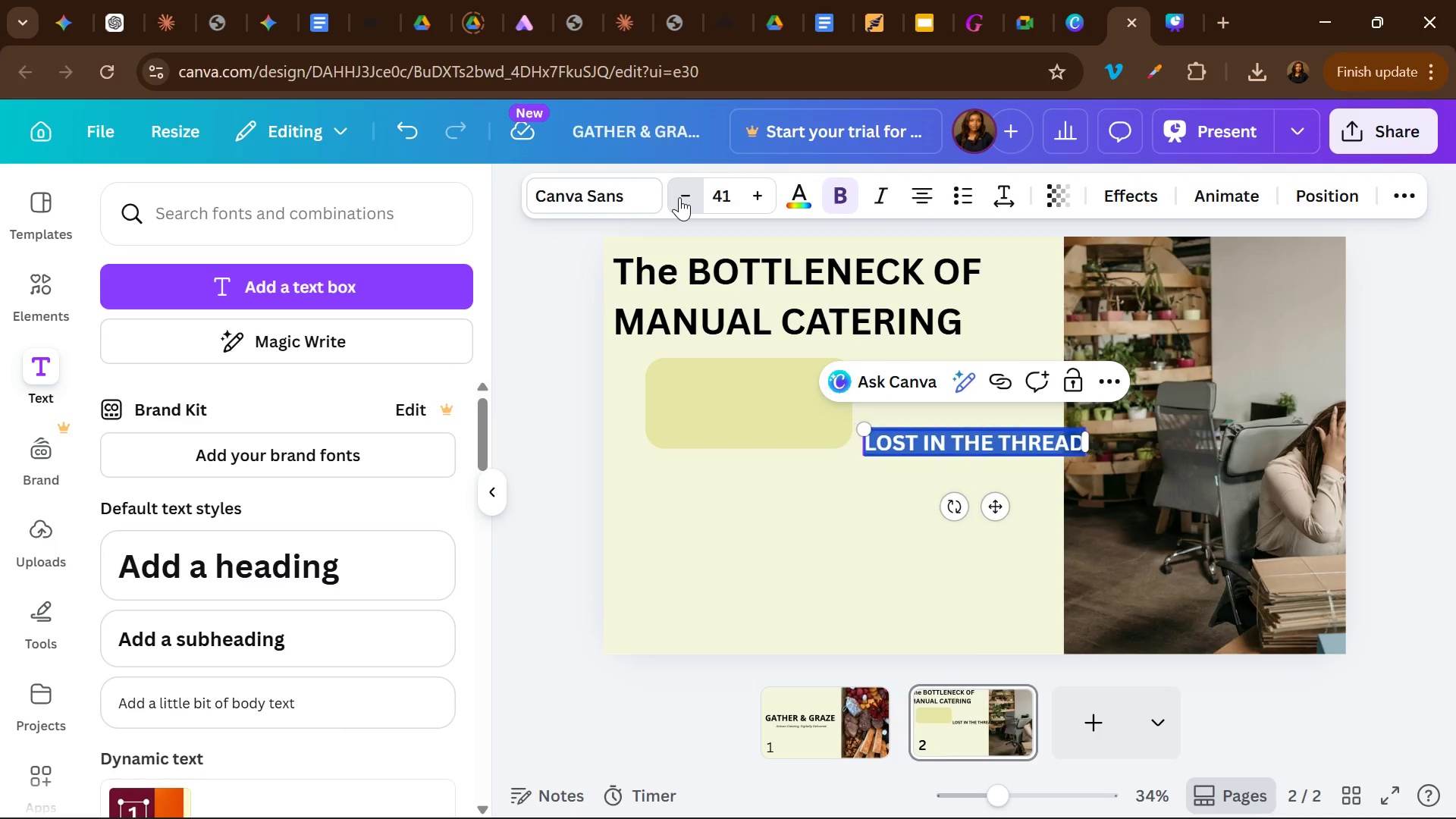 
triple_click([679, 197])
 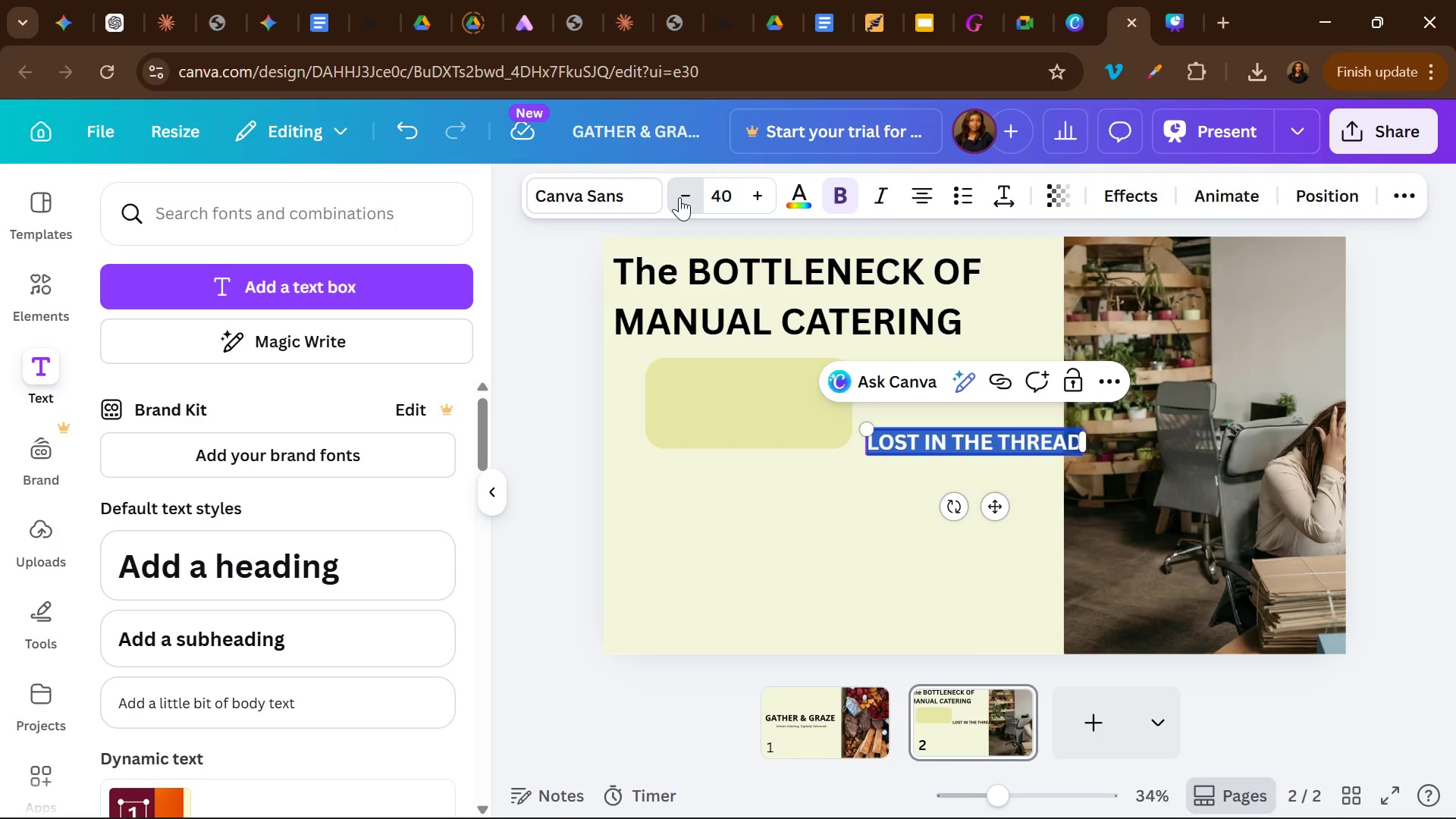 
triple_click([679, 197])
 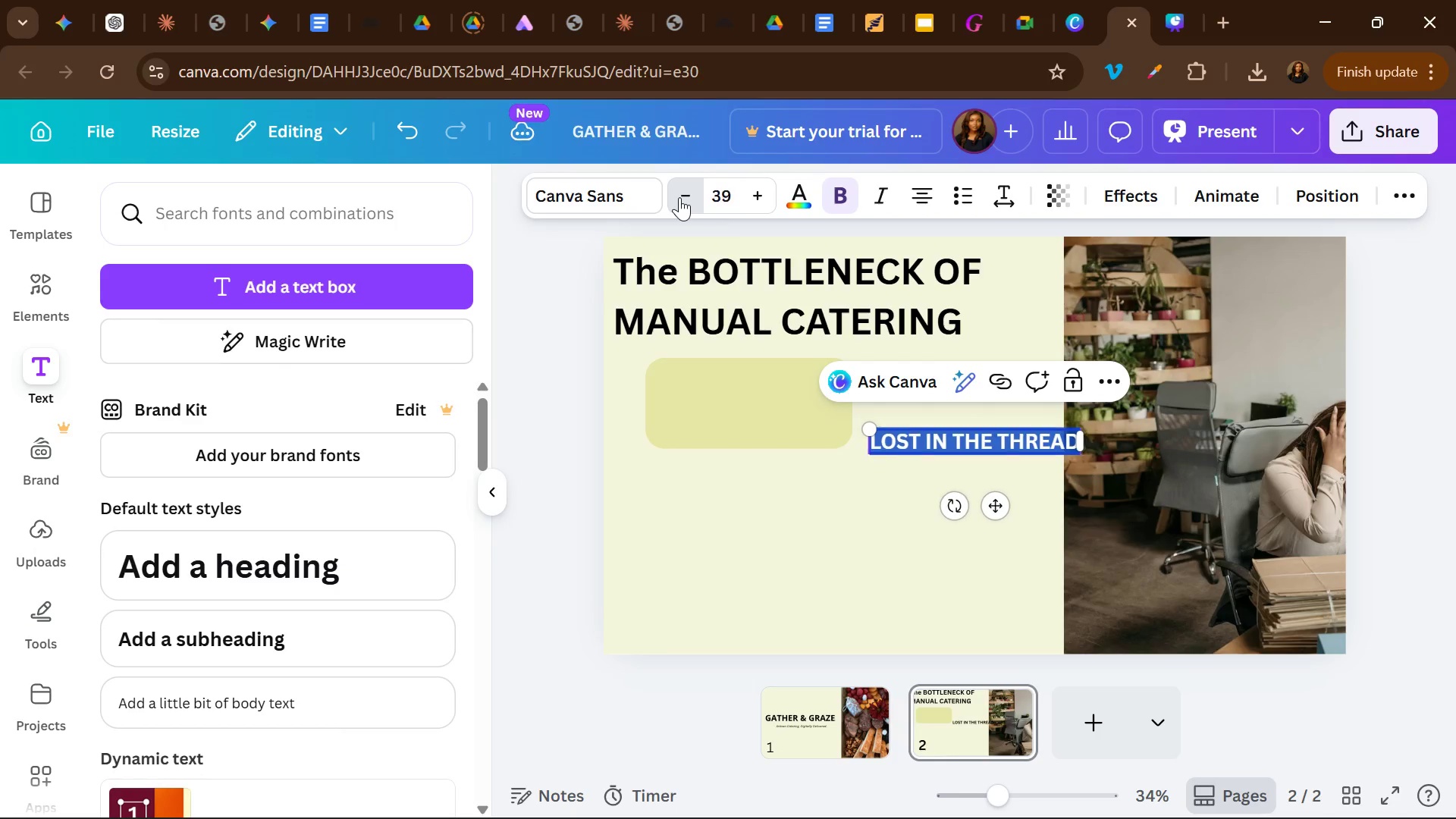 
triple_click([679, 197])
 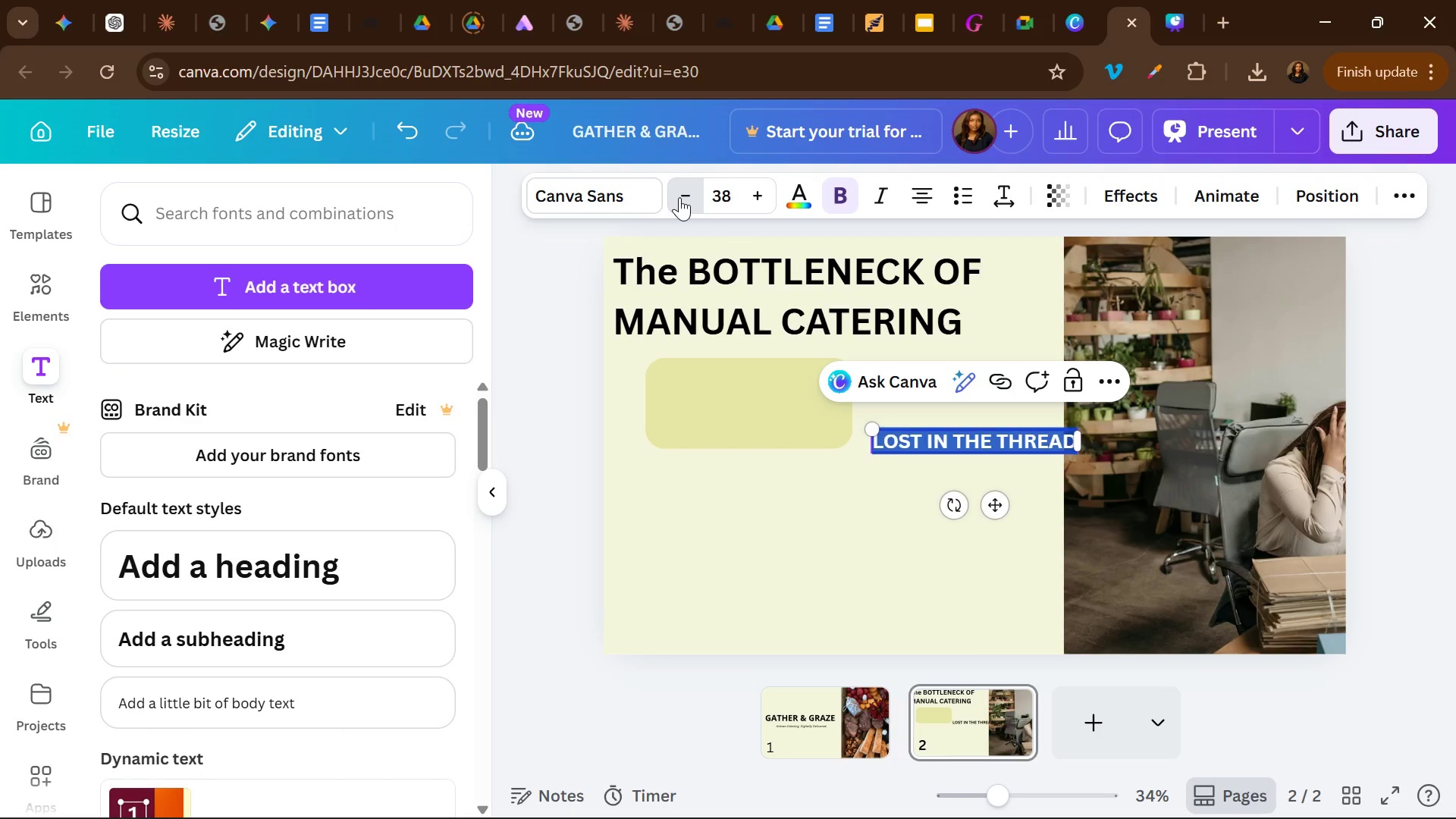 
triple_click([679, 197])
 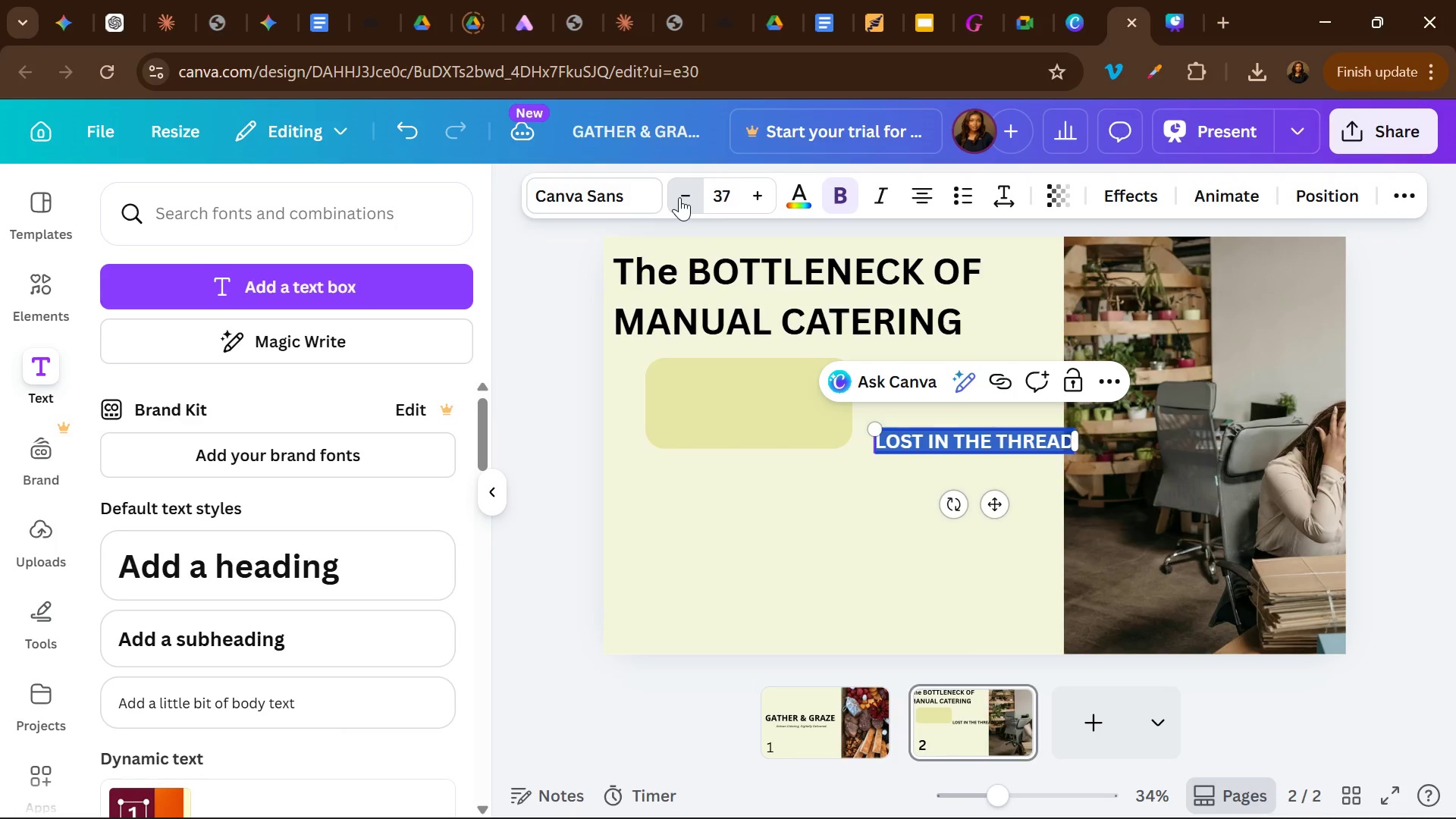 
triple_click([679, 197])
 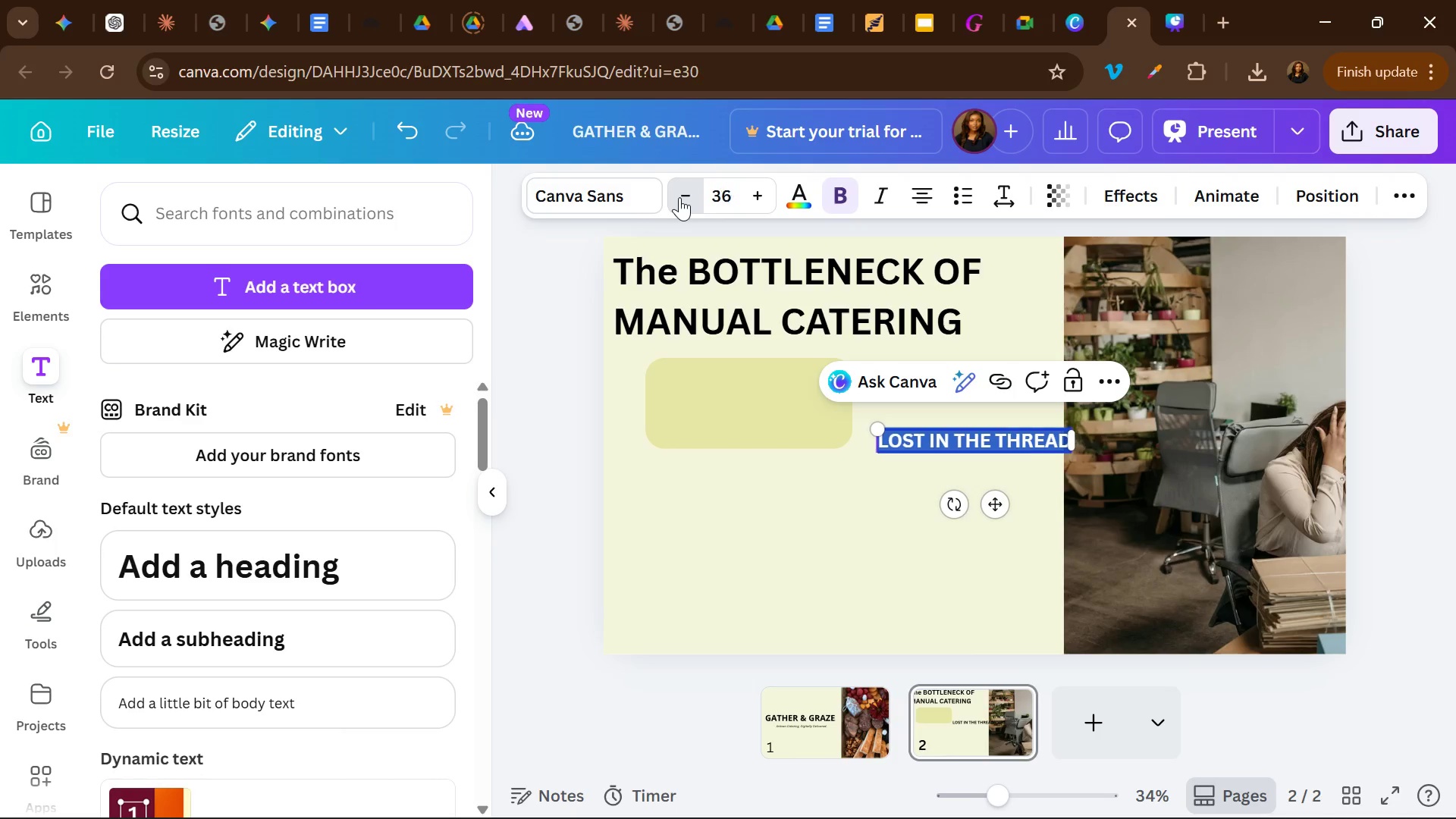 
triple_click([679, 197])
 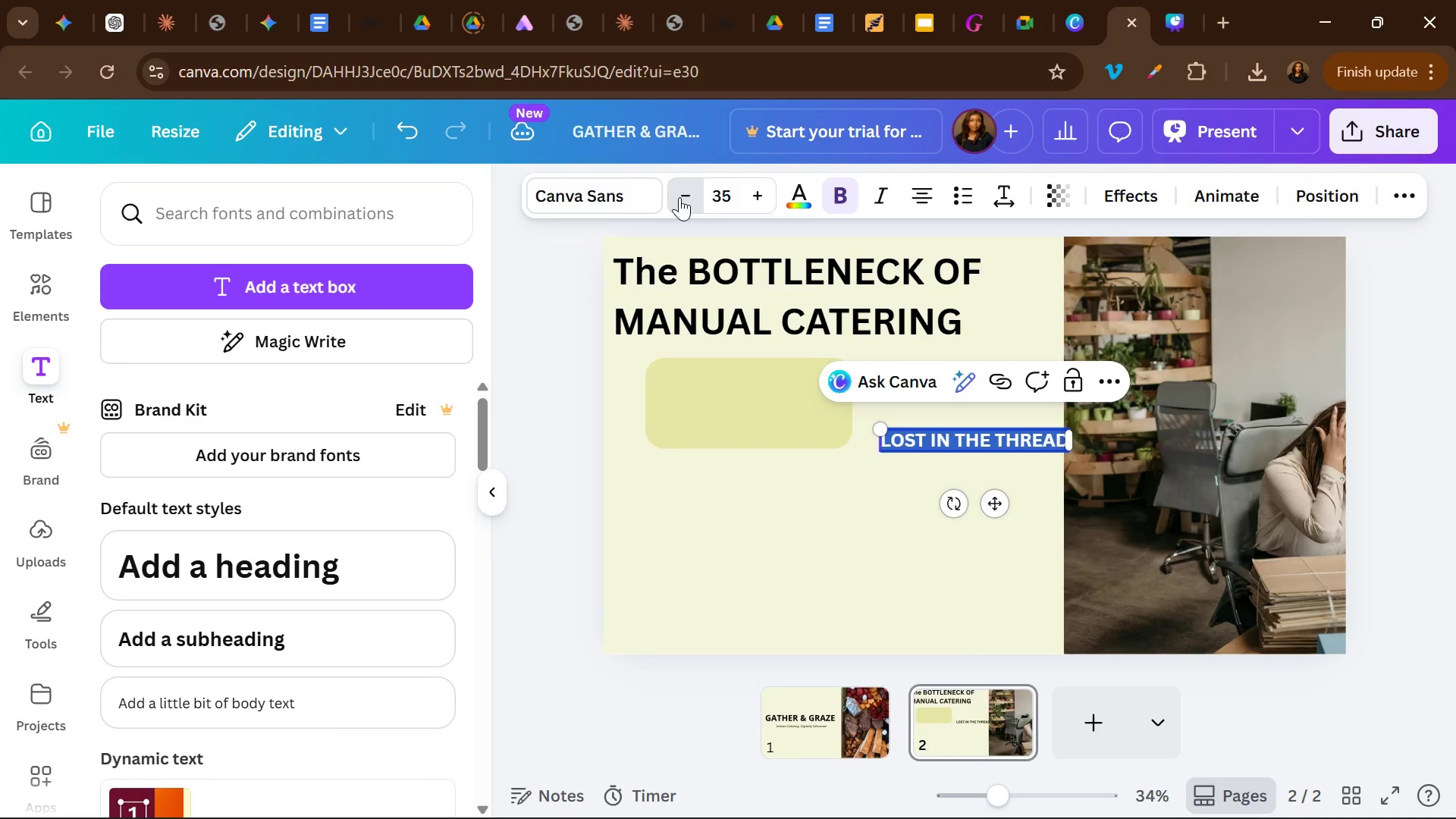 
triple_click([679, 197])
 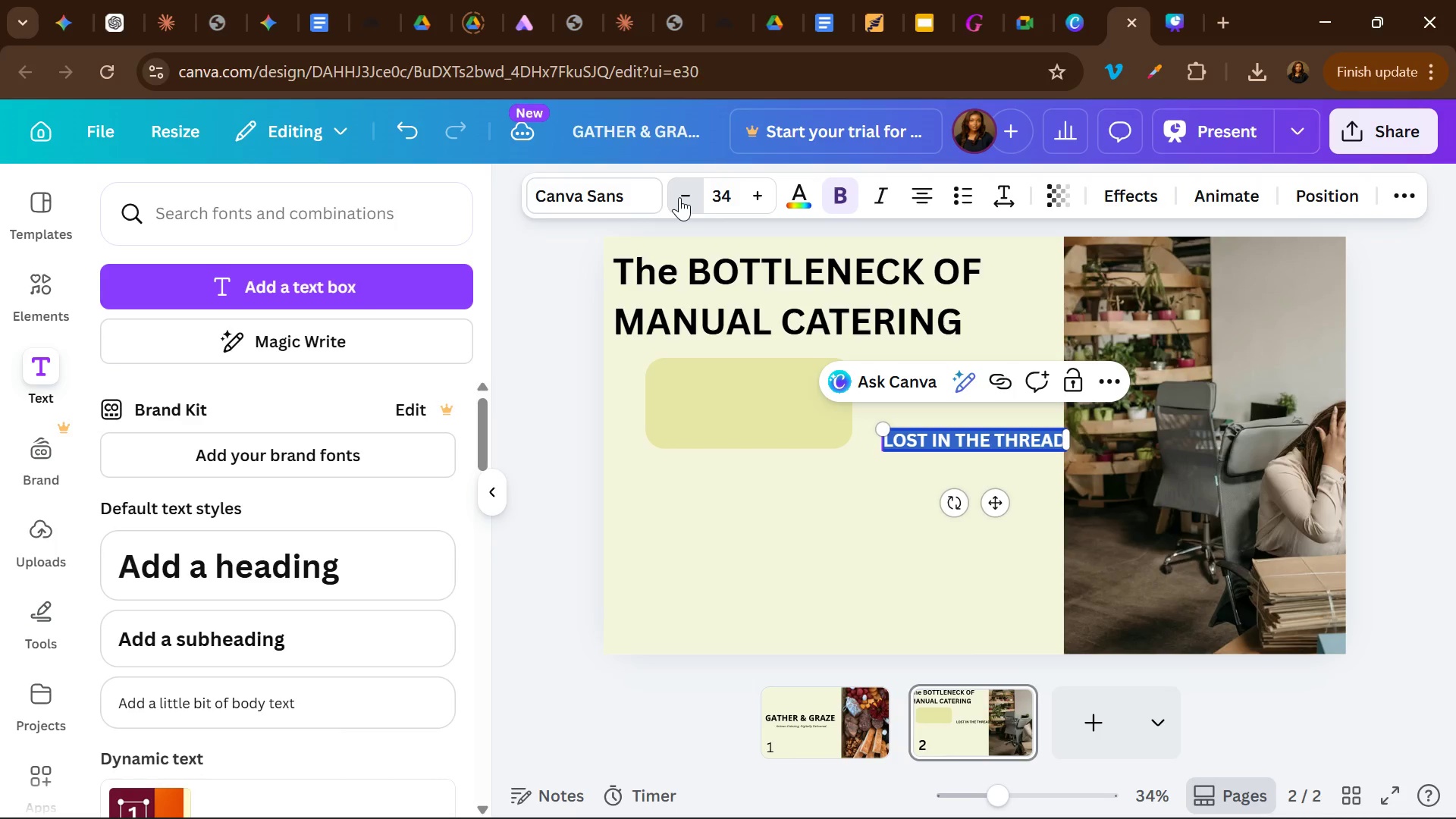 
triple_click([679, 197])
 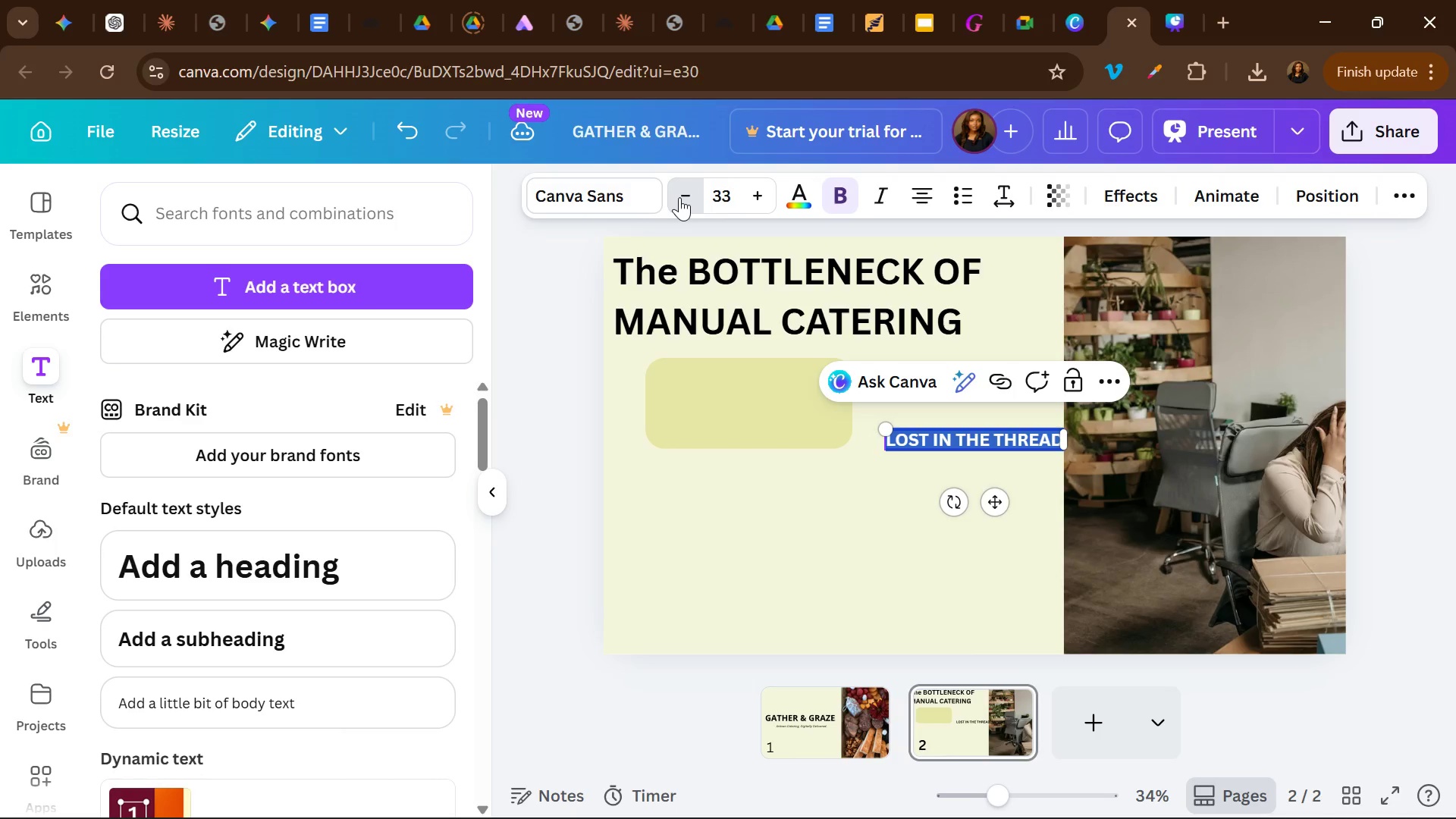 
triple_click([679, 197])
 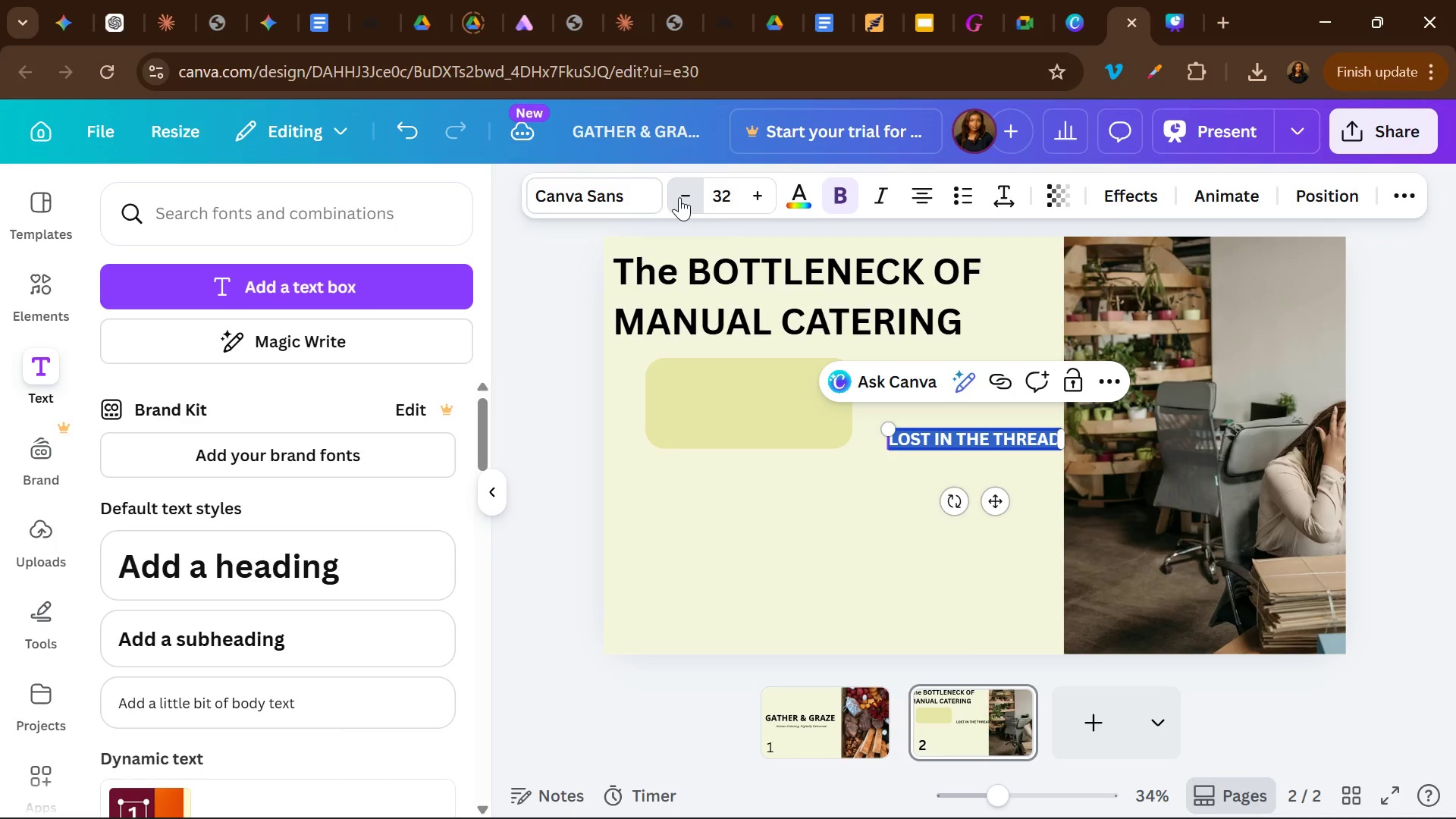 
triple_click([679, 197])
 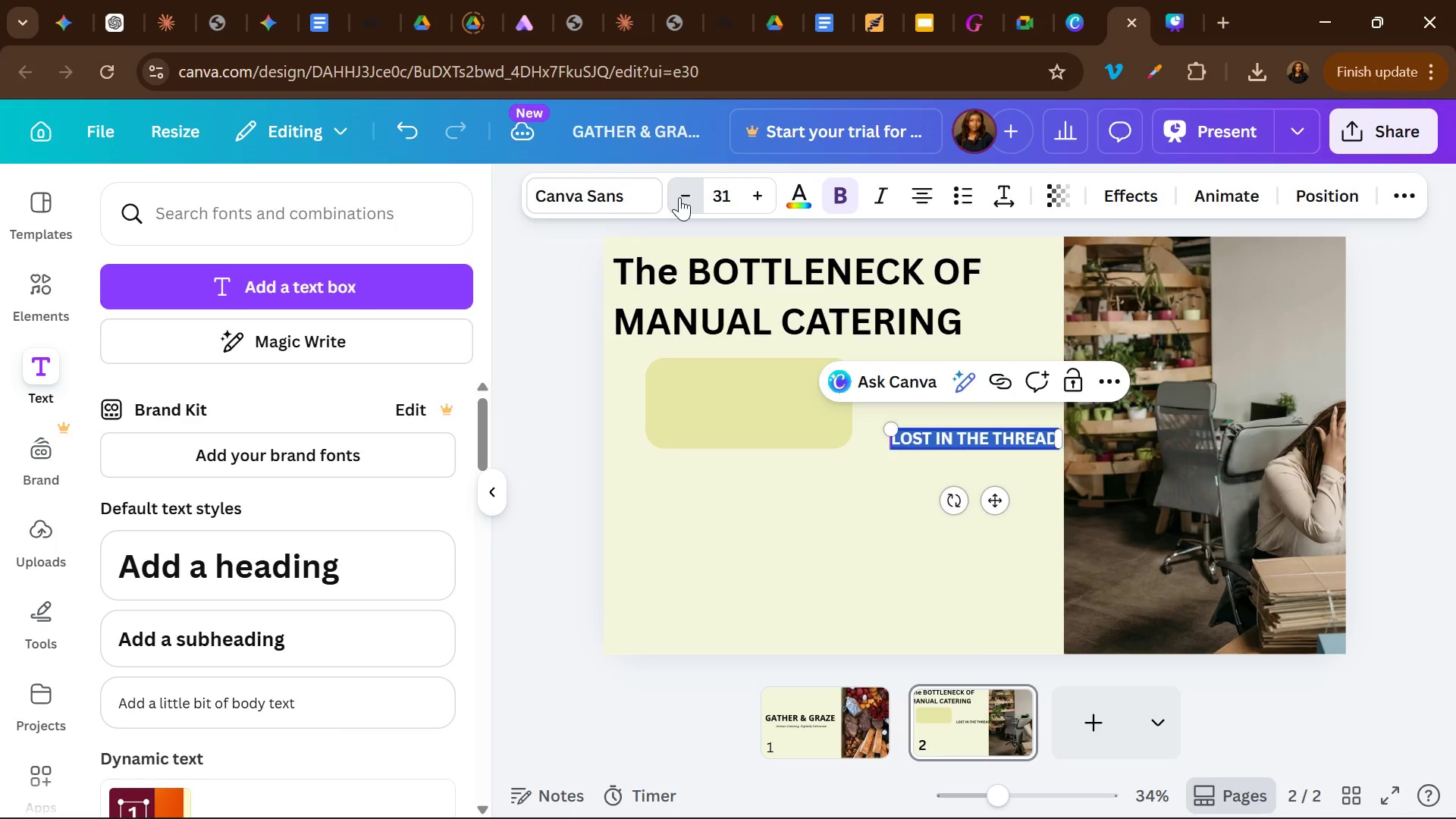 
triple_click([679, 197])
 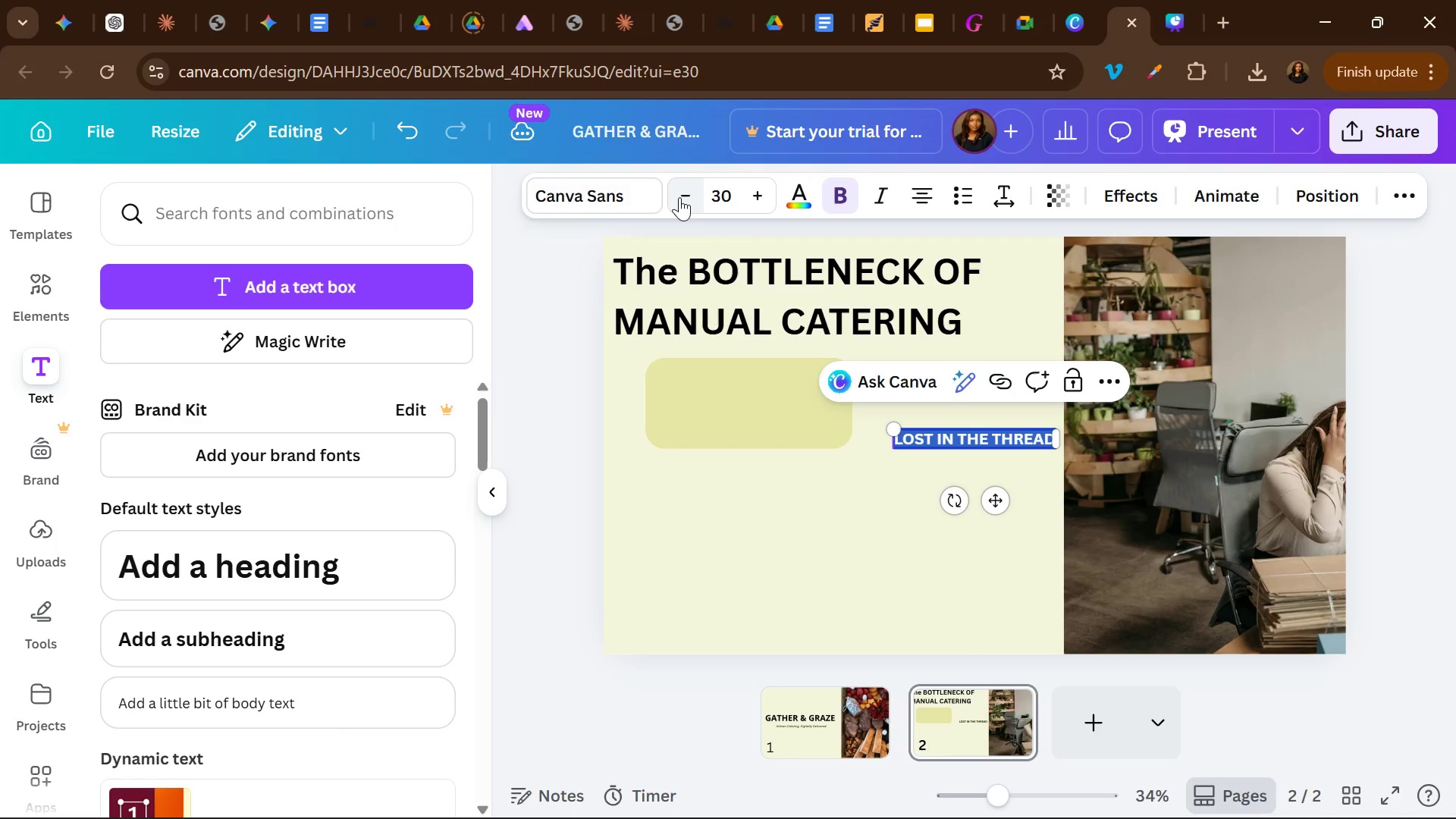 
left_click([679, 197])
 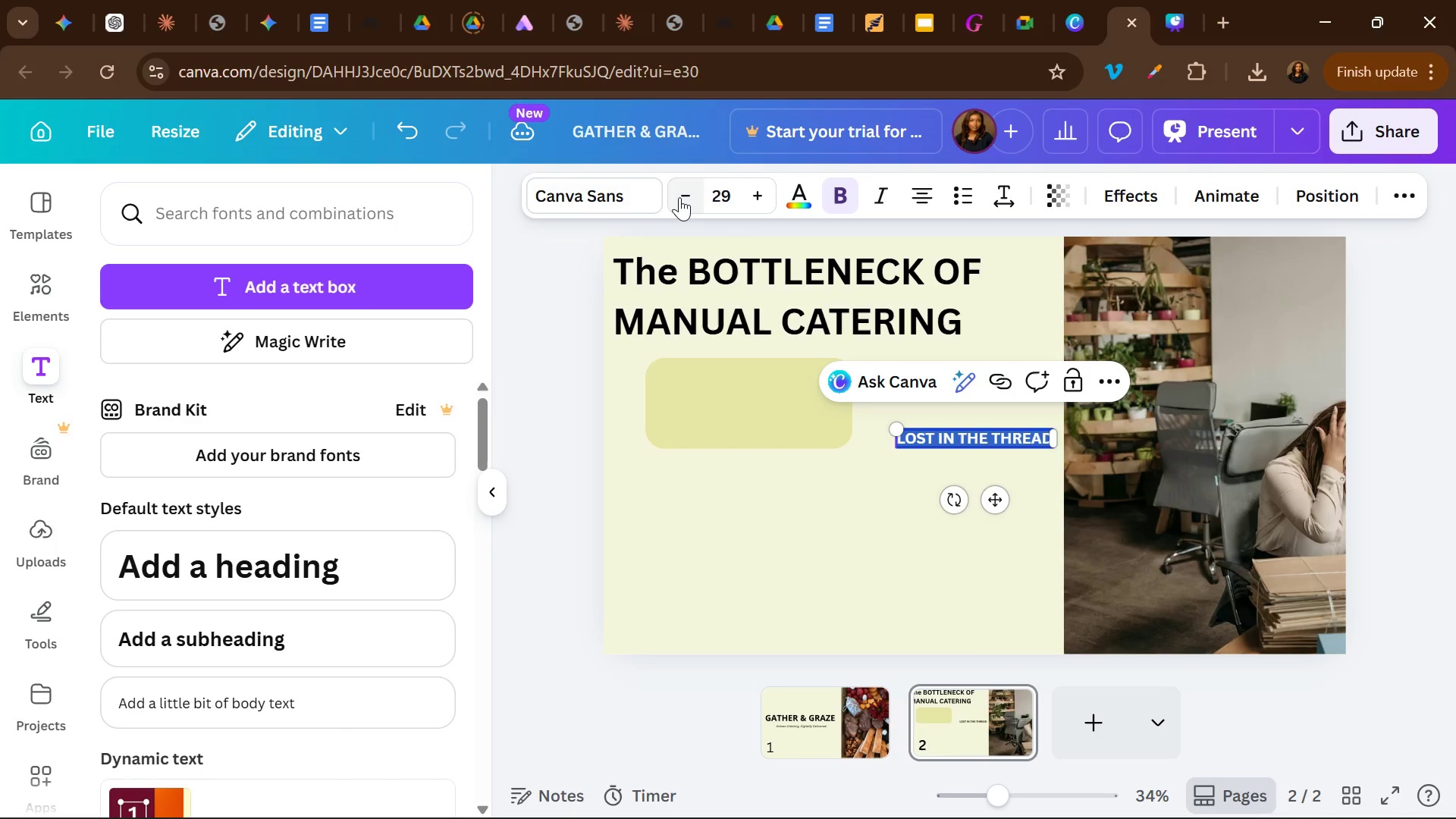 
left_click([679, 197])
 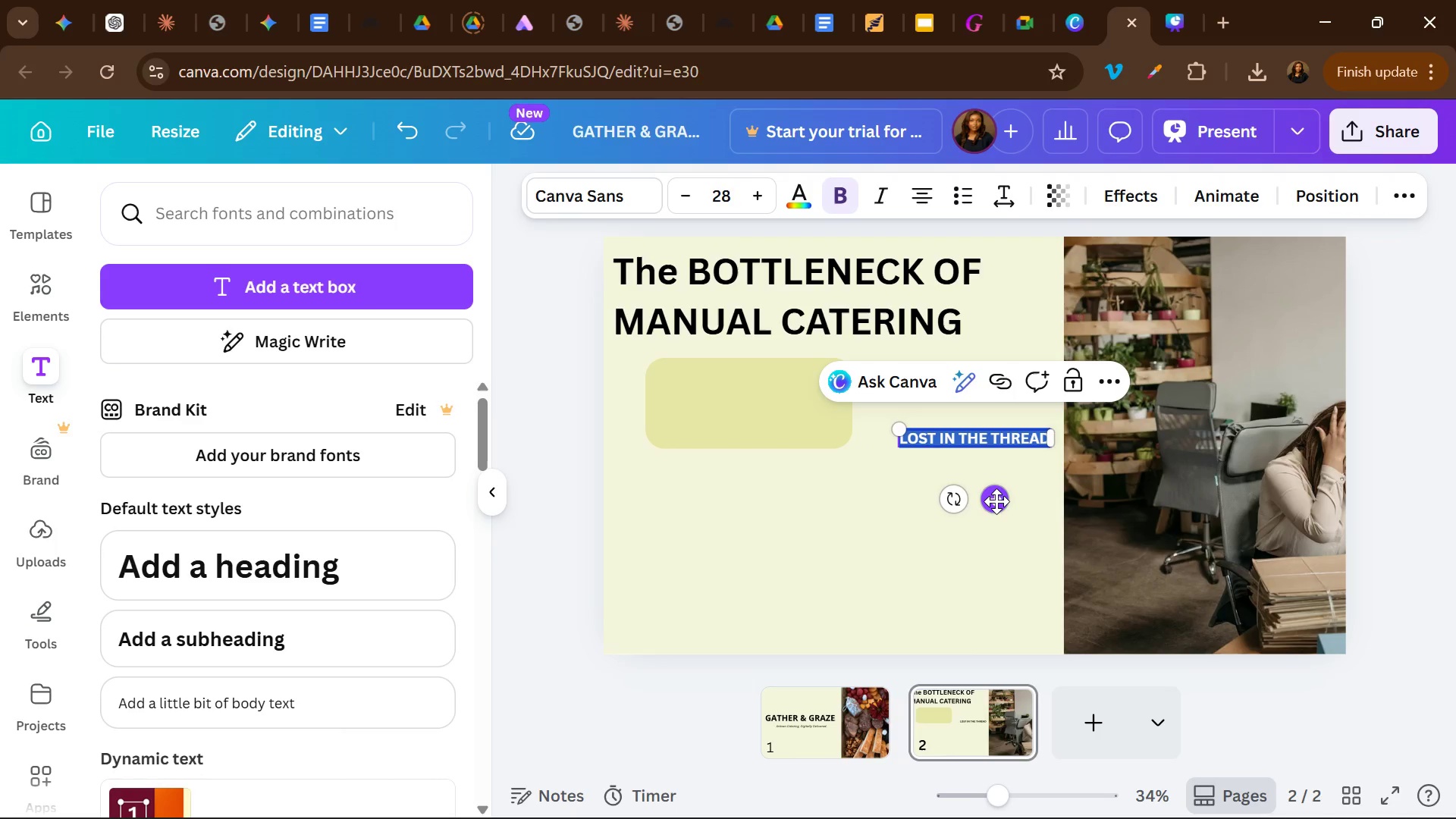 
left_click_drag(start_coordinate=[996, 501], to_coordinate=[763, 441])
 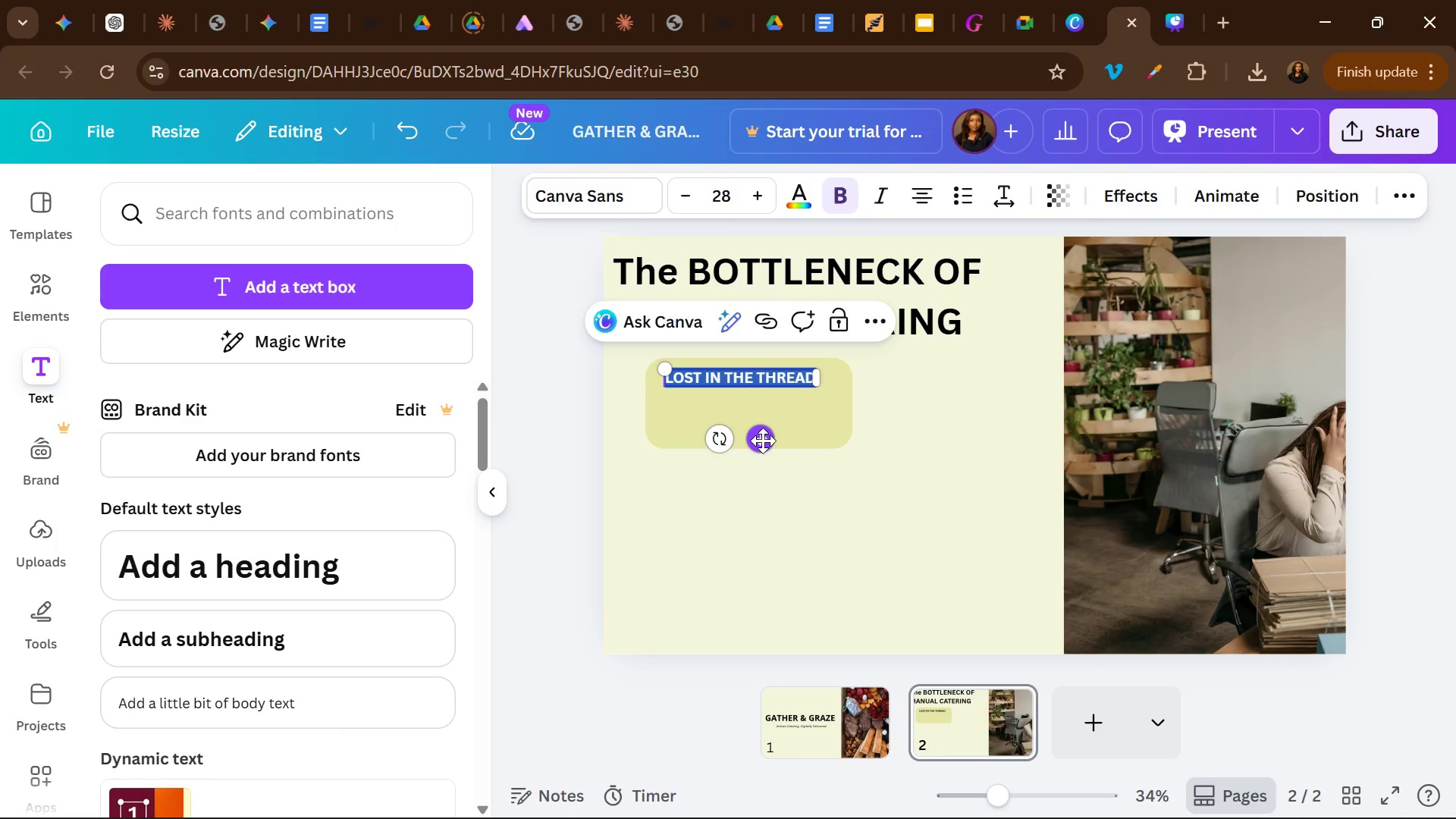 
left_click([763, 441])
 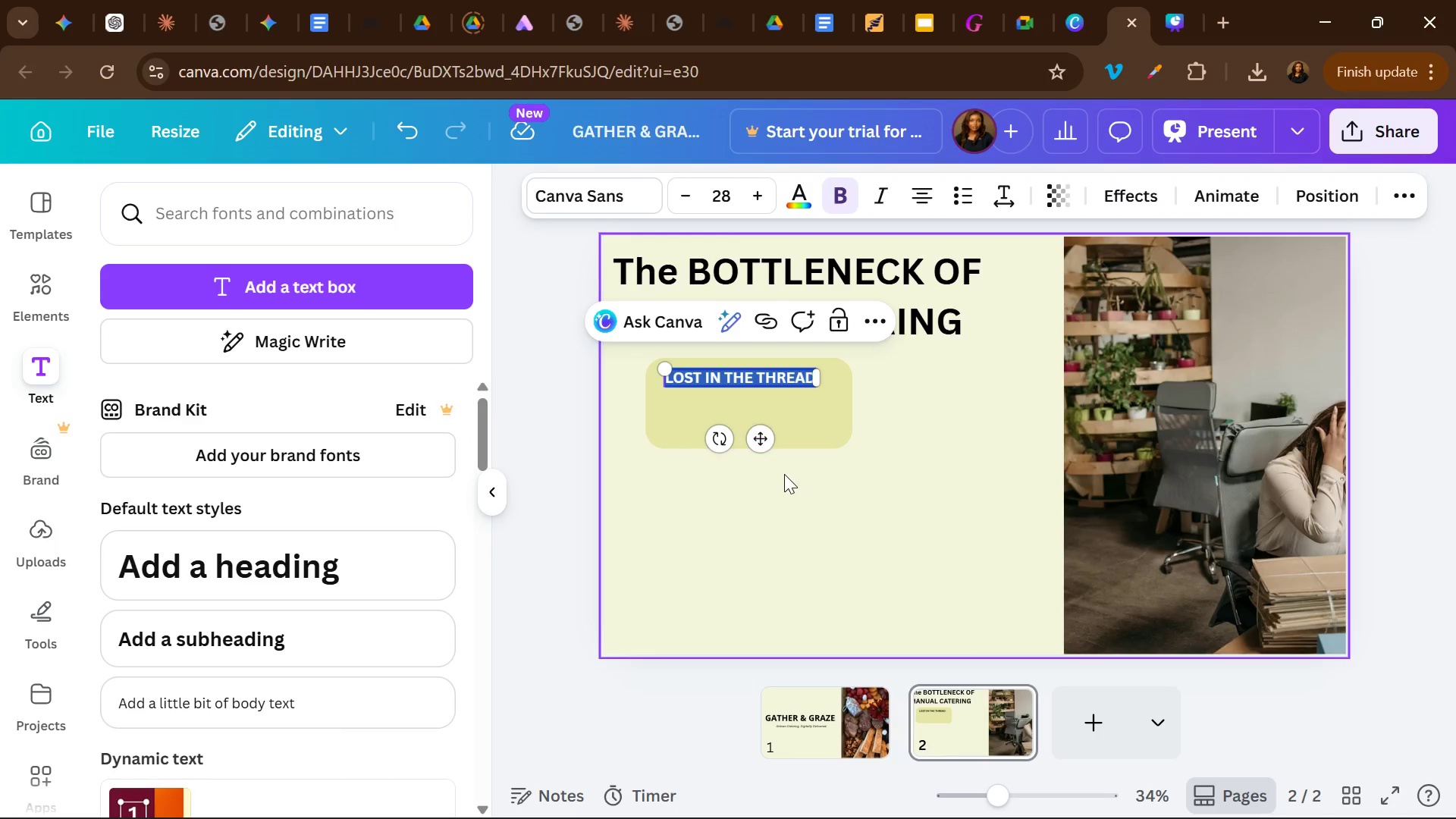 
left_click([784, 475])
 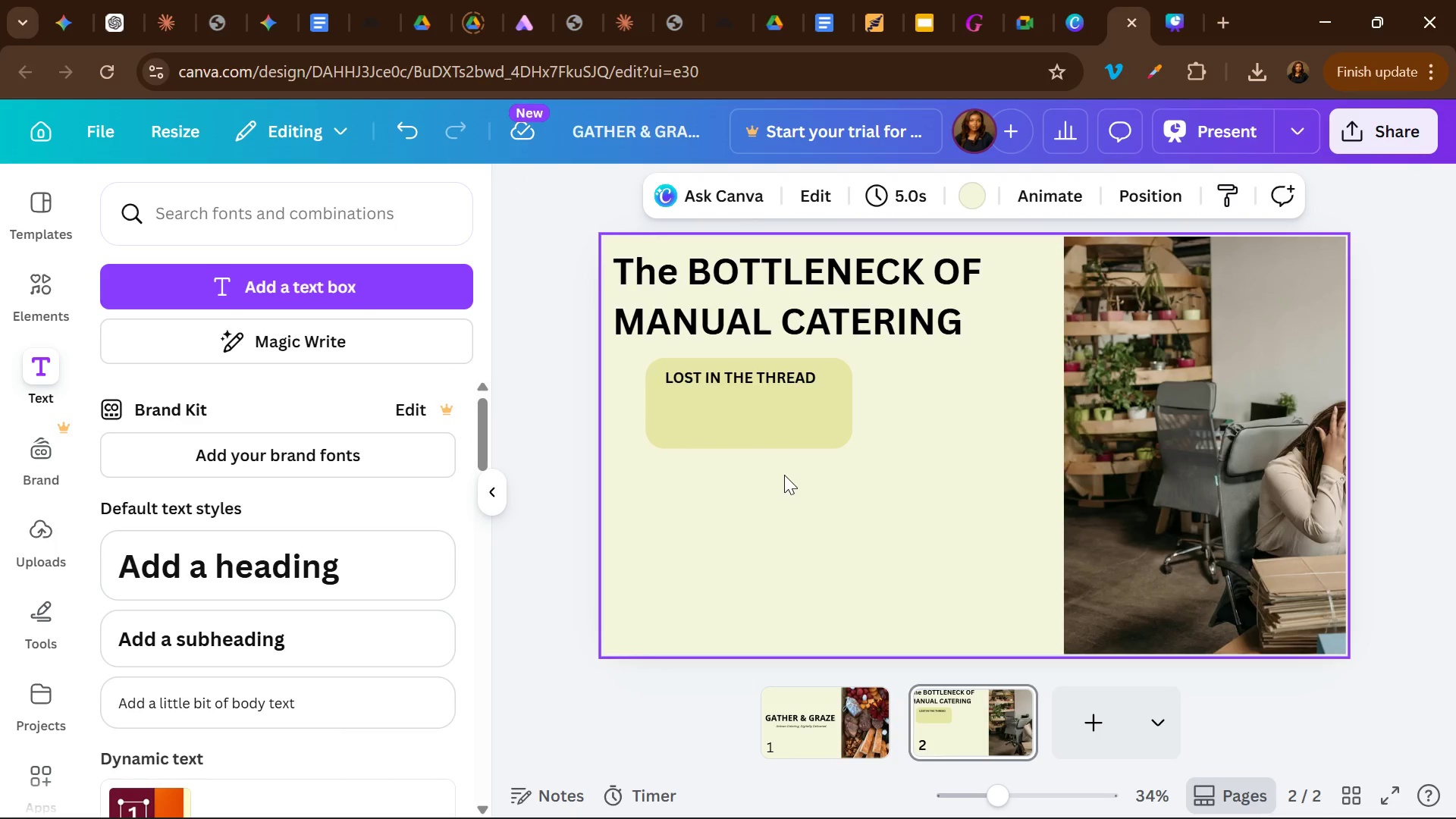 
wait(6.36)
 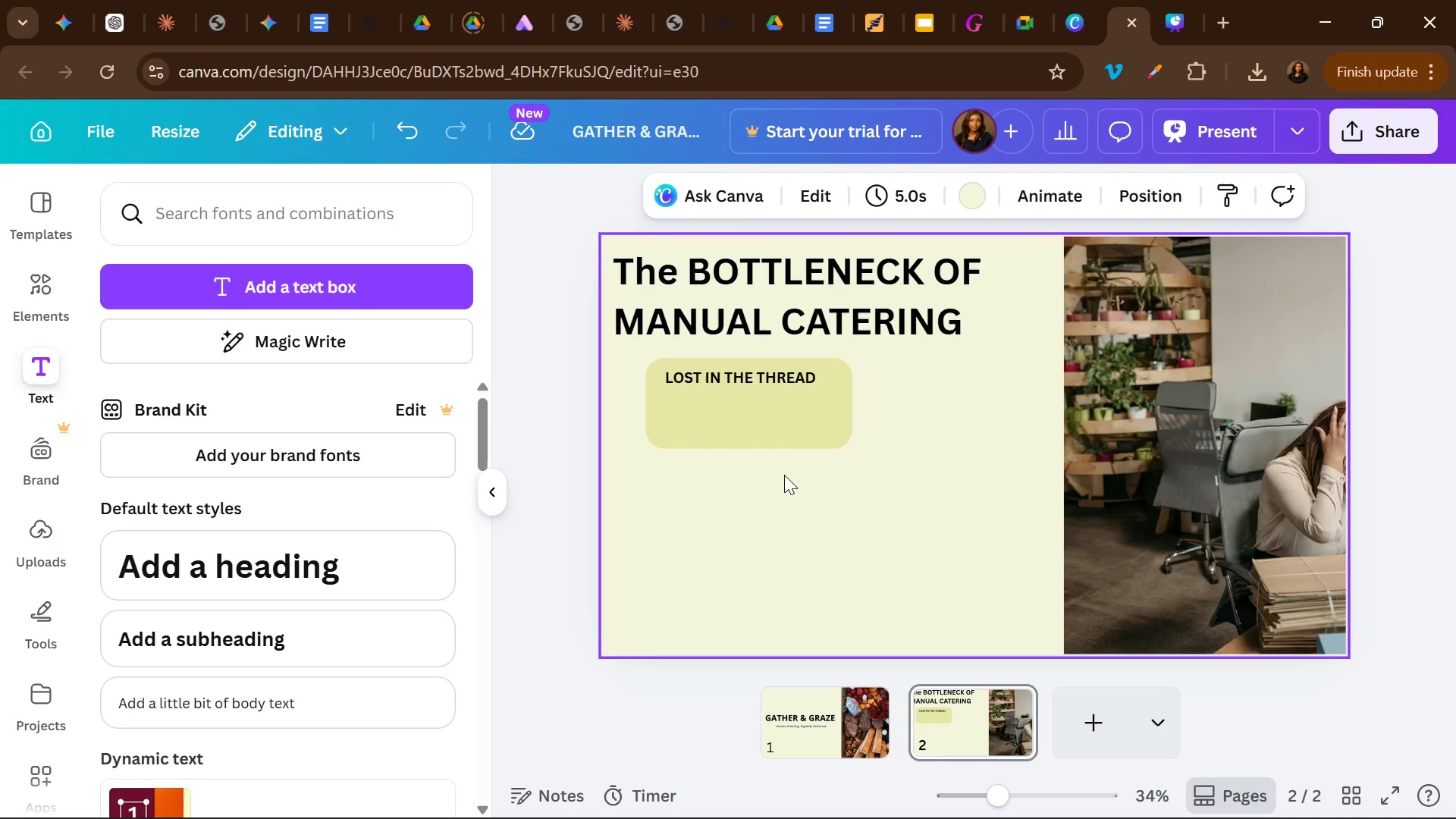 
left_click([397, 705])
 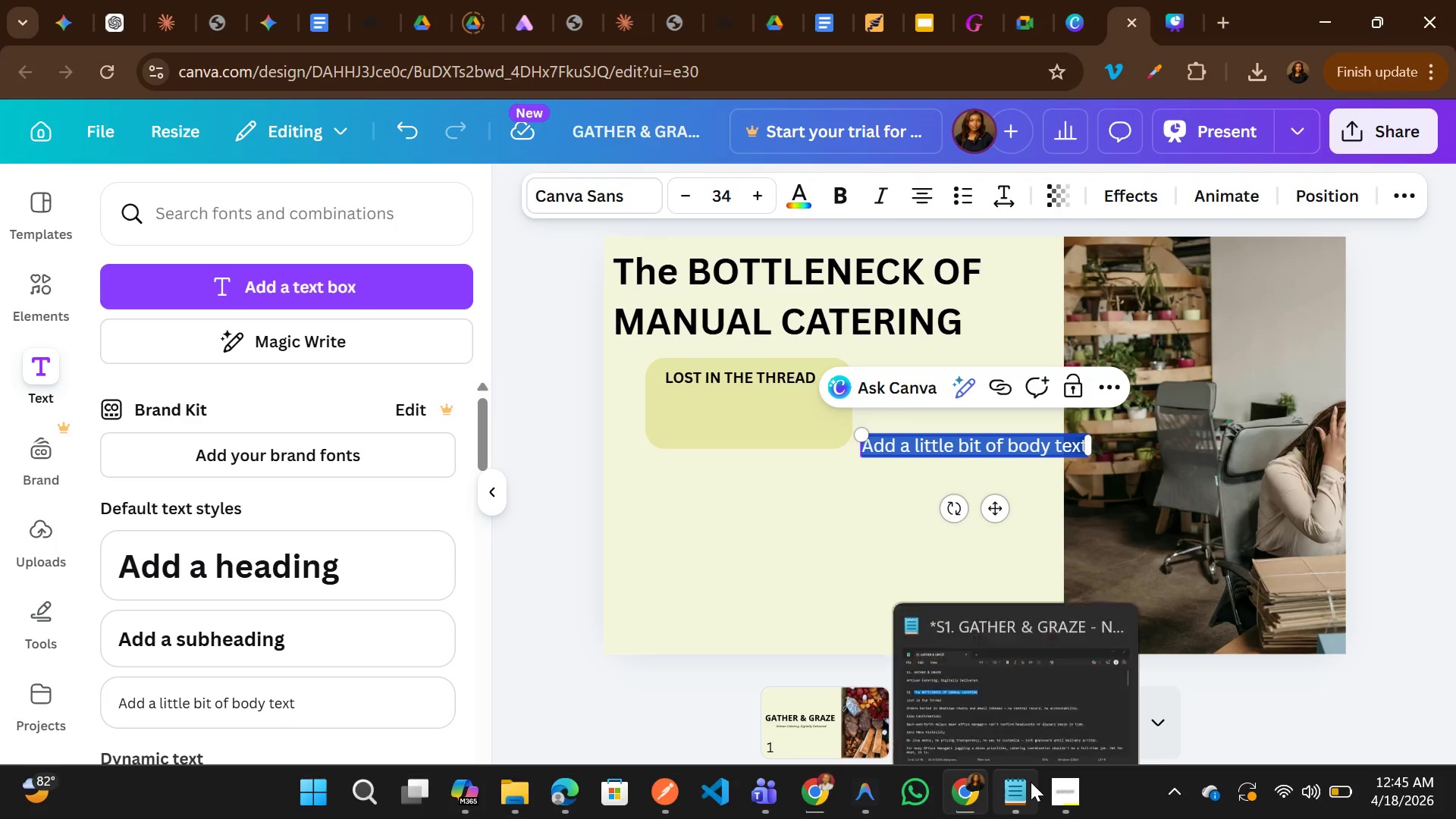 
left_click([962, 679])
 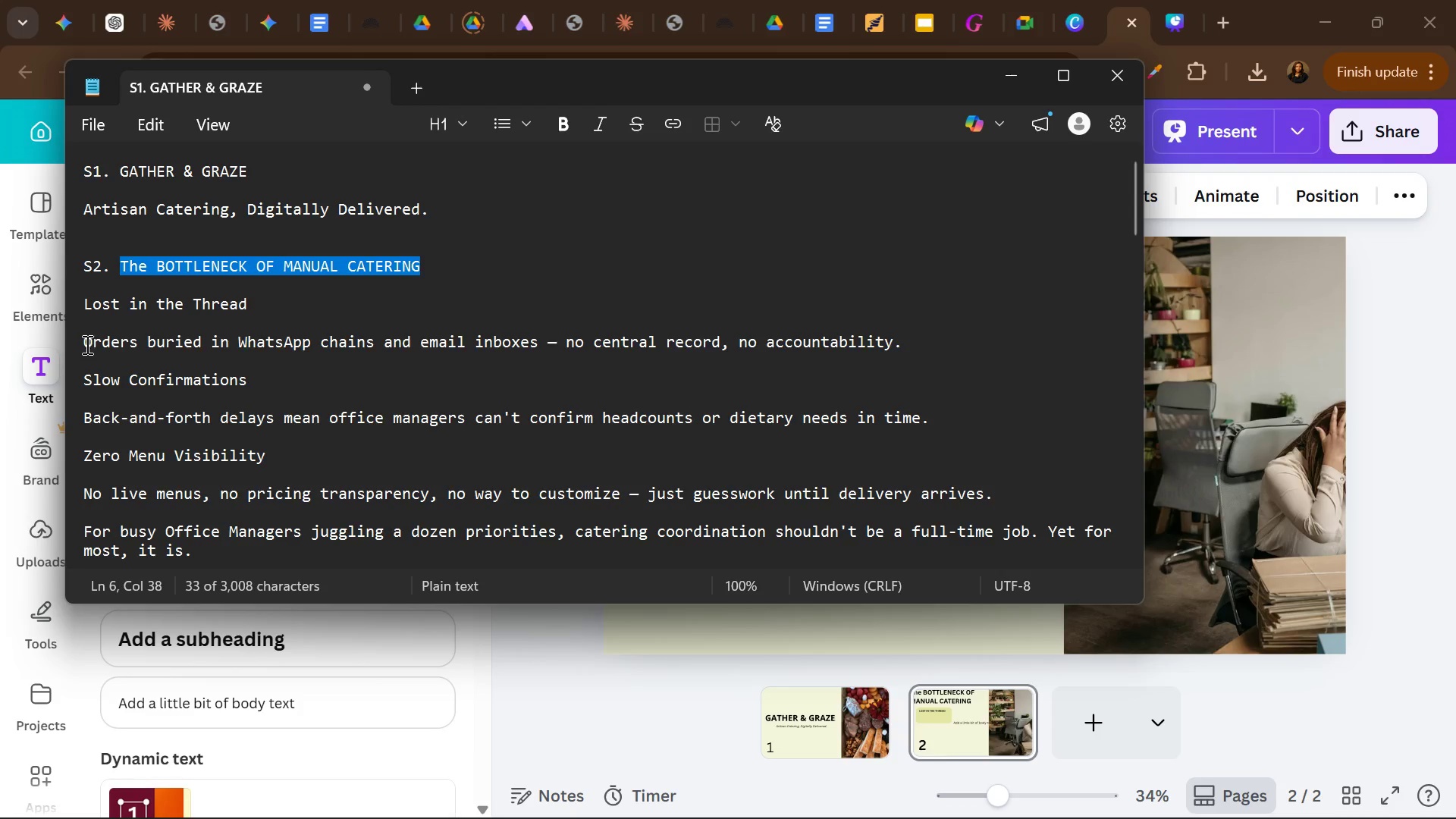 
left_click_drag(start_coordinate=[83, 344], to_coordinate=[911, 344])
 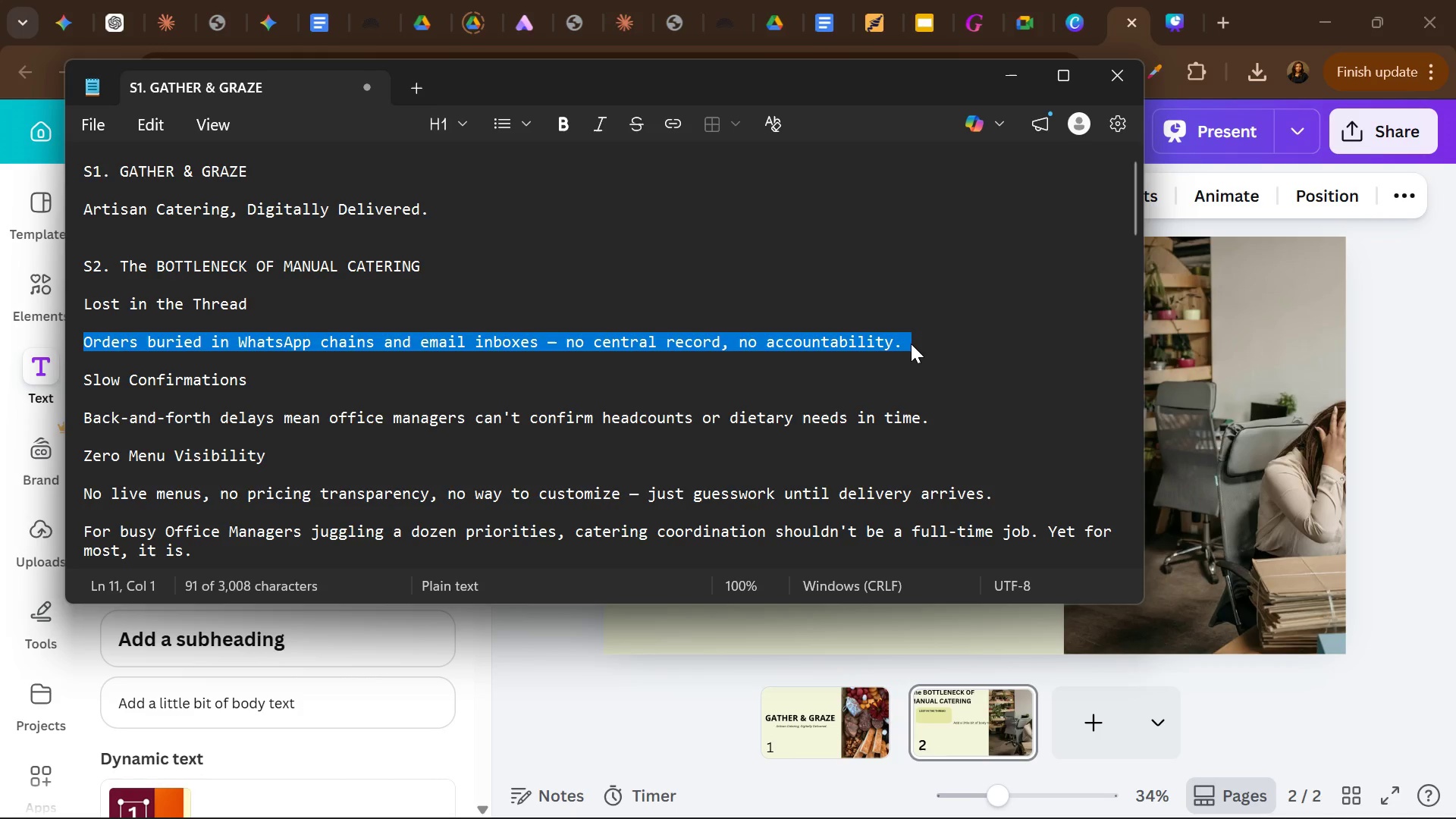 
key(Control+C)
 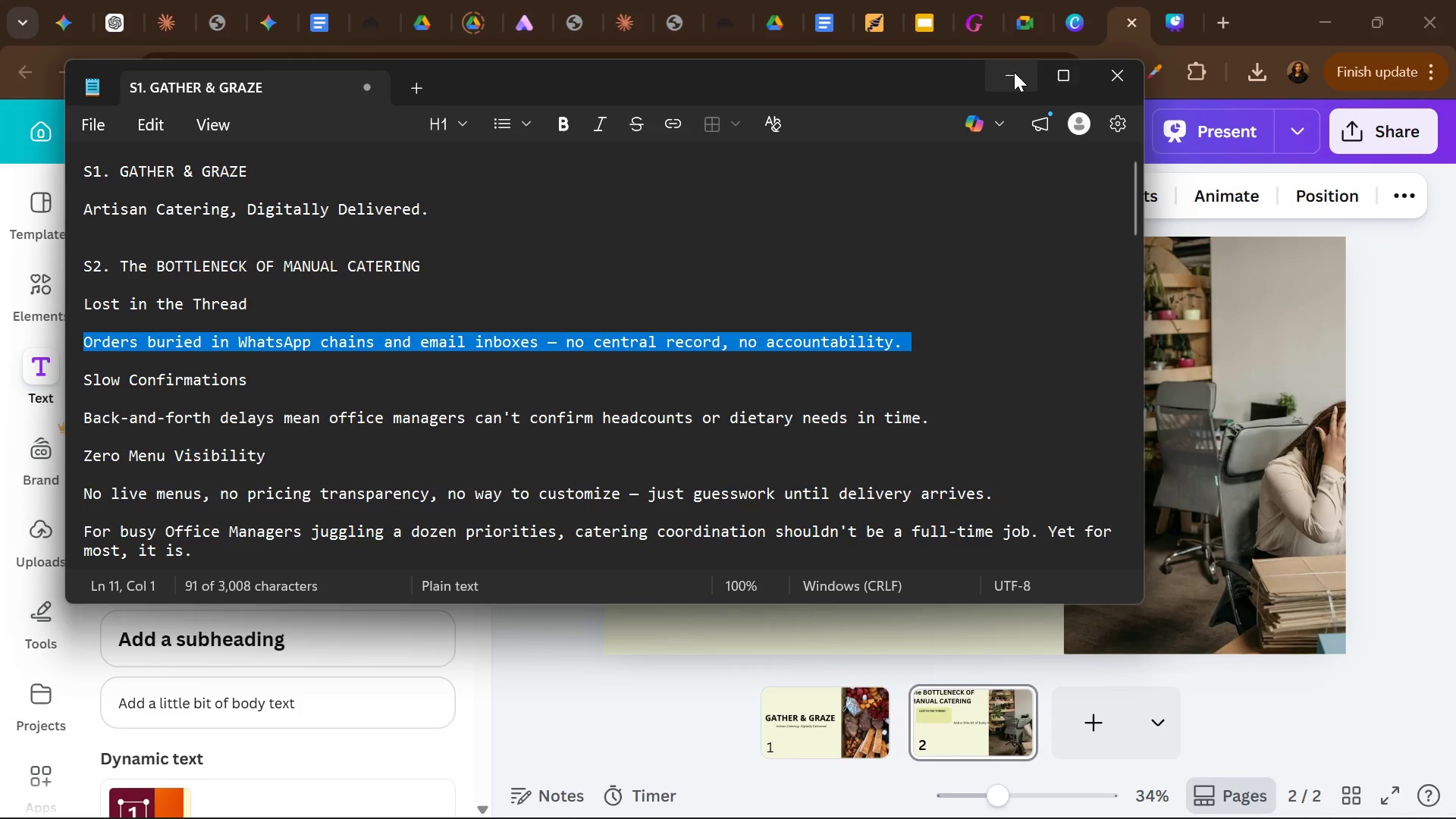 
left_click([1014, 73])
 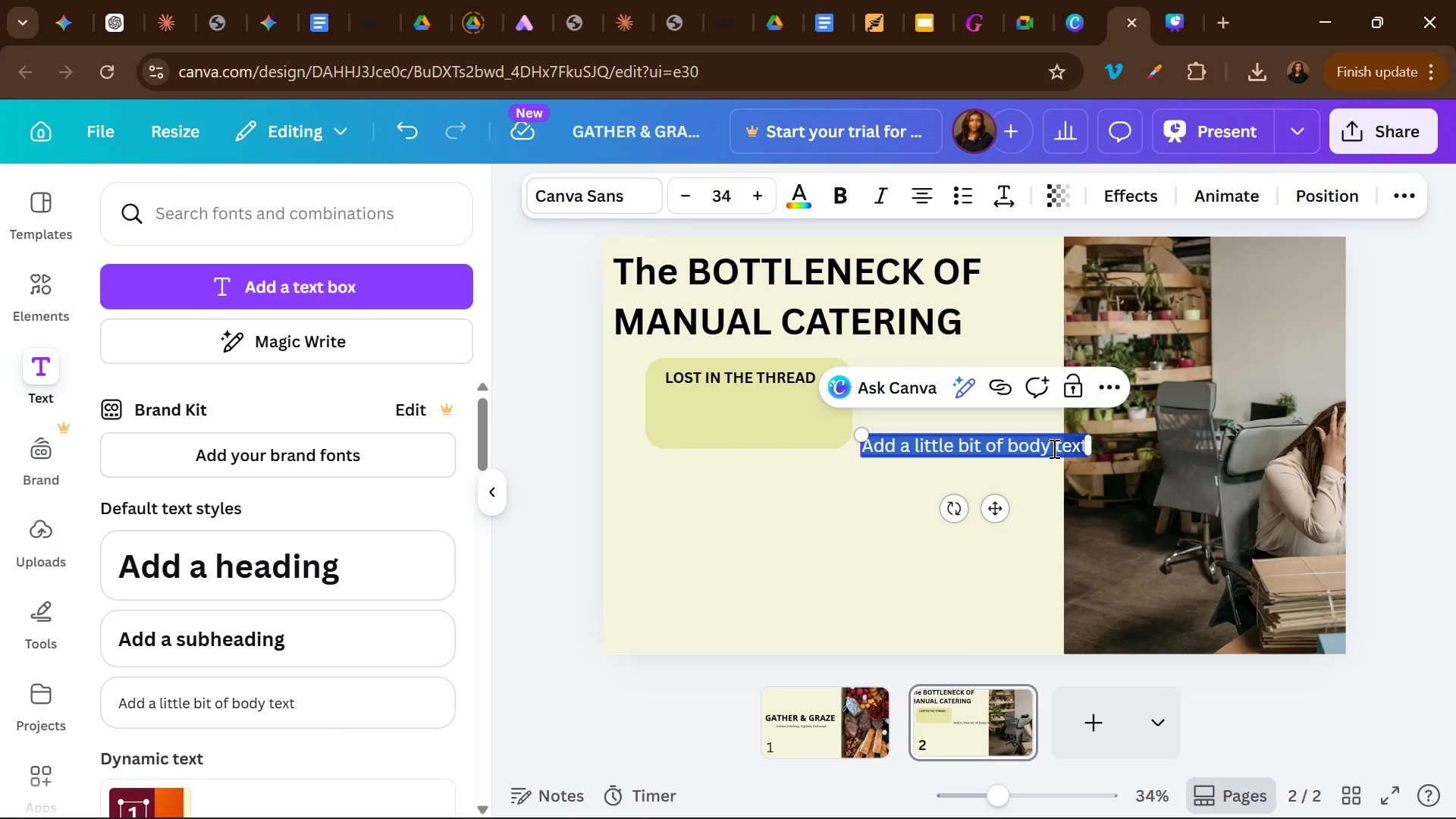 
left_click([1053, 448])
 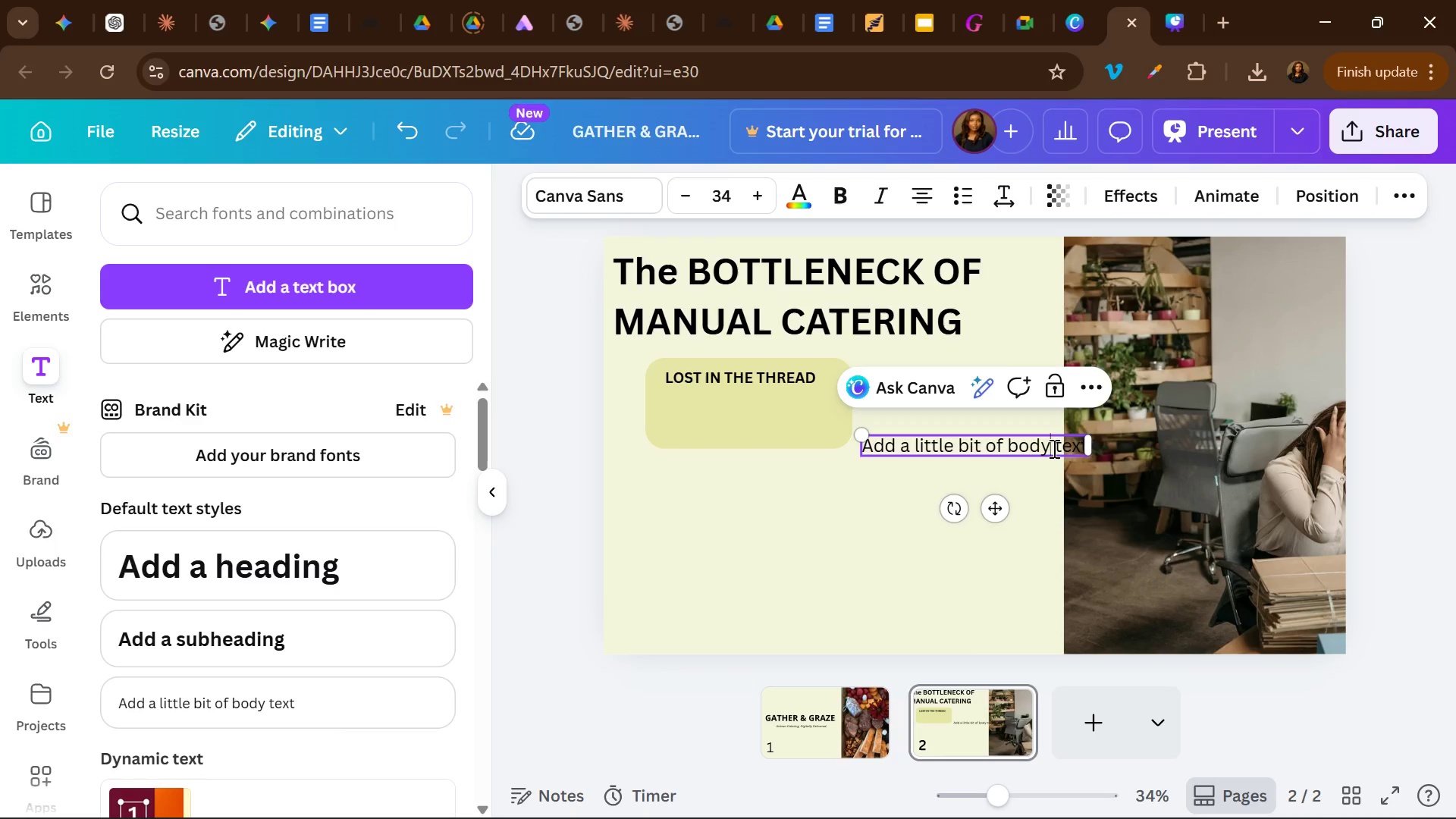 
key(Control+A)
 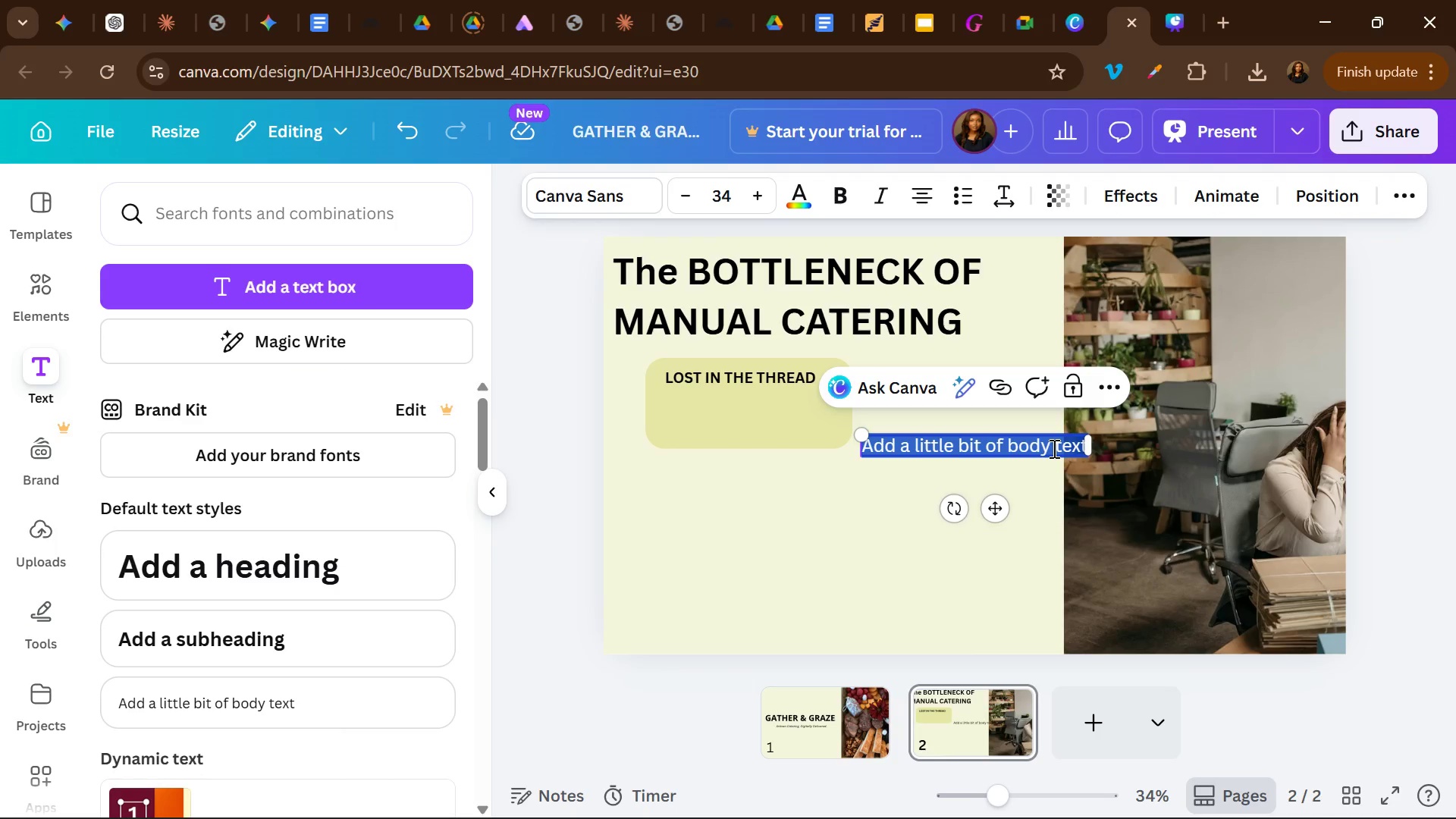 
key(Control+V)
 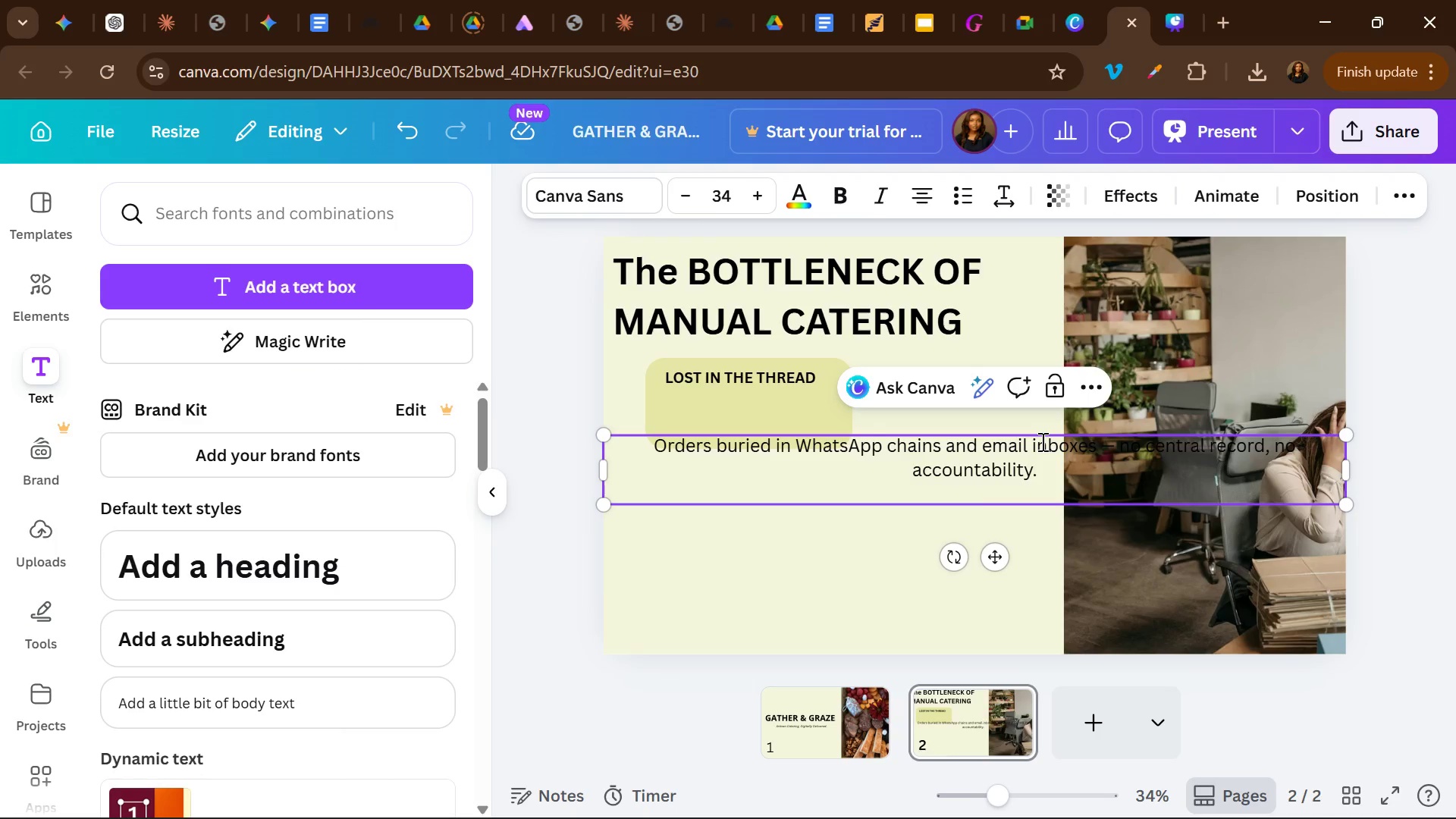 
key(Control+A)
 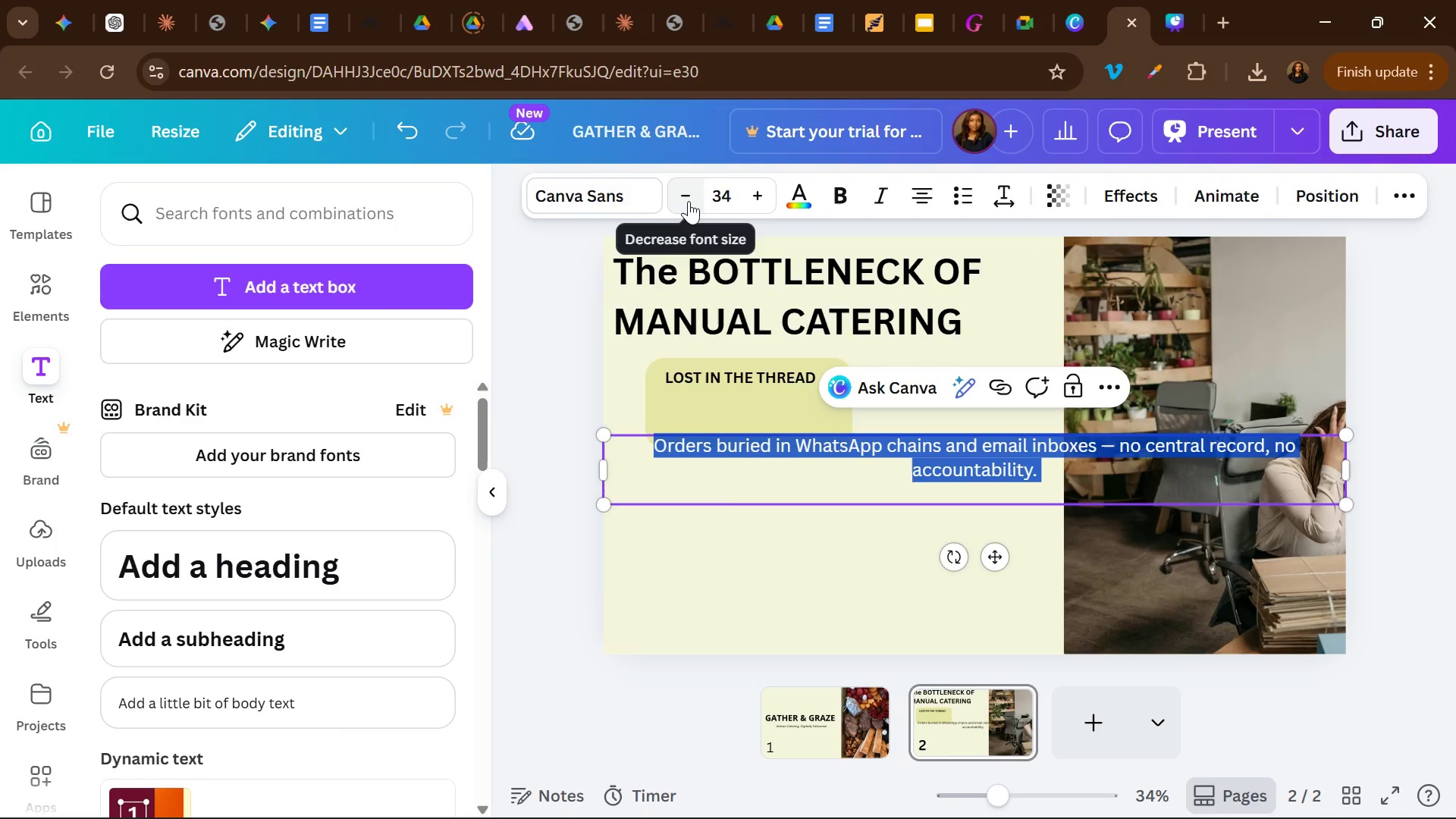 
double_click([689, 201])
 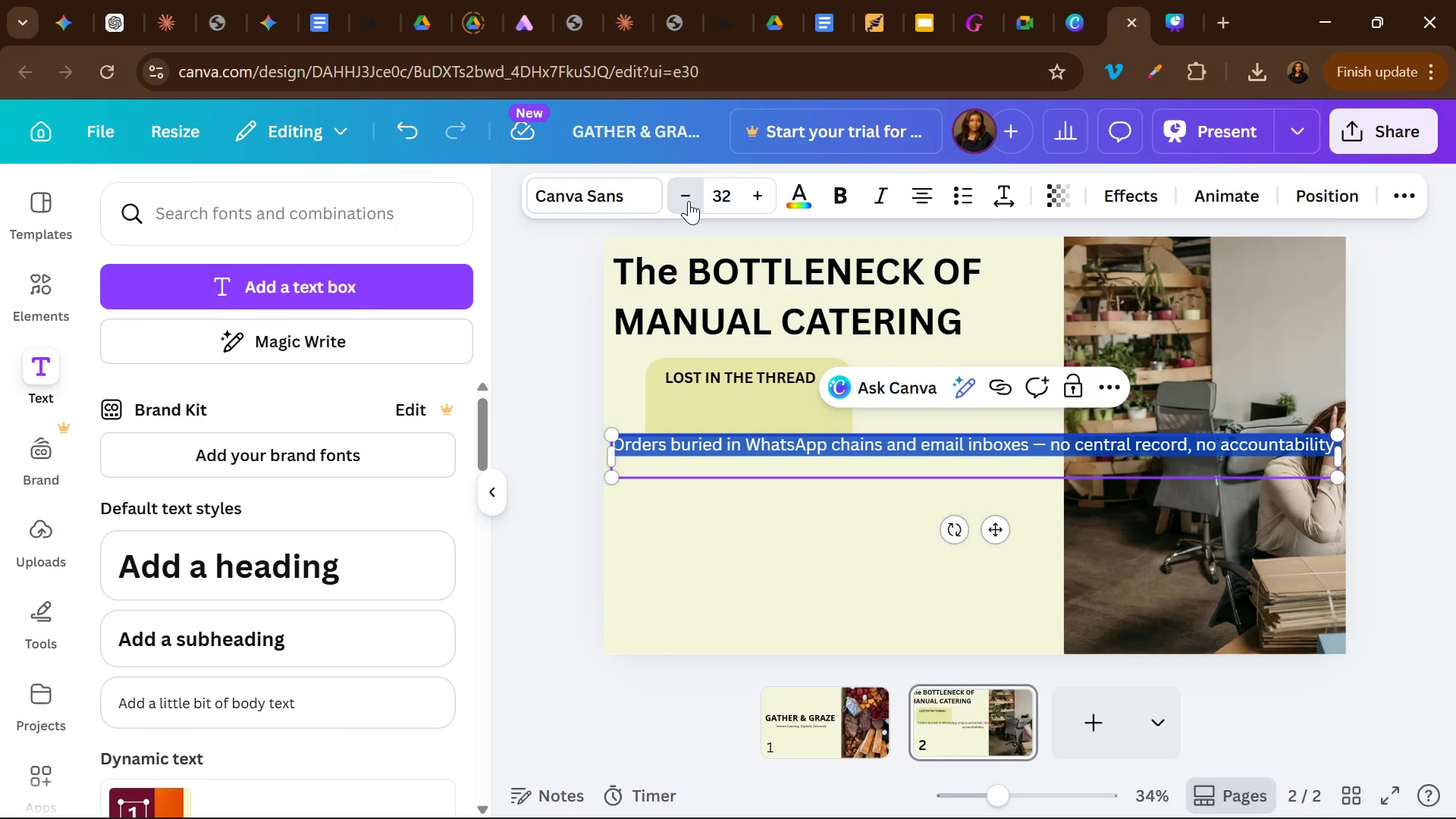 
triple_click([689, 201])
 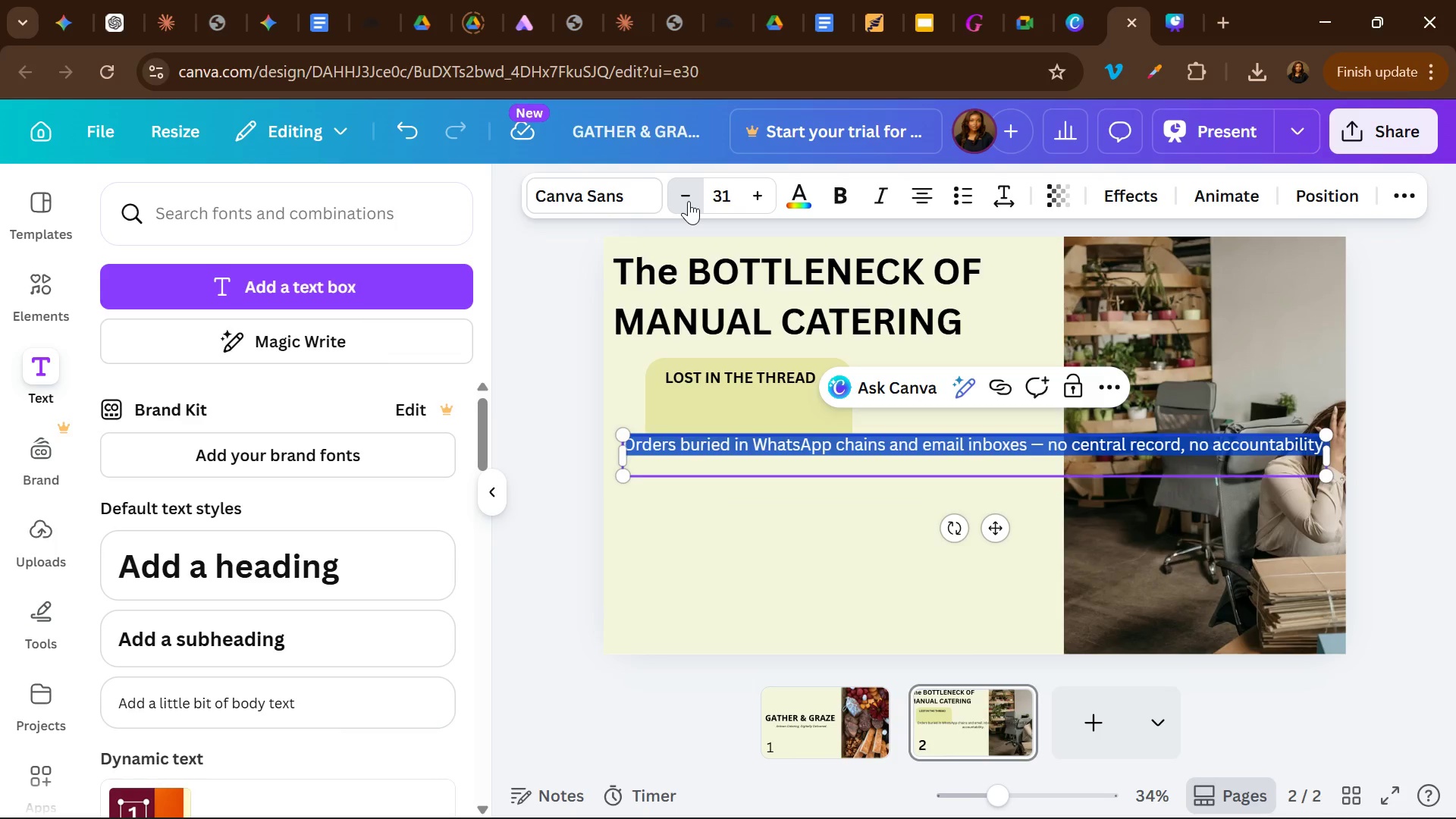 
triple_click([689, 201])
 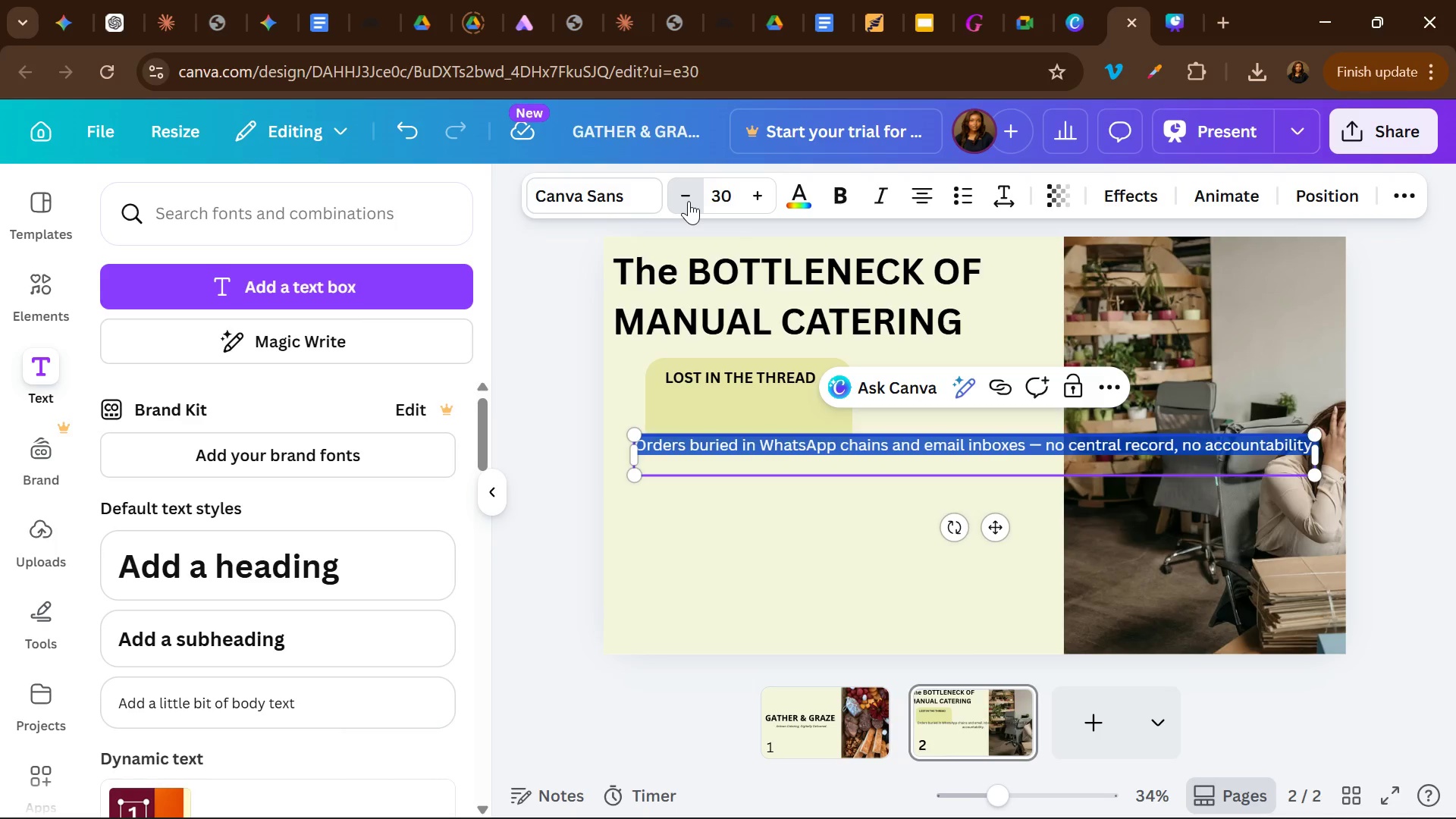 
triple_click([689, 201])
 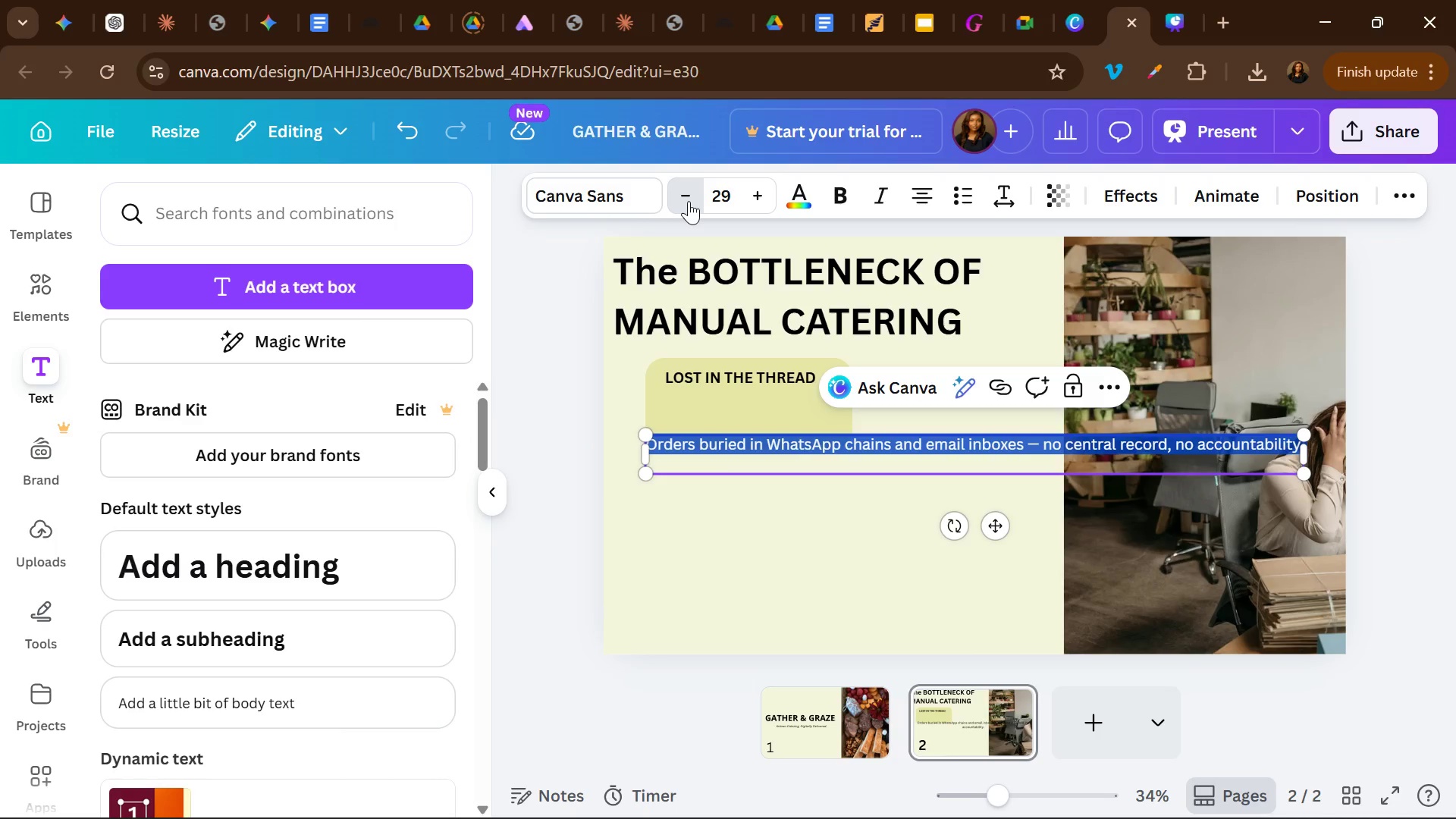 
triple_click([689, 201])
 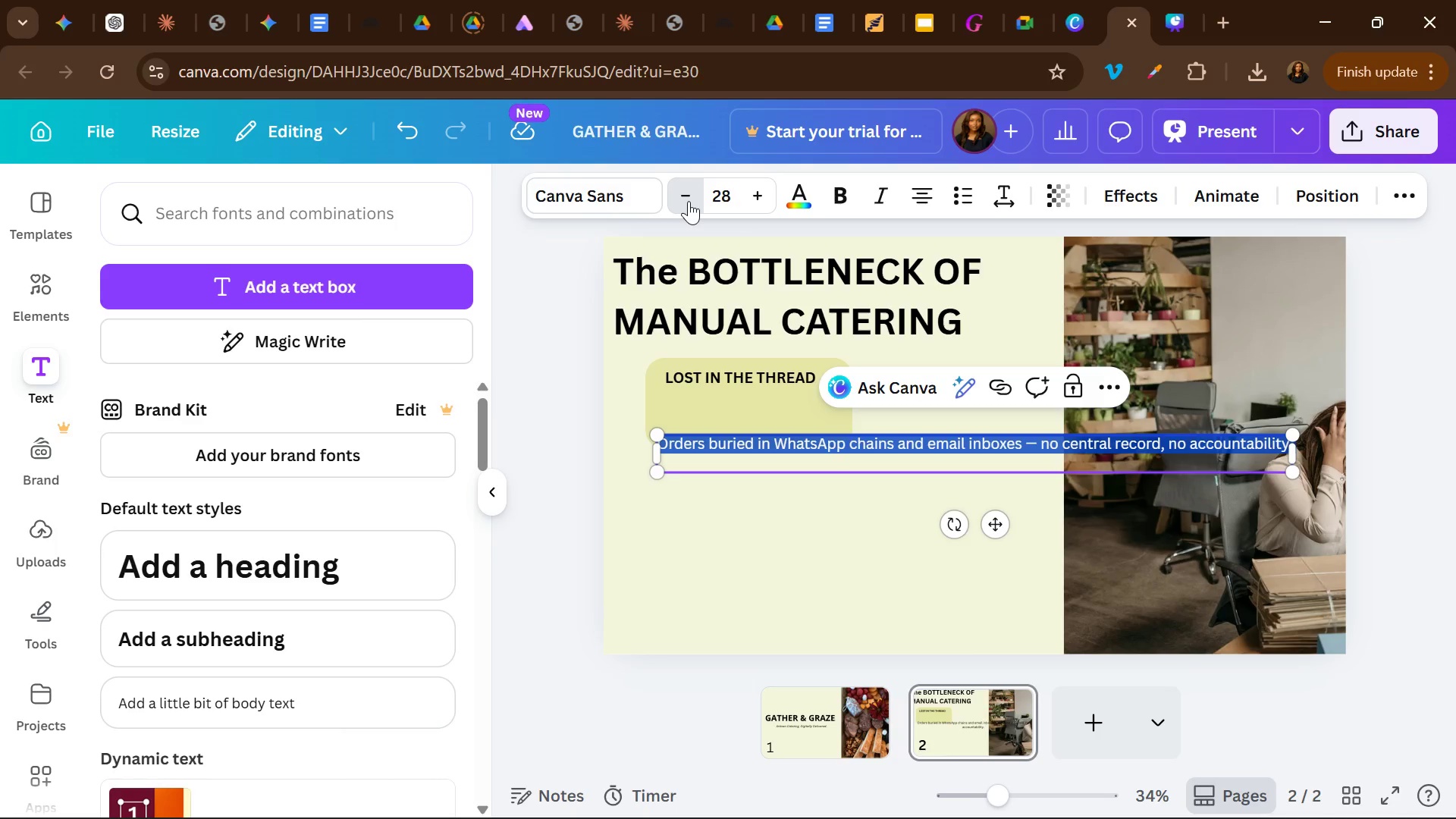 
triple_click([689, 201])
 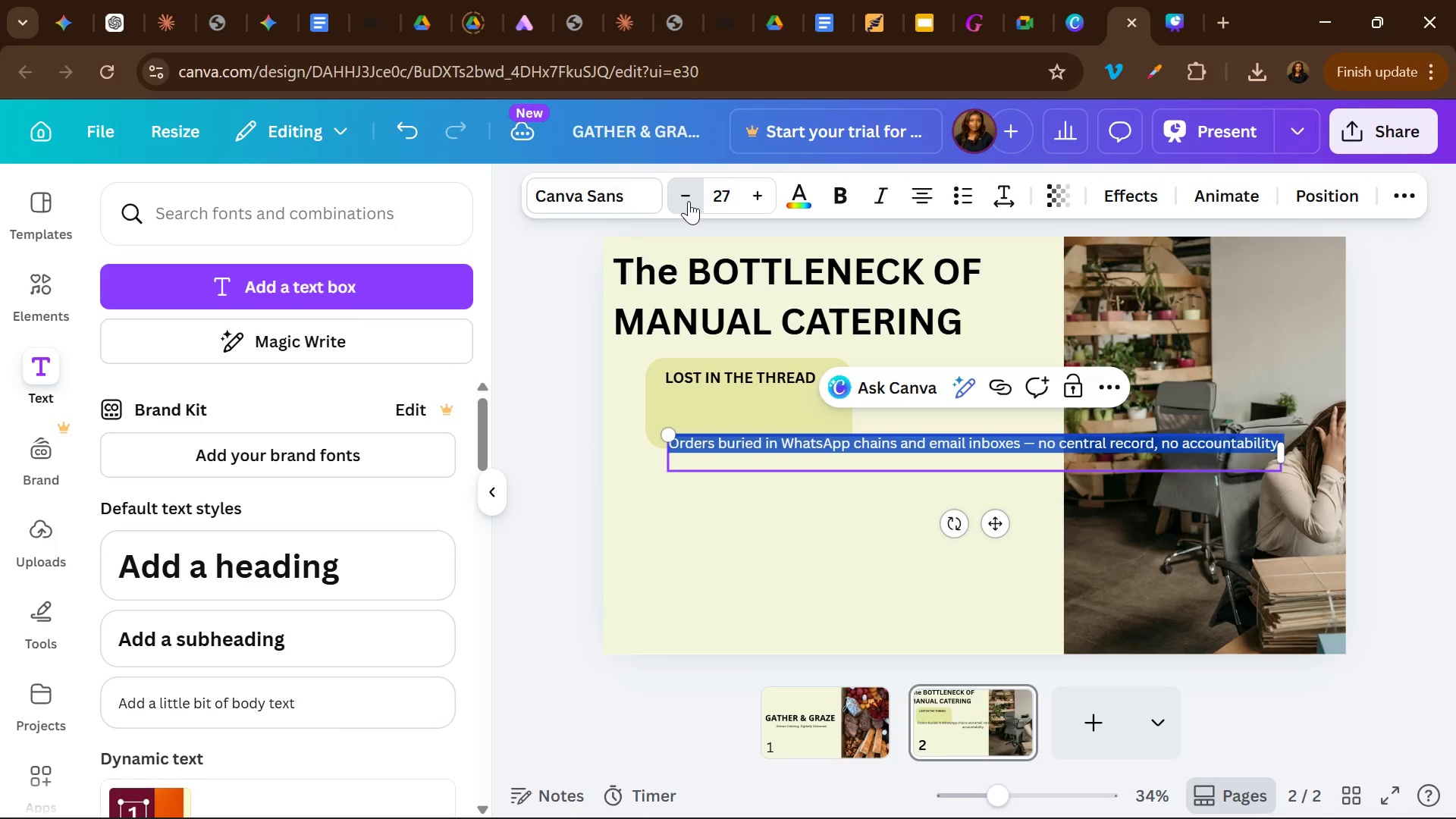 
triple_click([689, 201])
 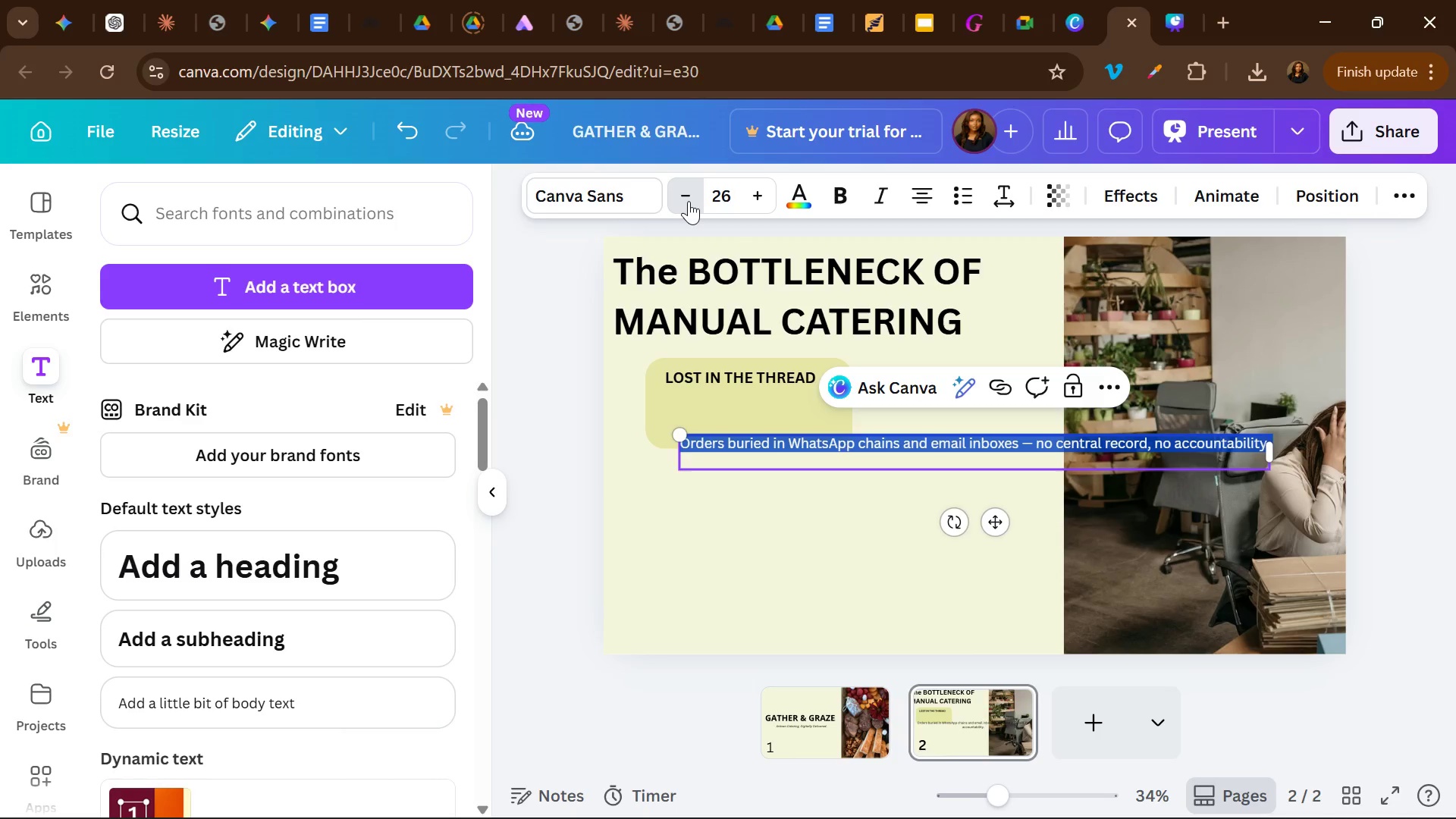 
triple_click([689, 201])
 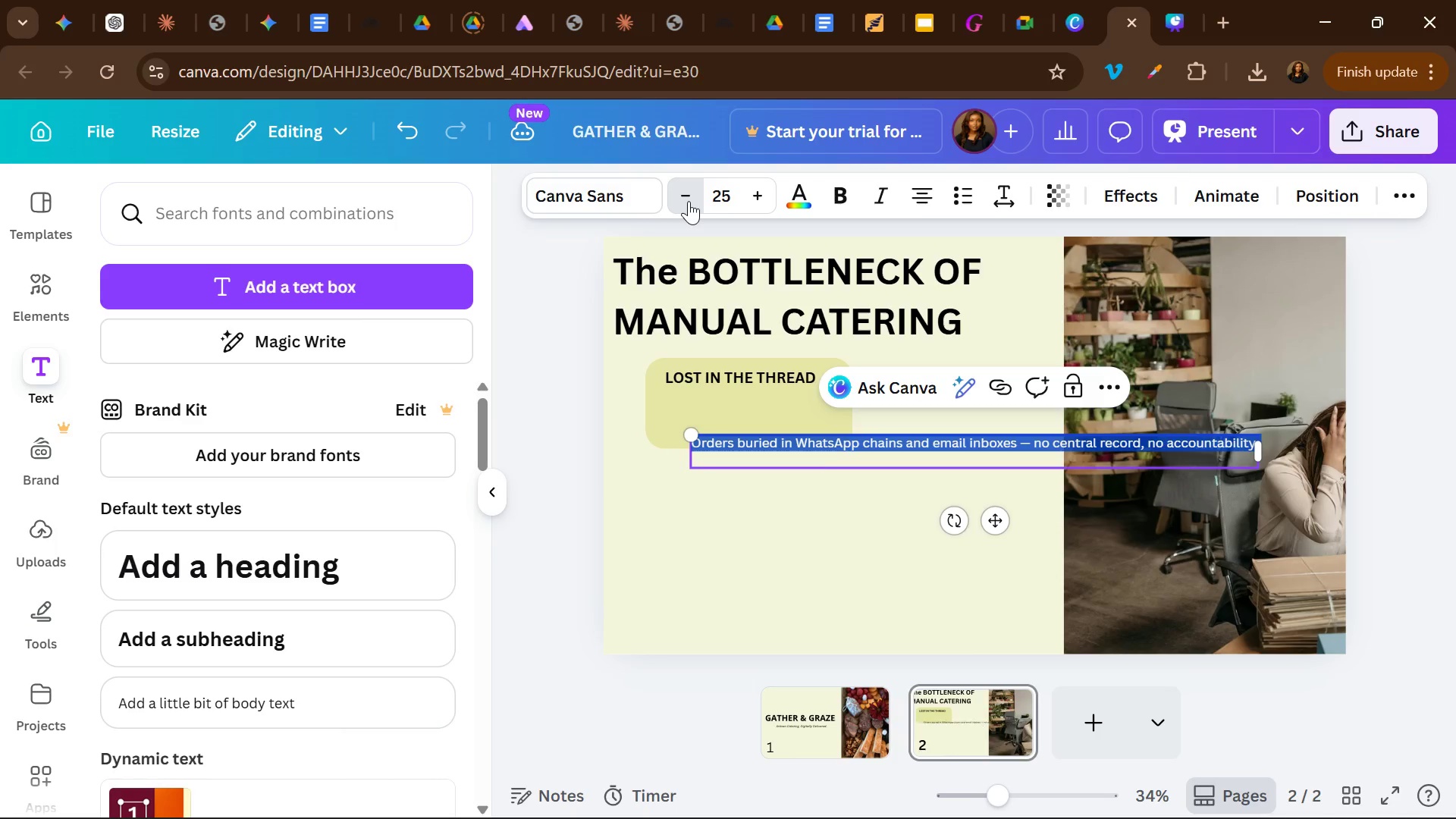 
triple_click([689, 201])
 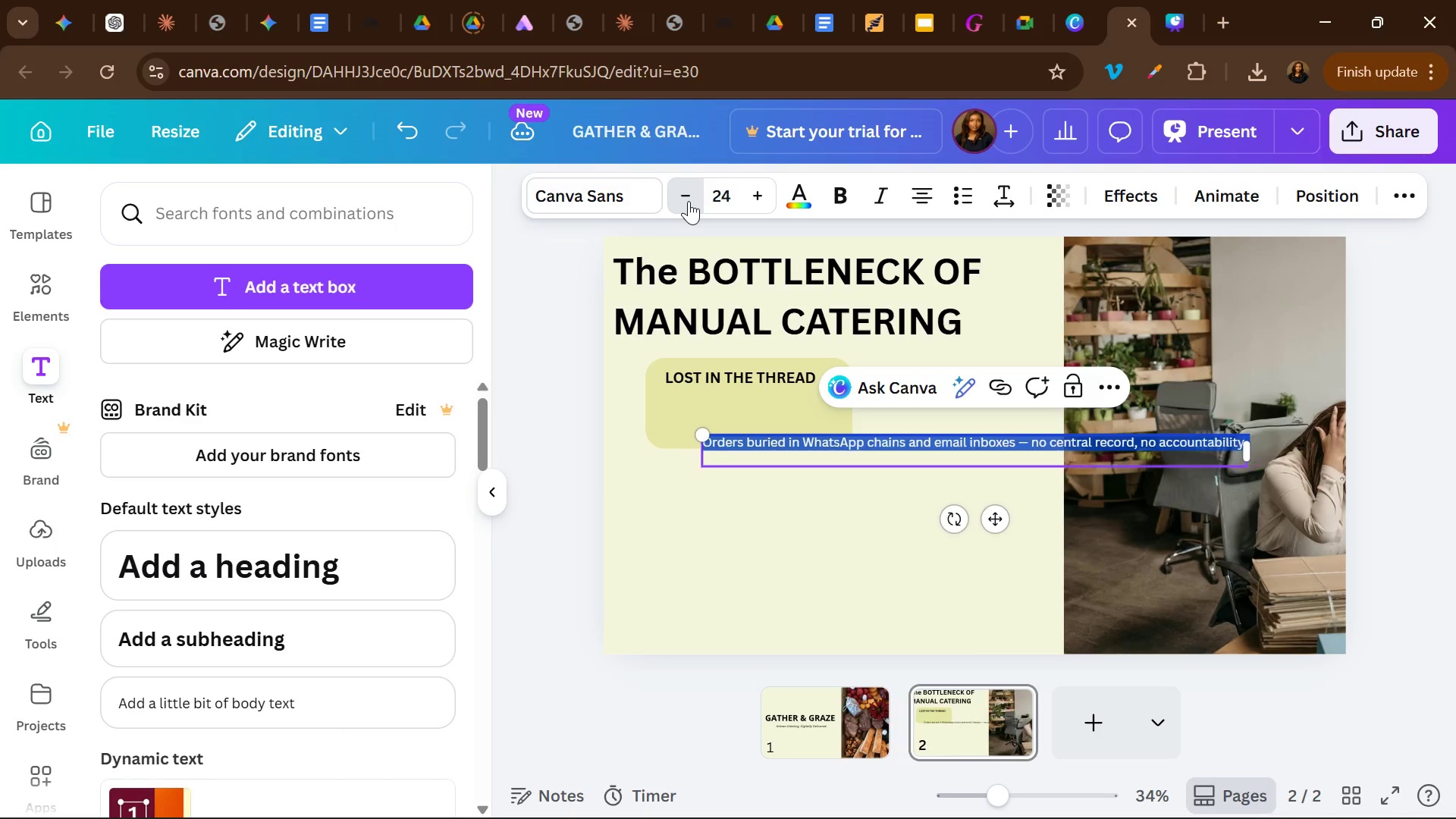 
triple_click([689, 201])
 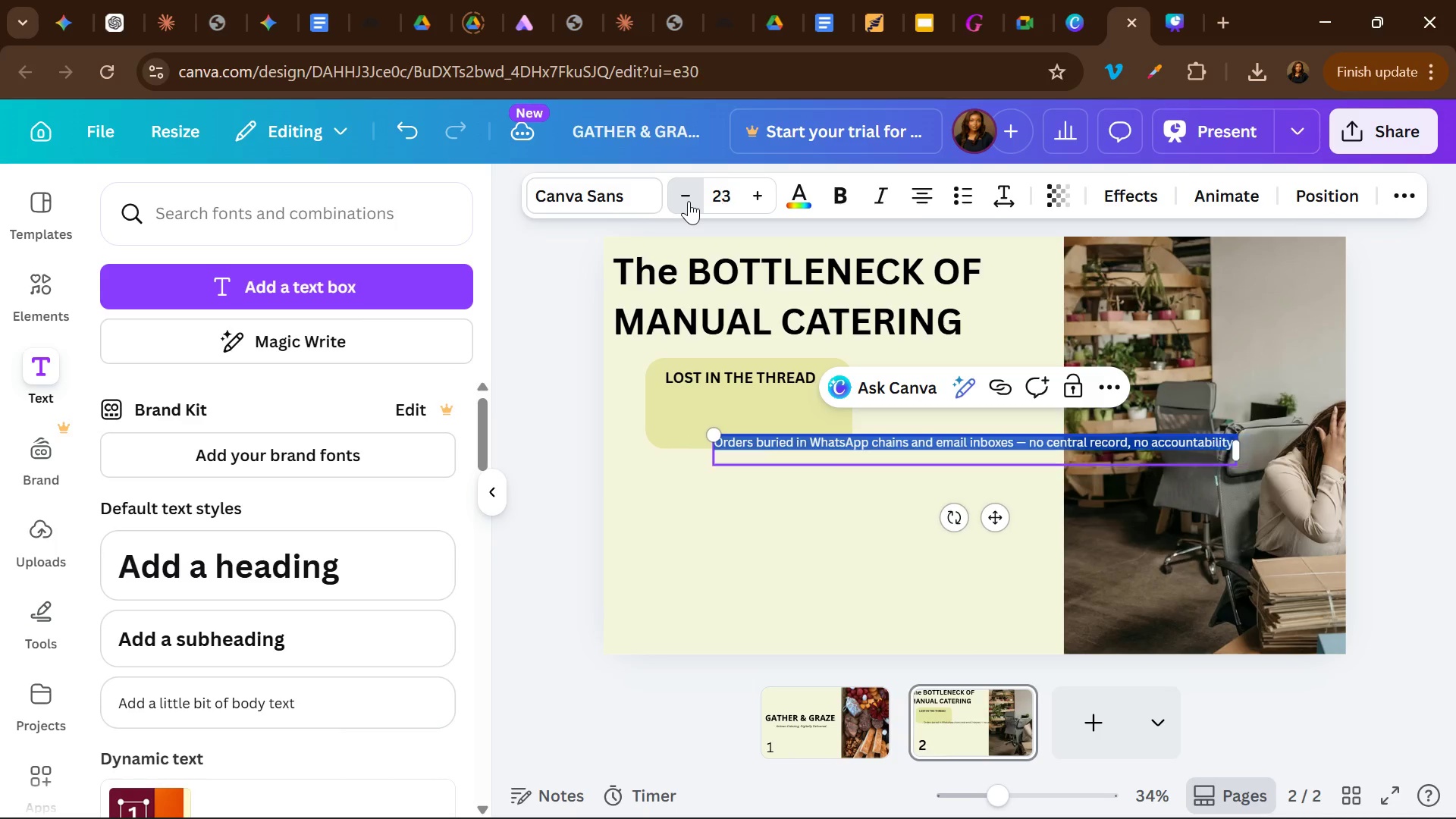 
triple_click([689, 201])
 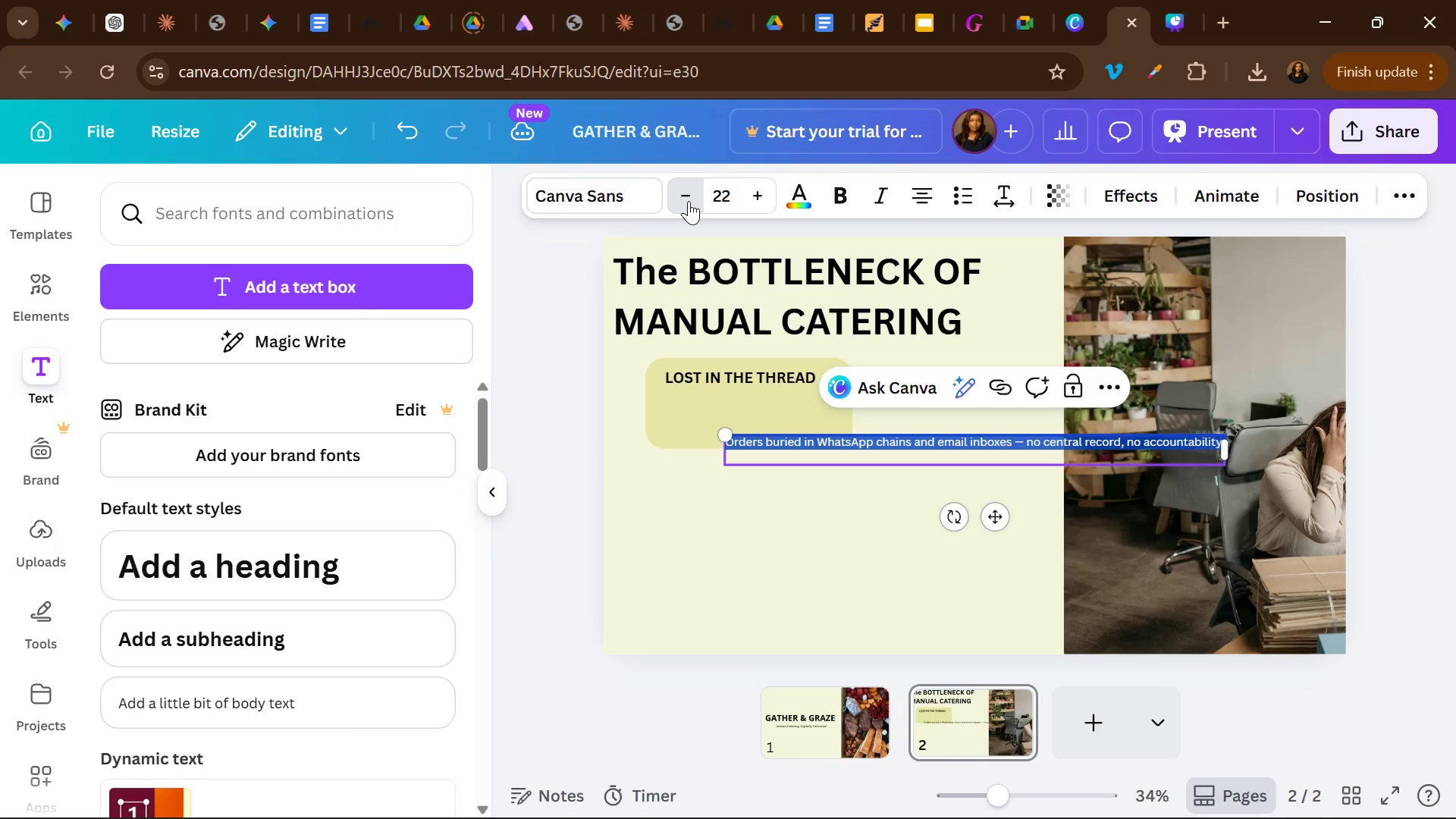 
triple_click([689, 201])
 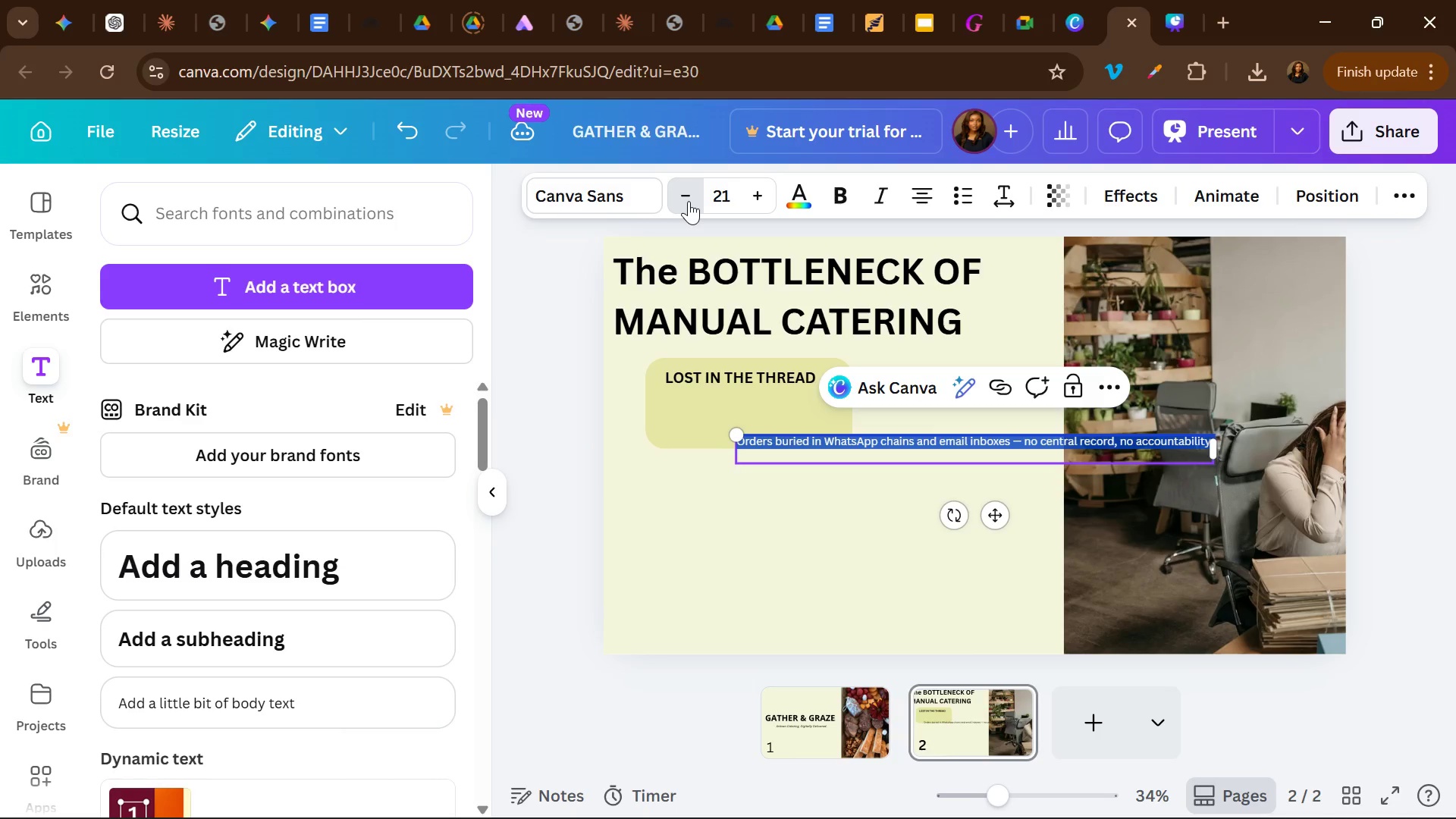 
triple_click([689, 201])
 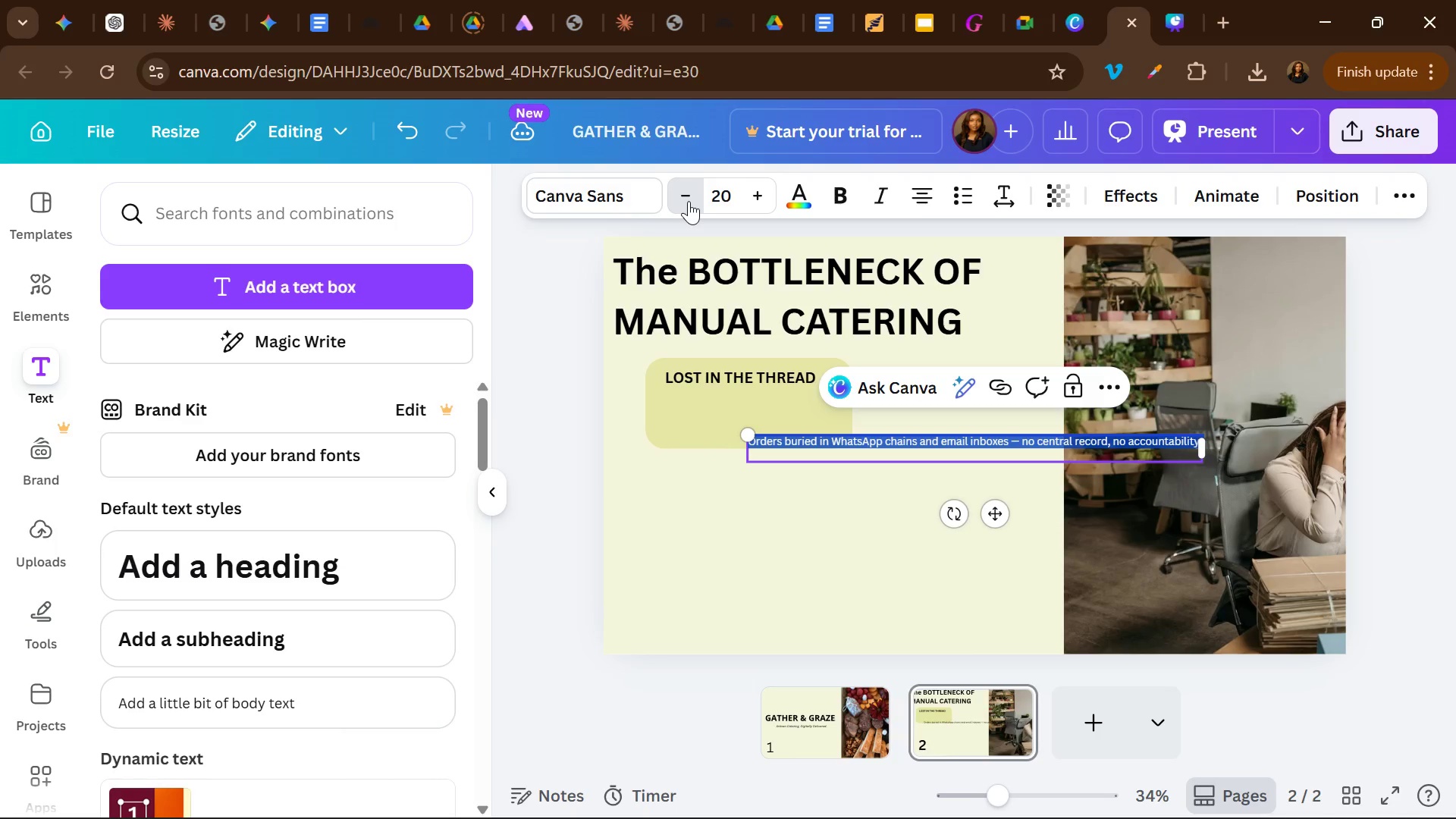 
triple_click([689, 201])
 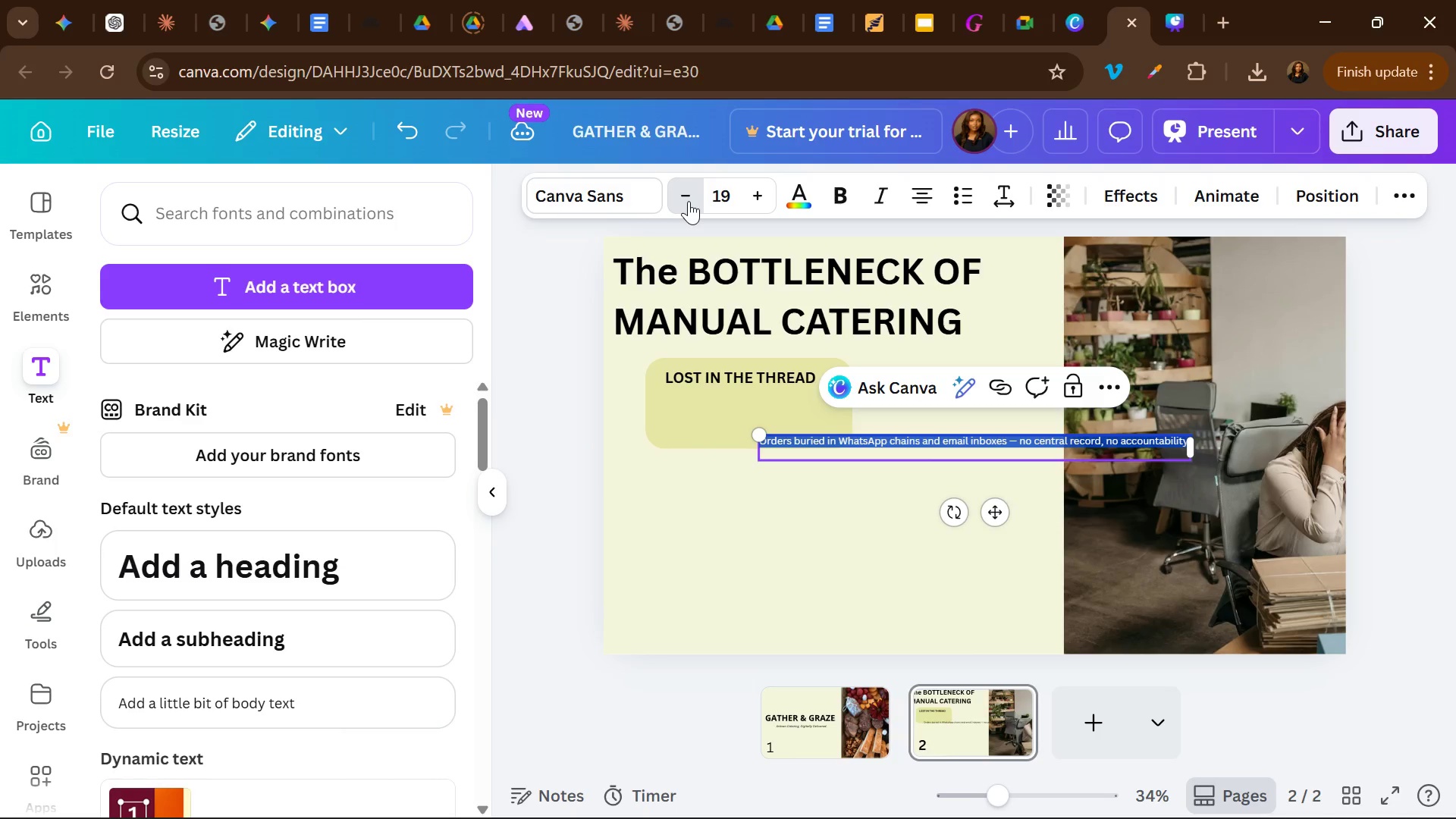 
triple_click([689, 201])
 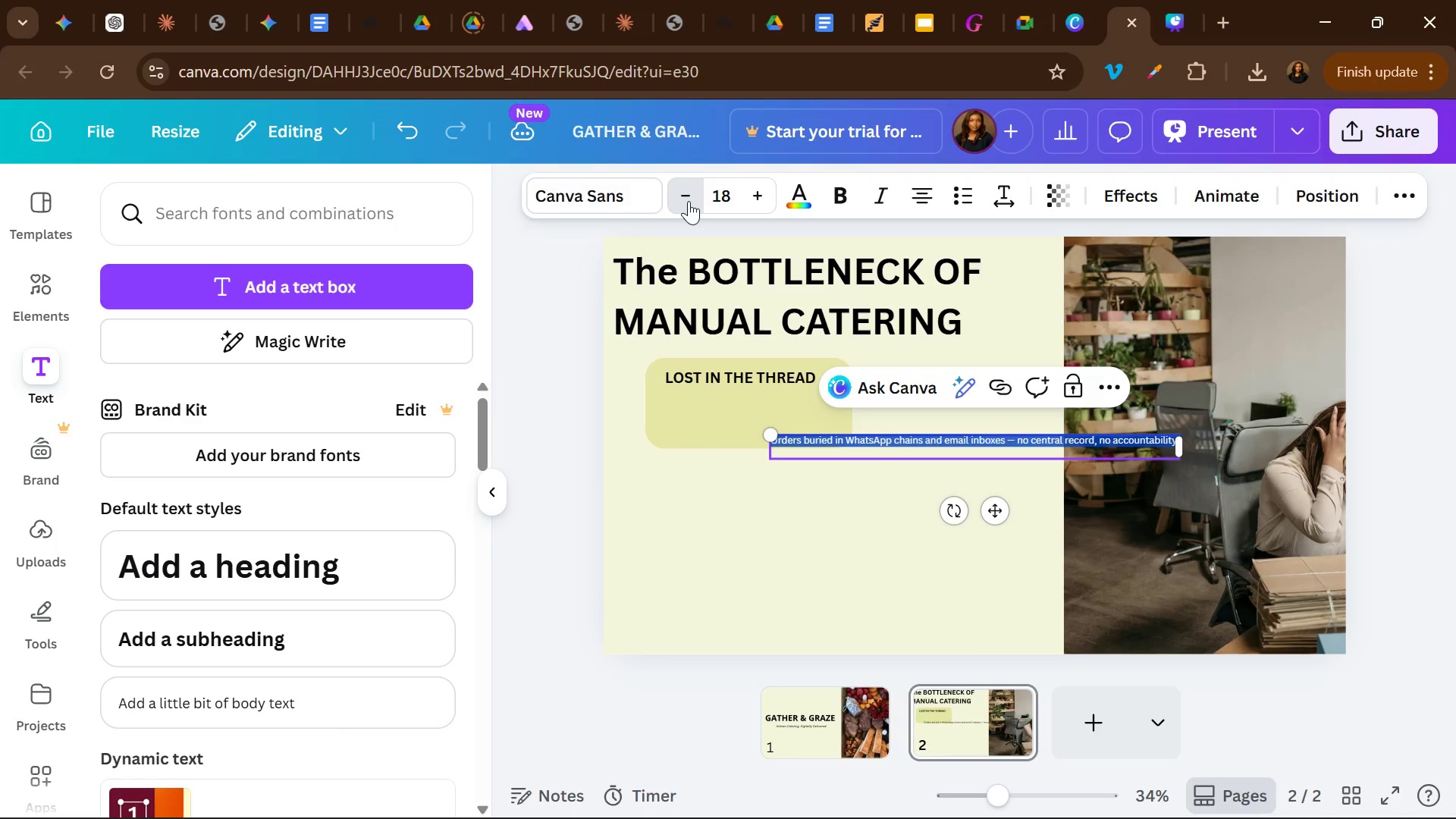 
triple_click([689, 201])
 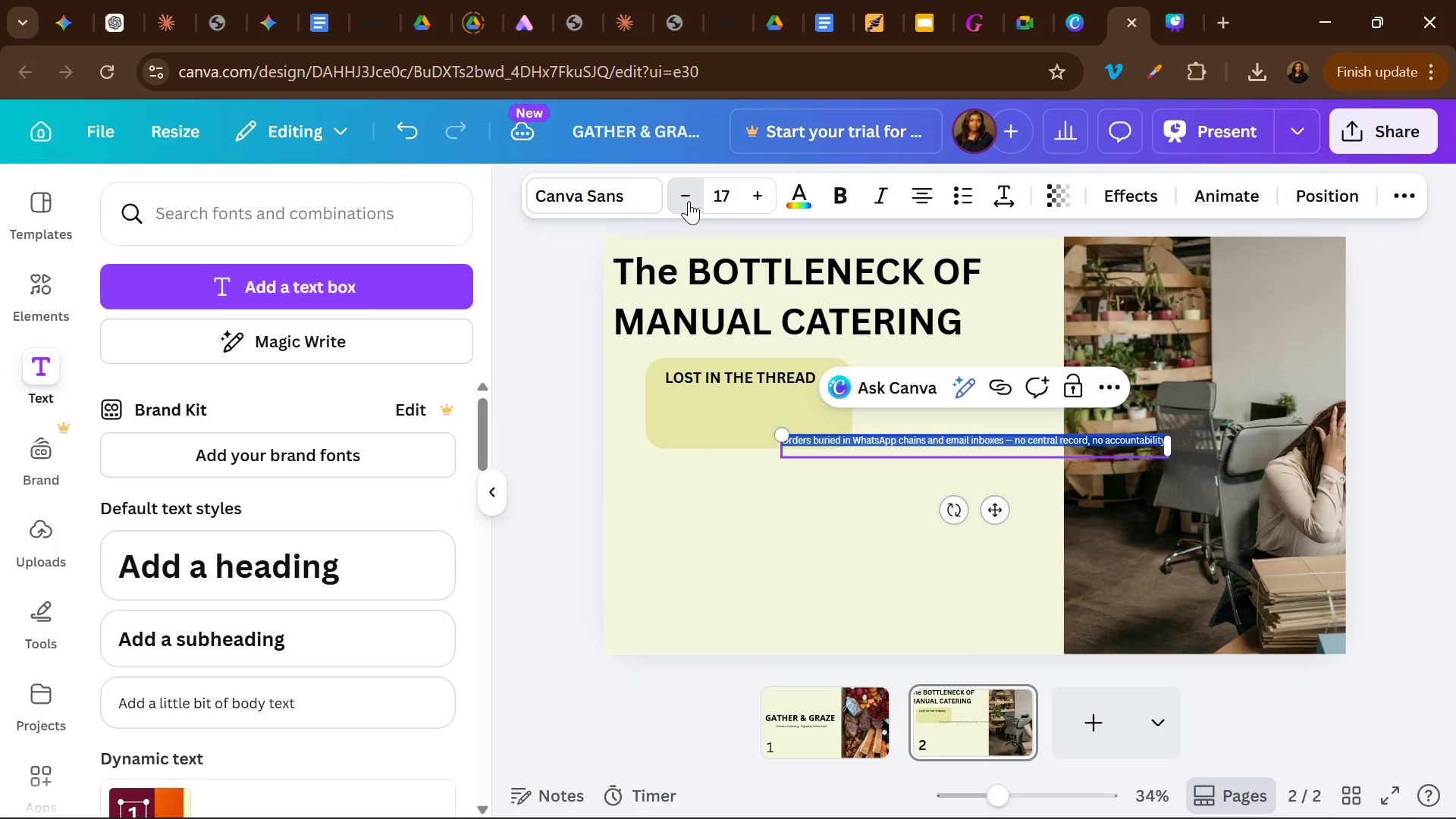 
triple_click([689, 201])
 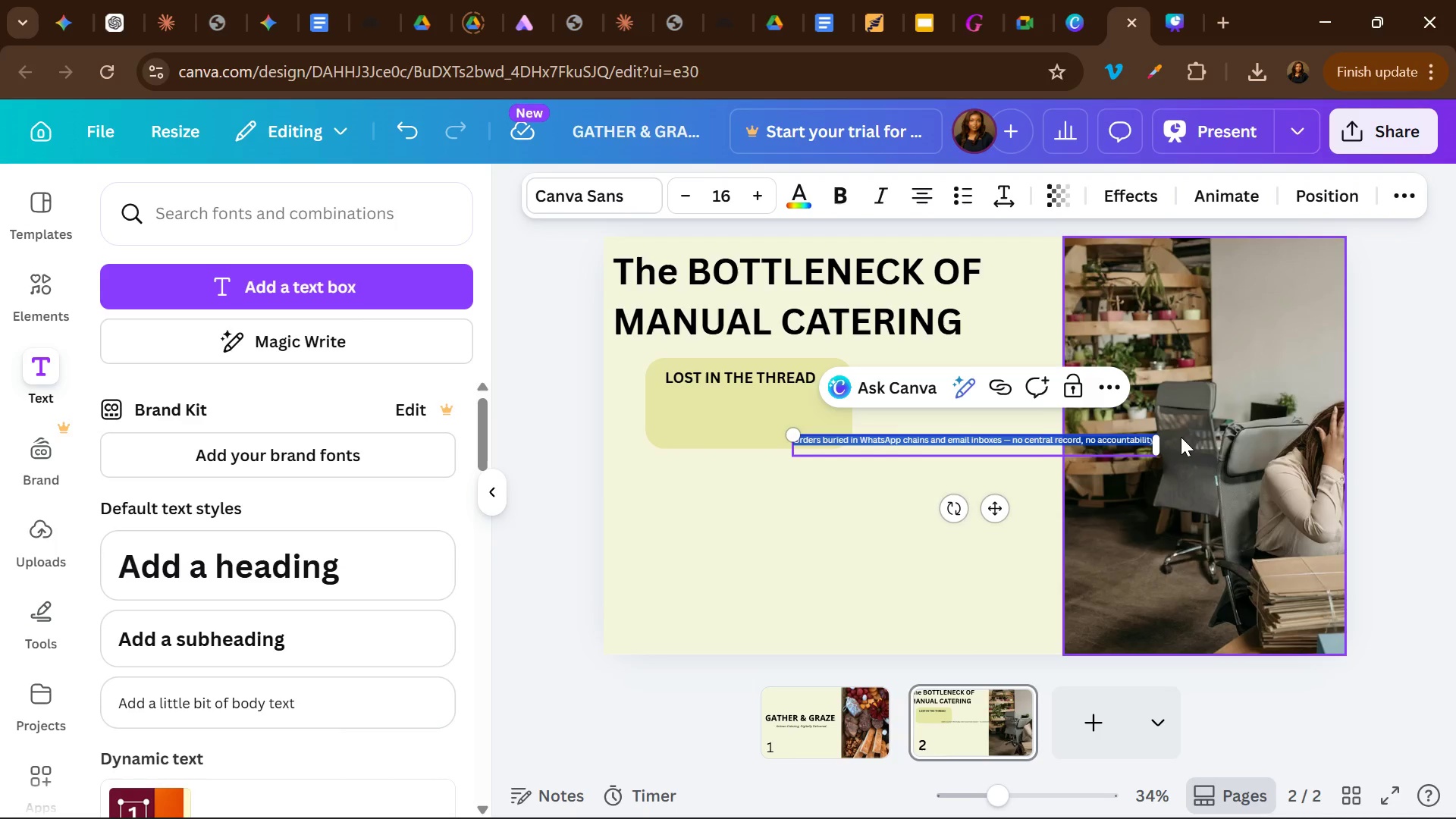 
left_click_drag(start_coordinate=[1156, 442], to_coordinate=[971, 454])
 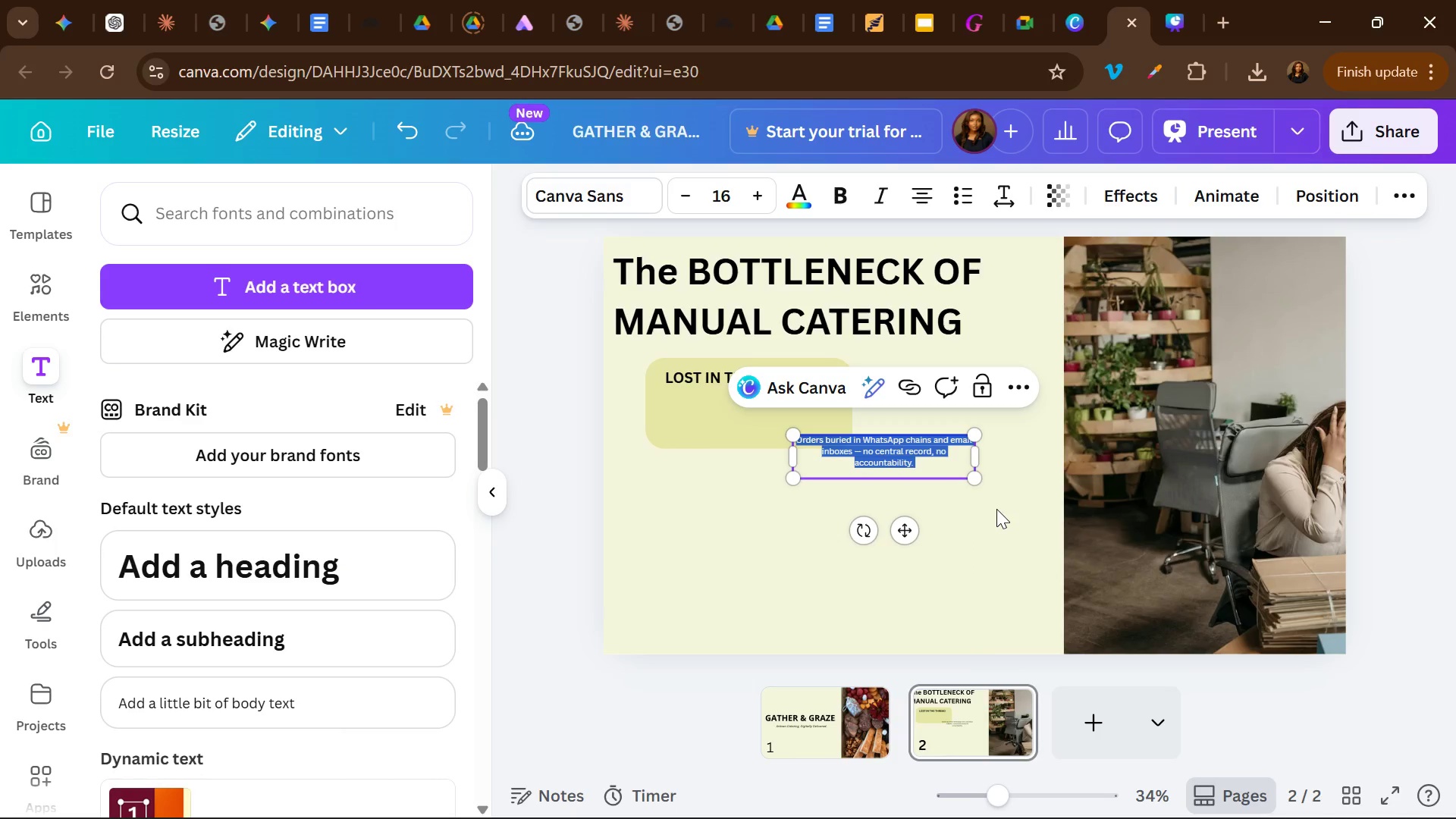 
left_click([996, 509])
 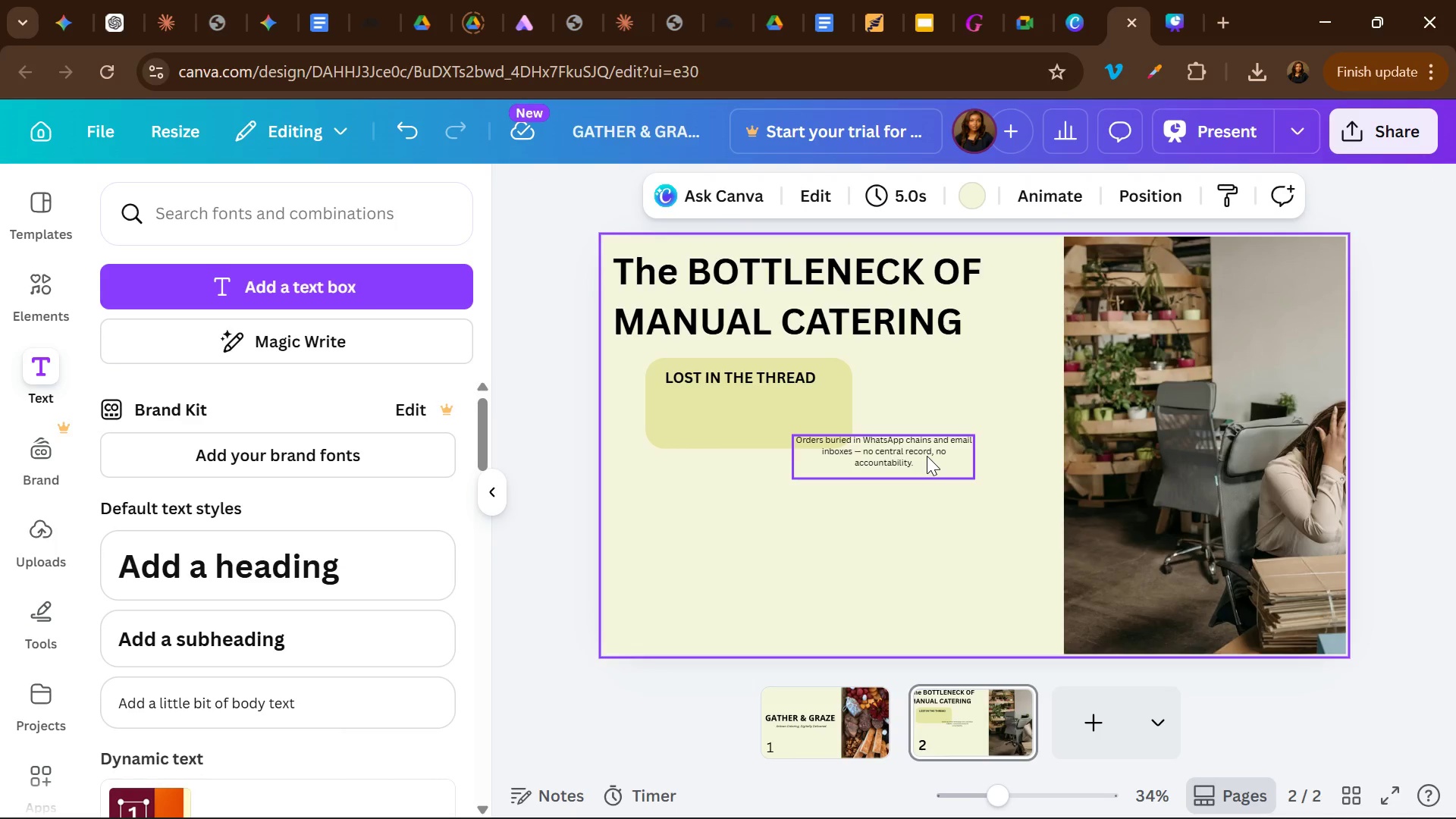 
left_click_drag(start_coordinate=[927, 456], to_coordinate=[799, 414])
 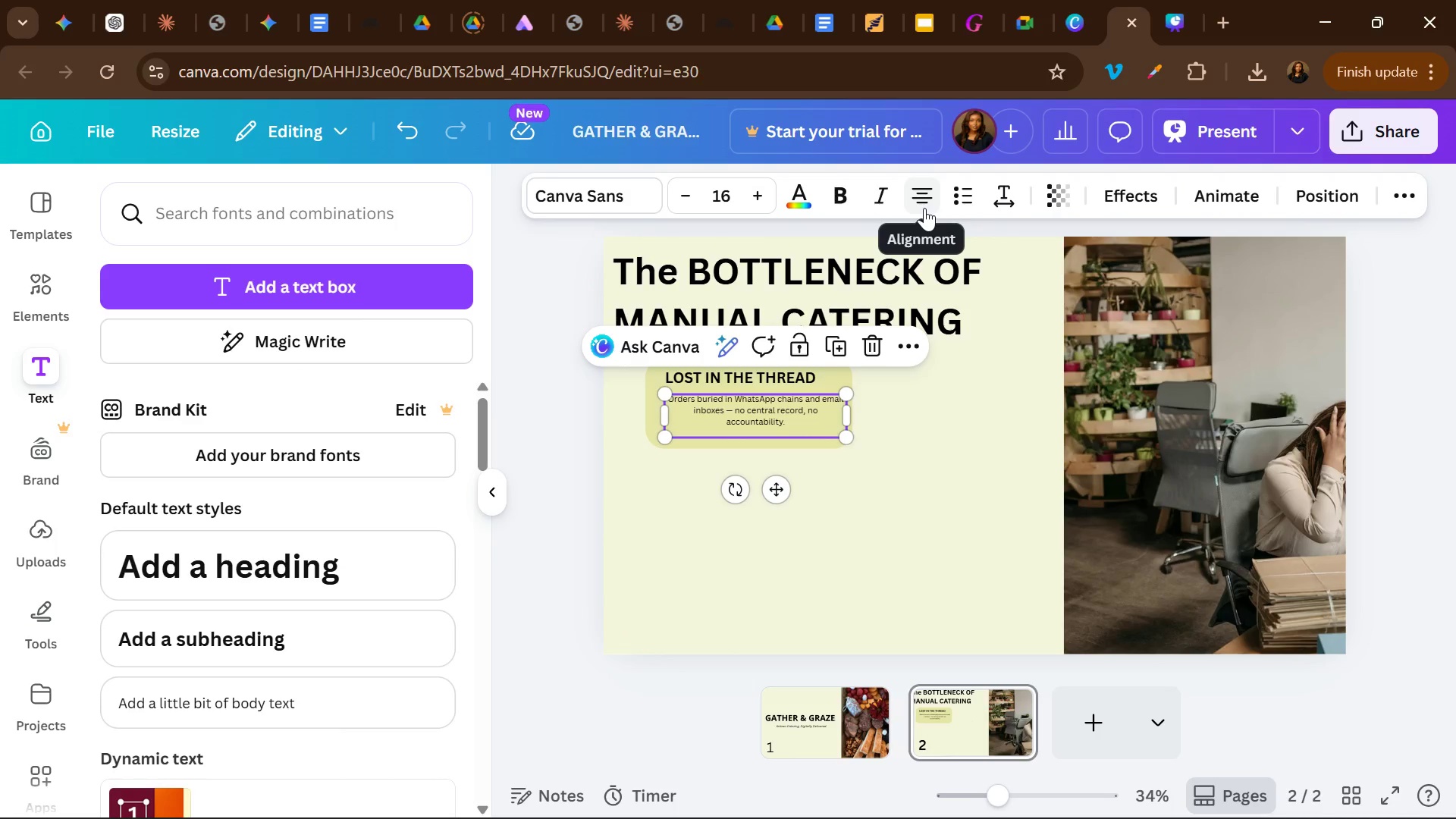 
left_click([924, 208])
 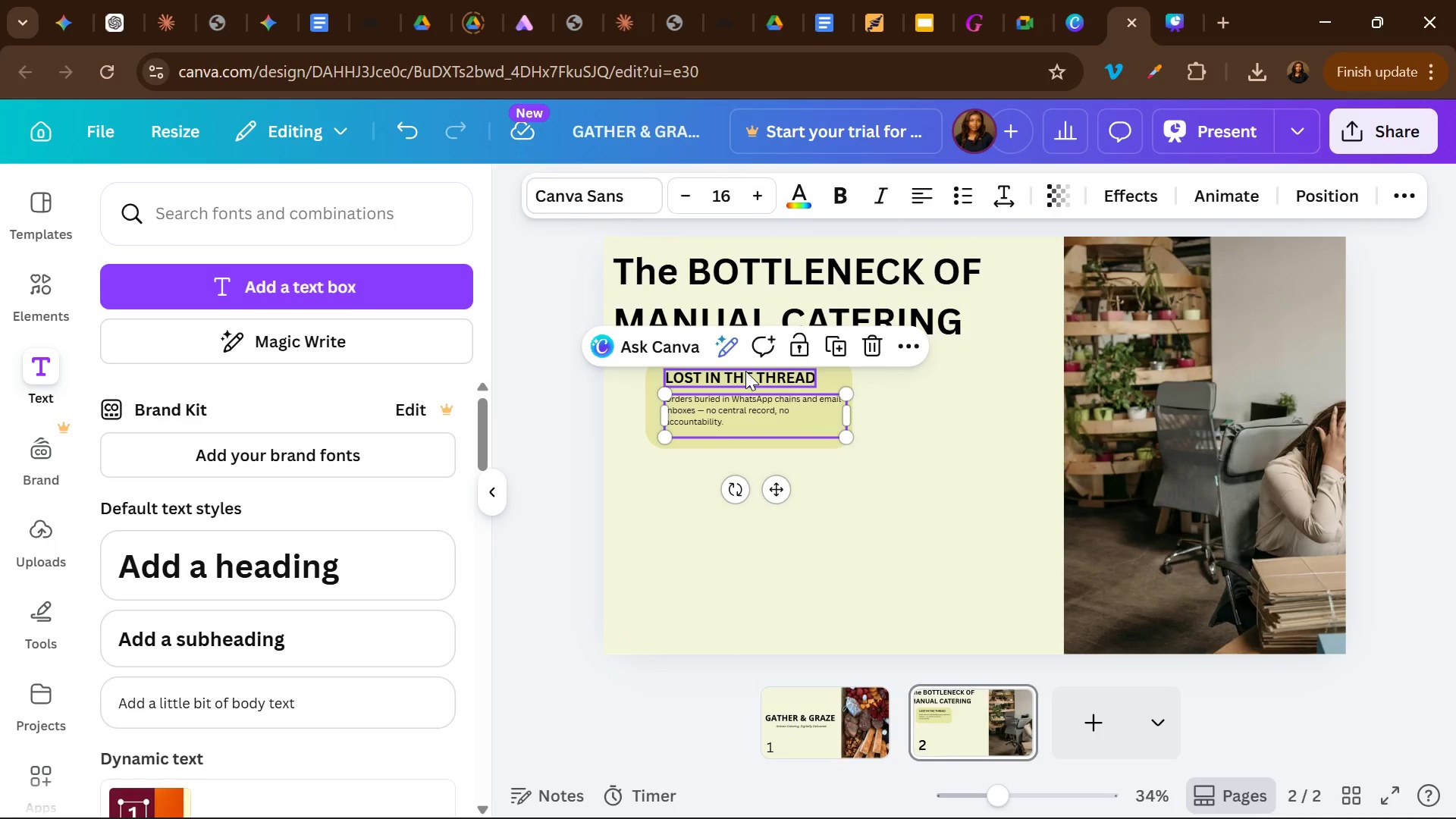 
left_click([745, 371])
 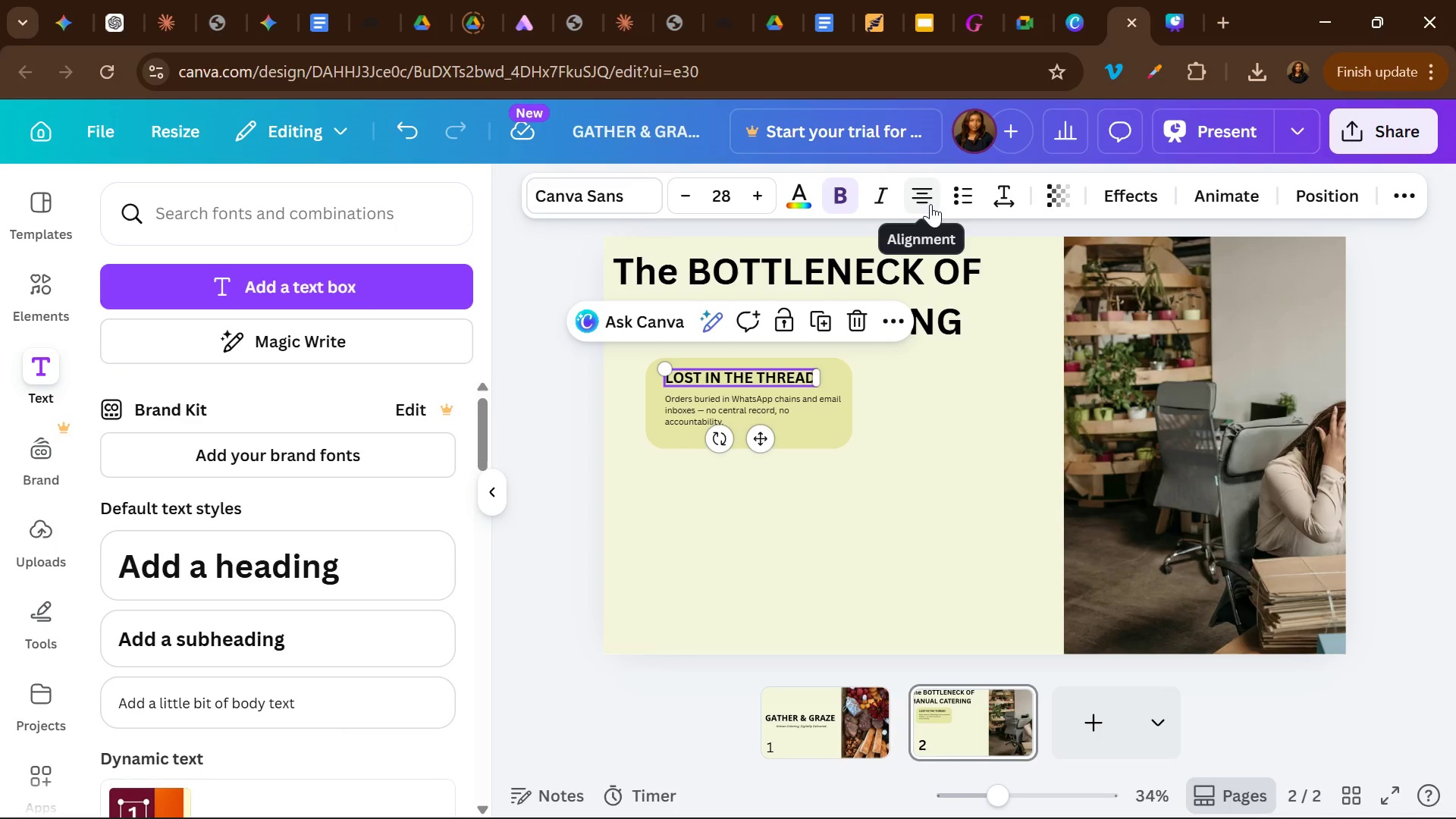 
left_click([930, 204])
 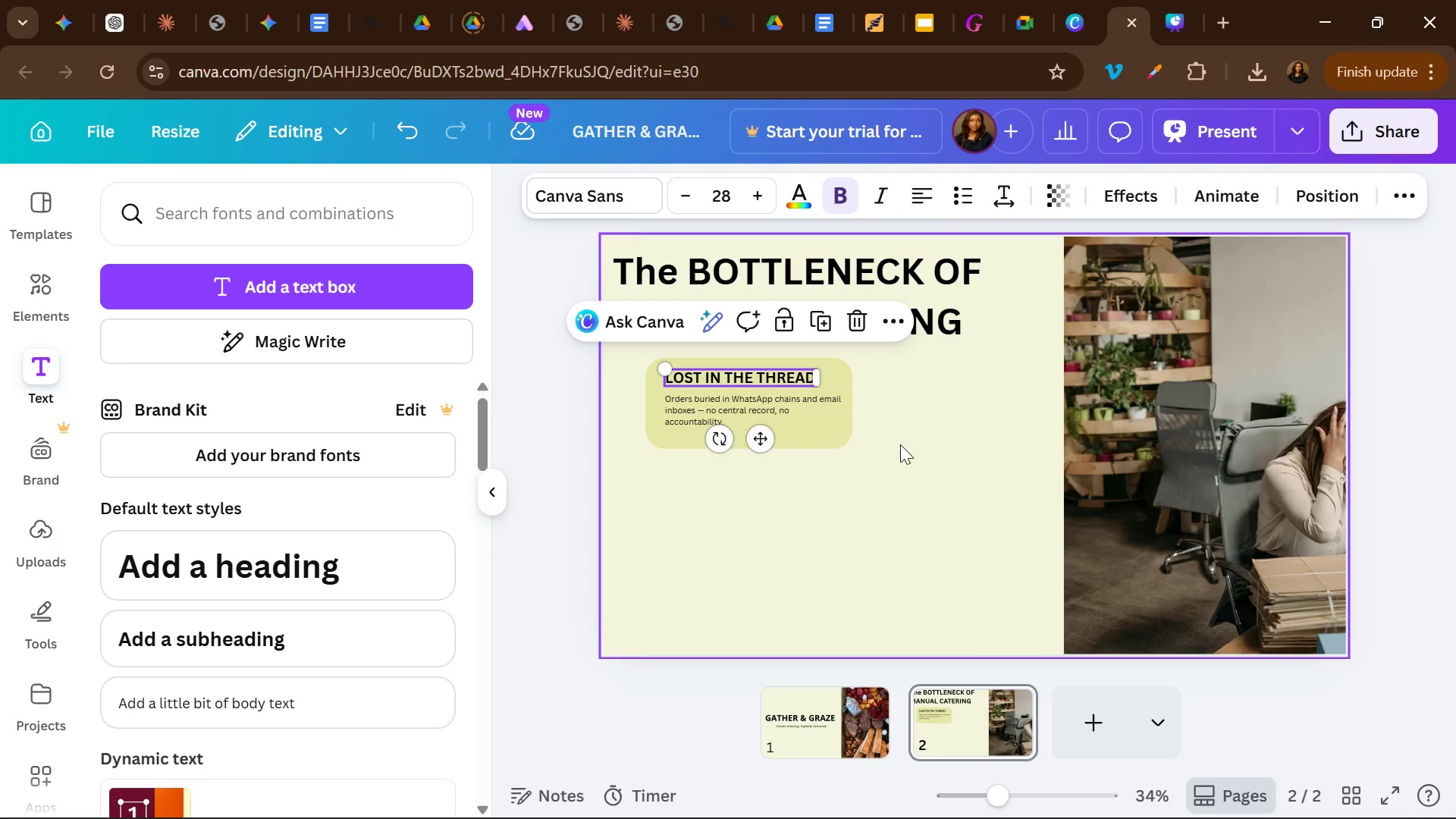 
left_click([900, 445])
 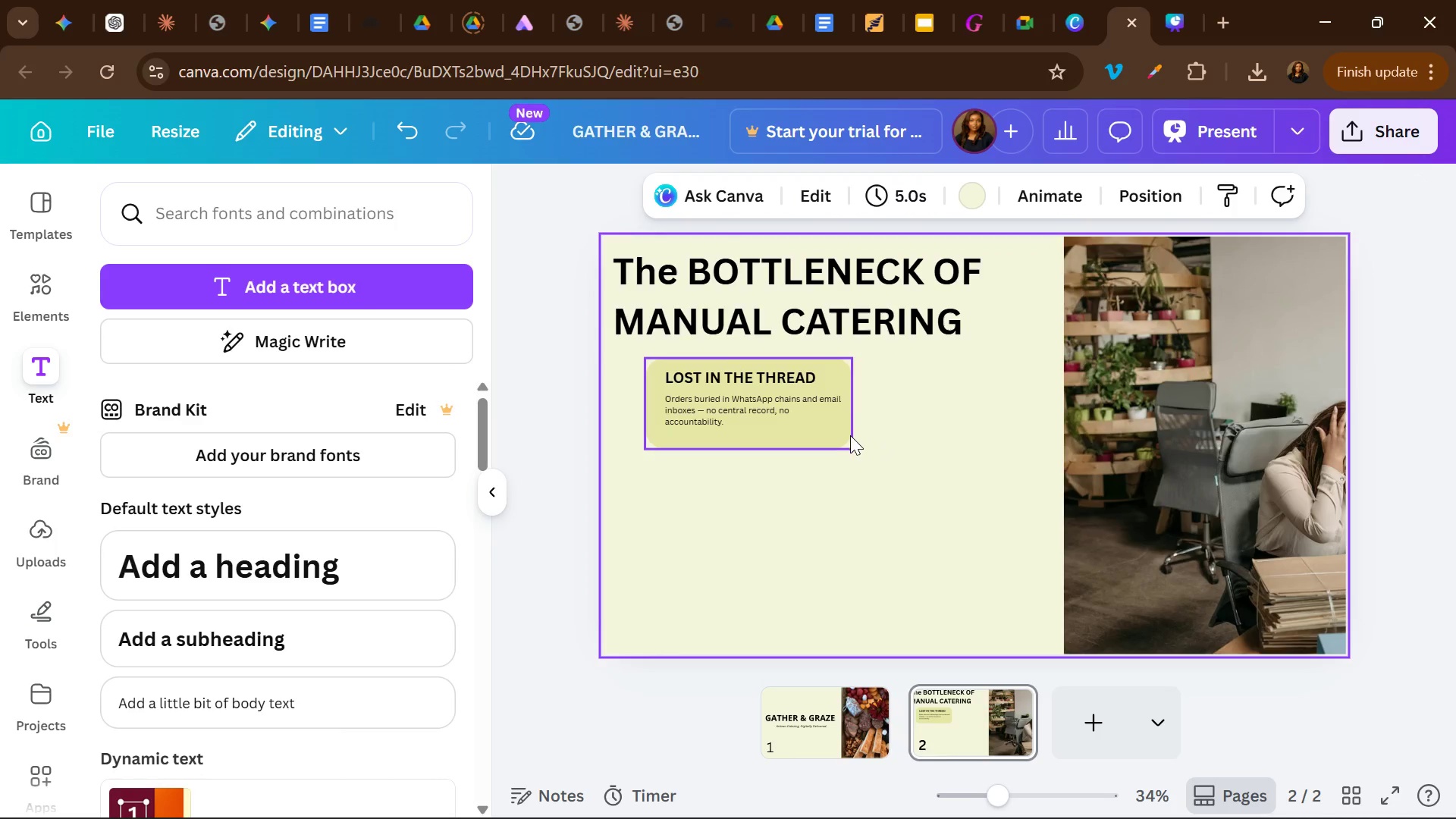 
left_click([850, 437])
 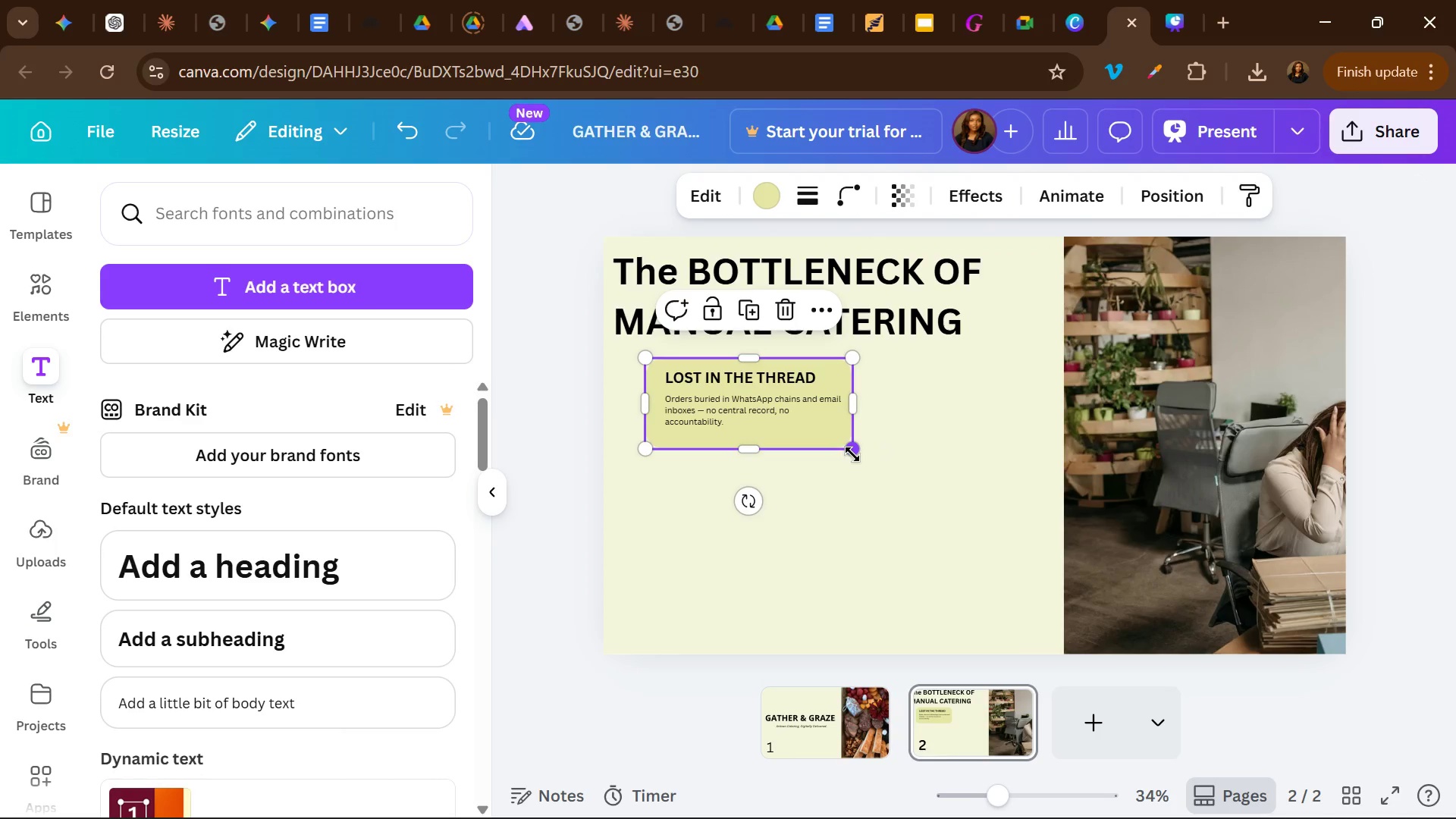 
left_click_drag(start_coordinate=[852, 454], to_coordinate=[849, 449])
 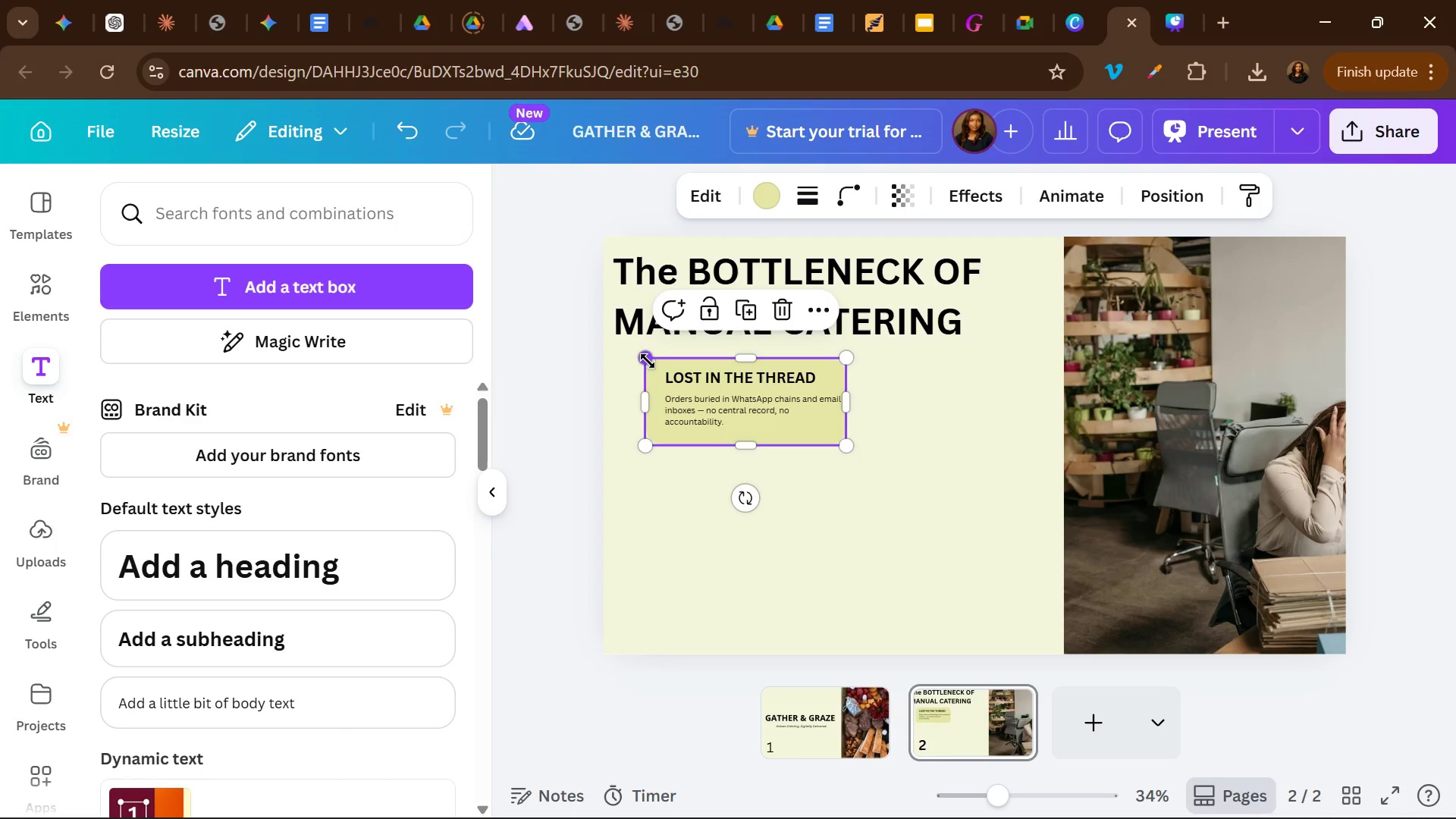 
left_click_drag(start_coordinate=[648, 361], to_coordinate=[655, 364])
 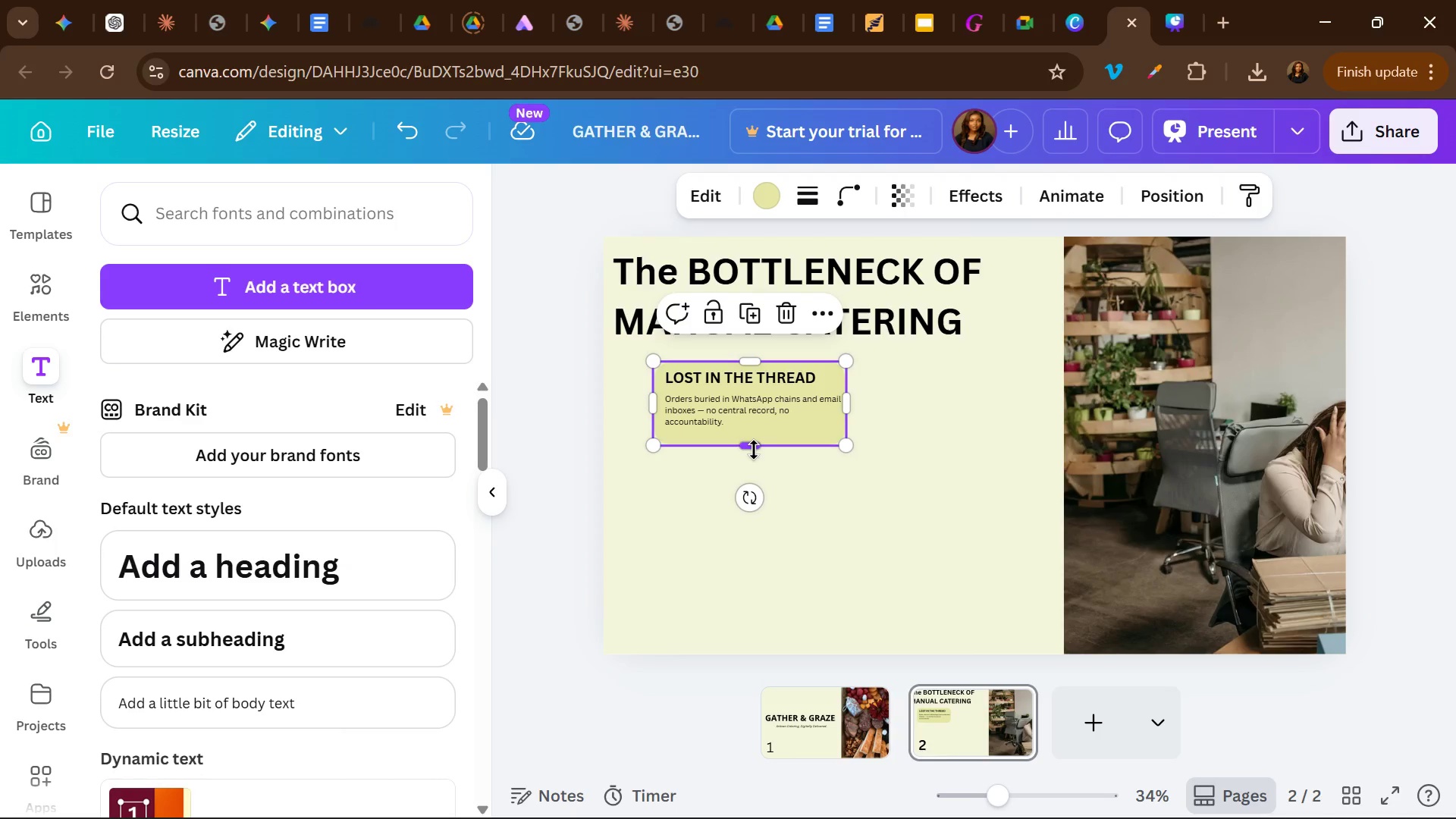 
left_click_drag(start_coordinate=[754, 450], to_coordinate=[754, 445])
 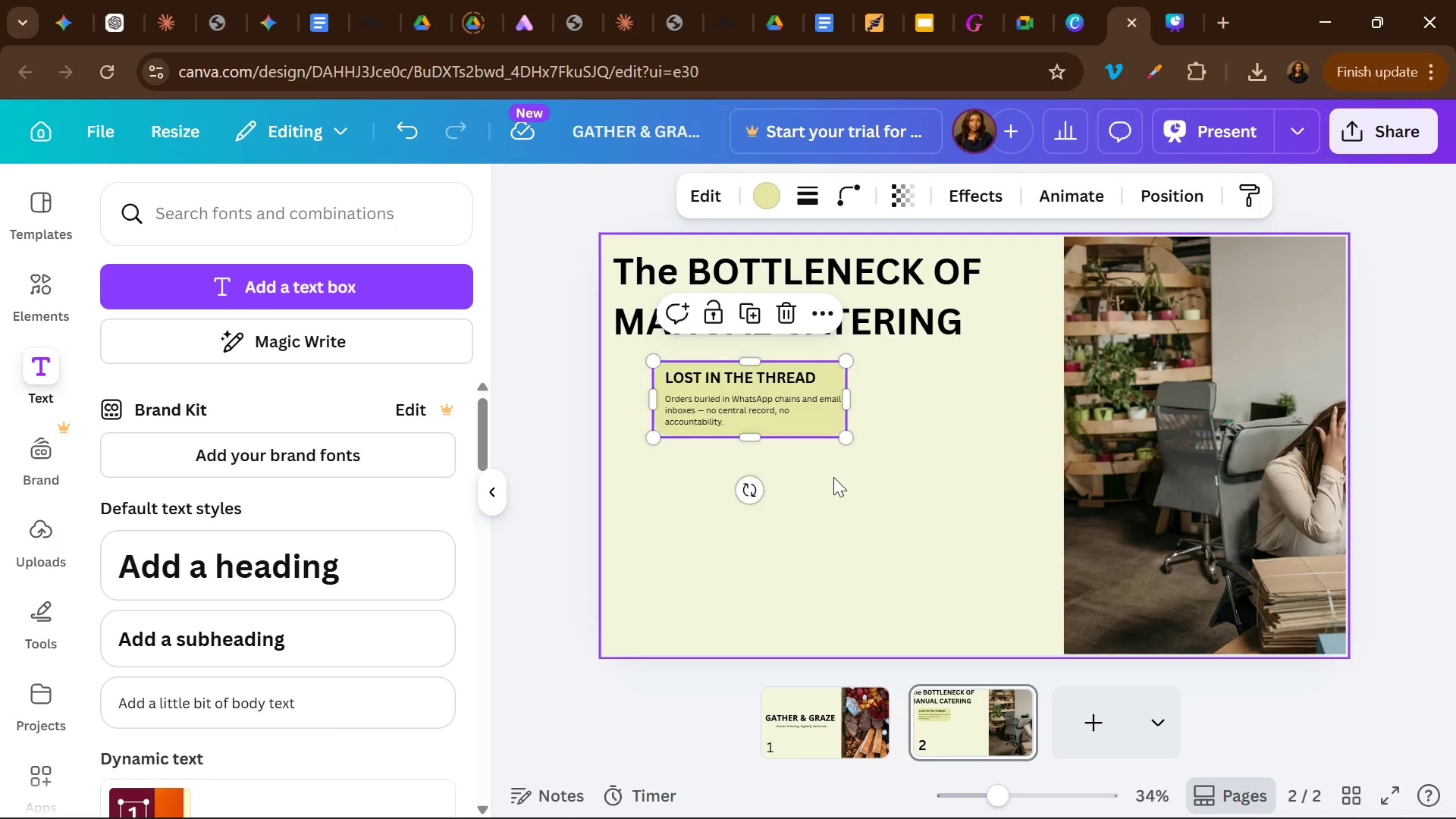 
left_click([833, 477])
 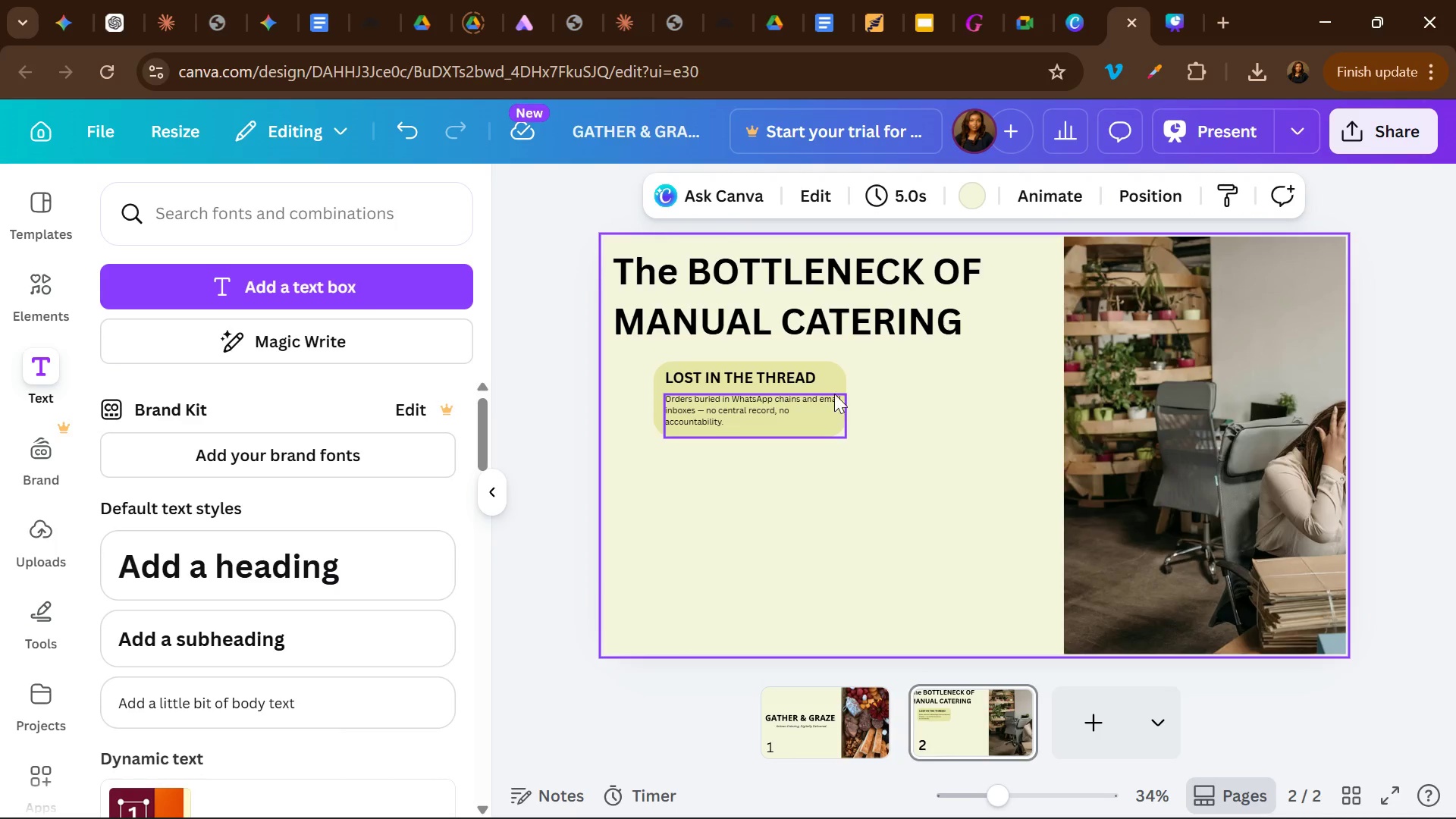 
left_click([836, 381])
 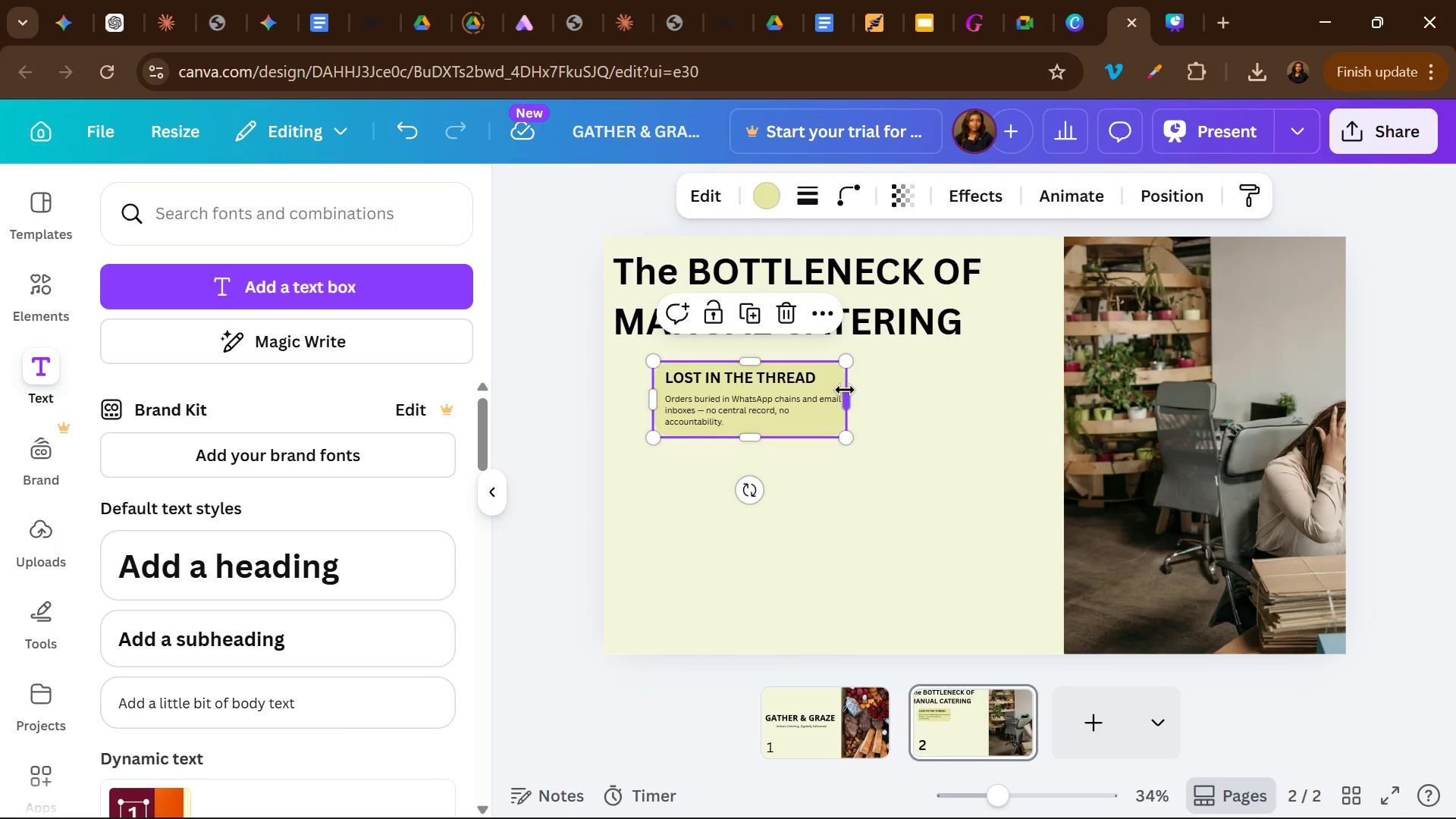 
left_click_drag(start_coordinate=[845, 390], to_coordinate=[854, 391])
 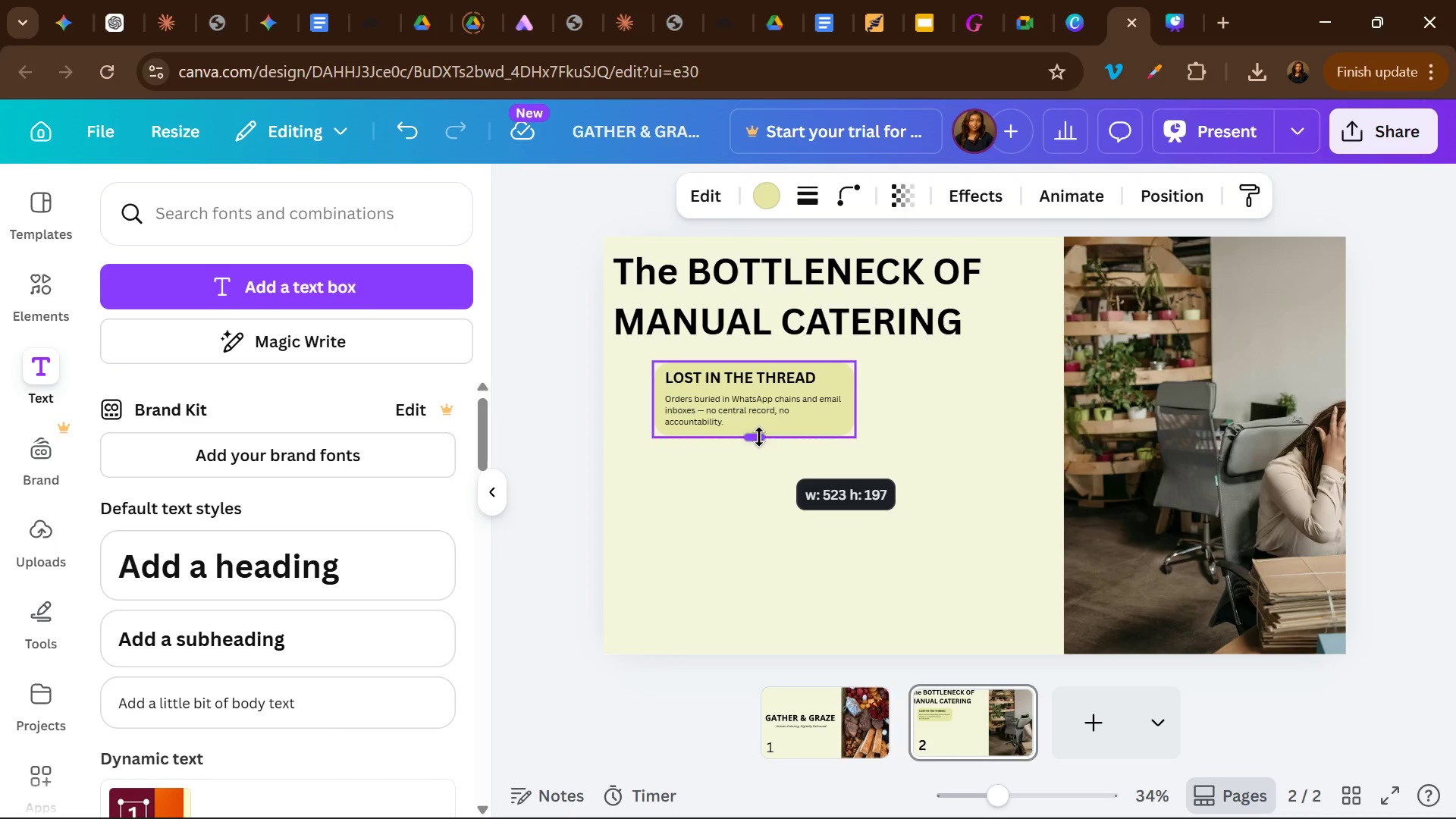 
wait(7.72)
 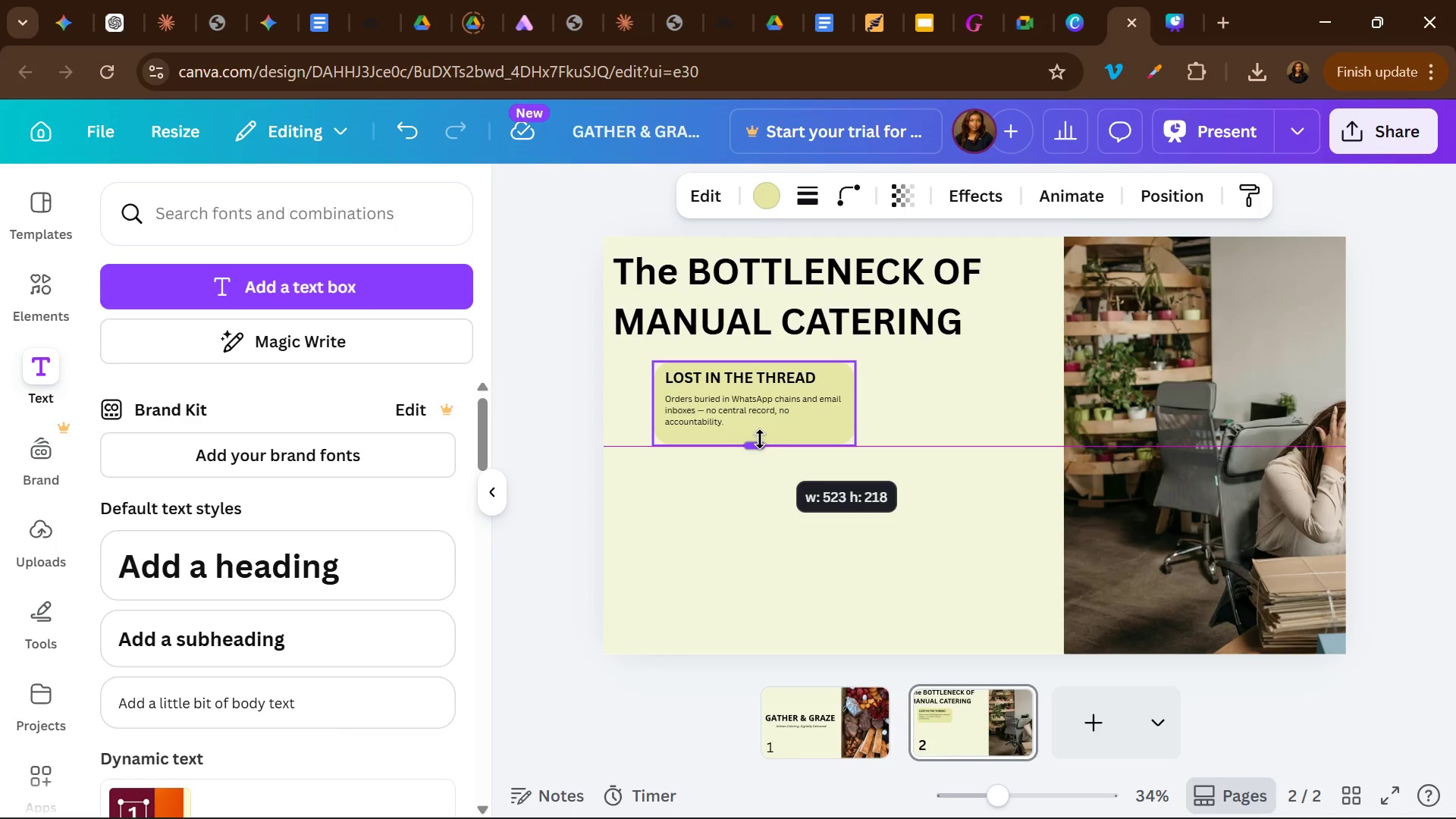 
left_click([946, 488])
 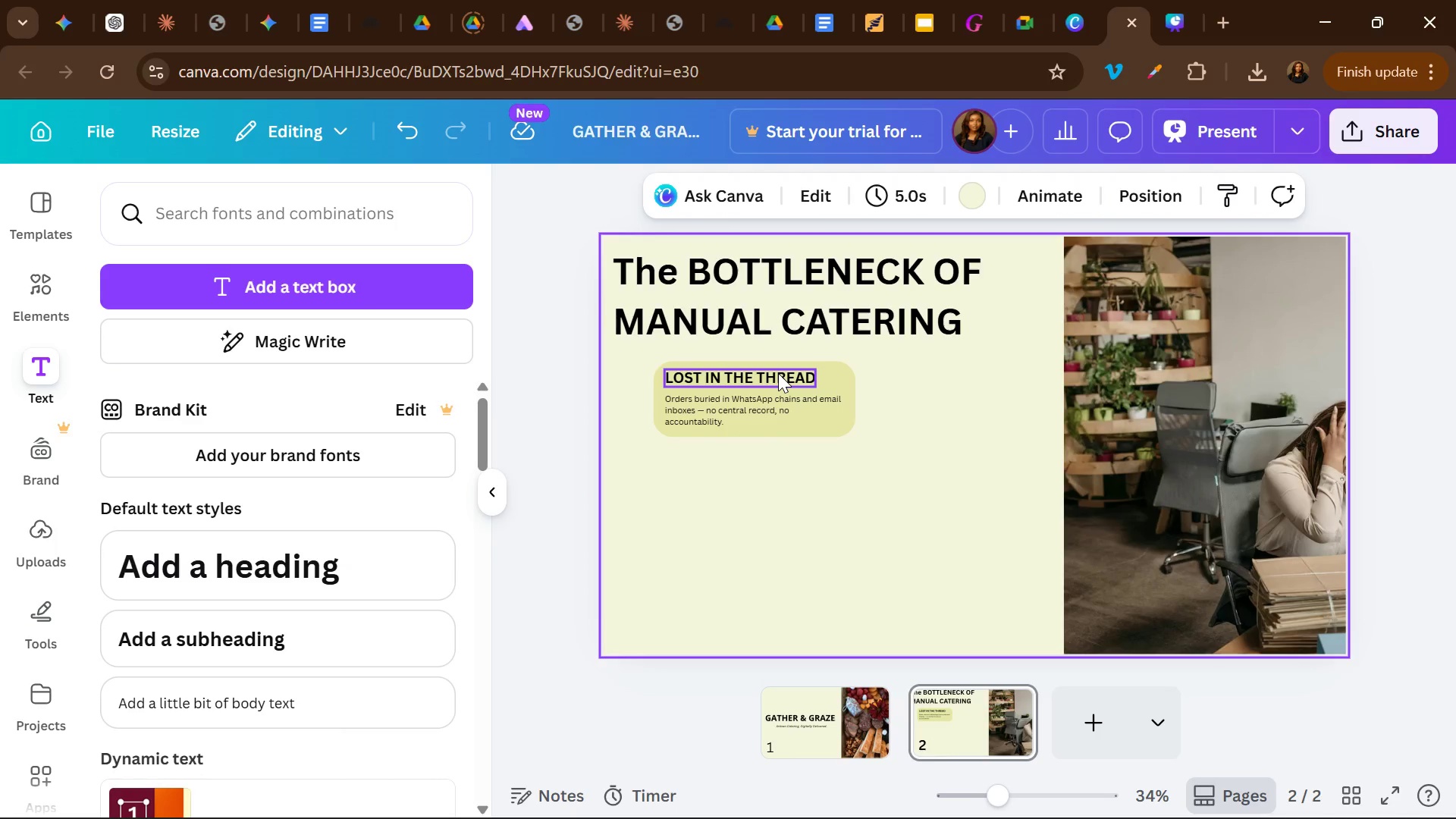 
left_click([778, 373])
 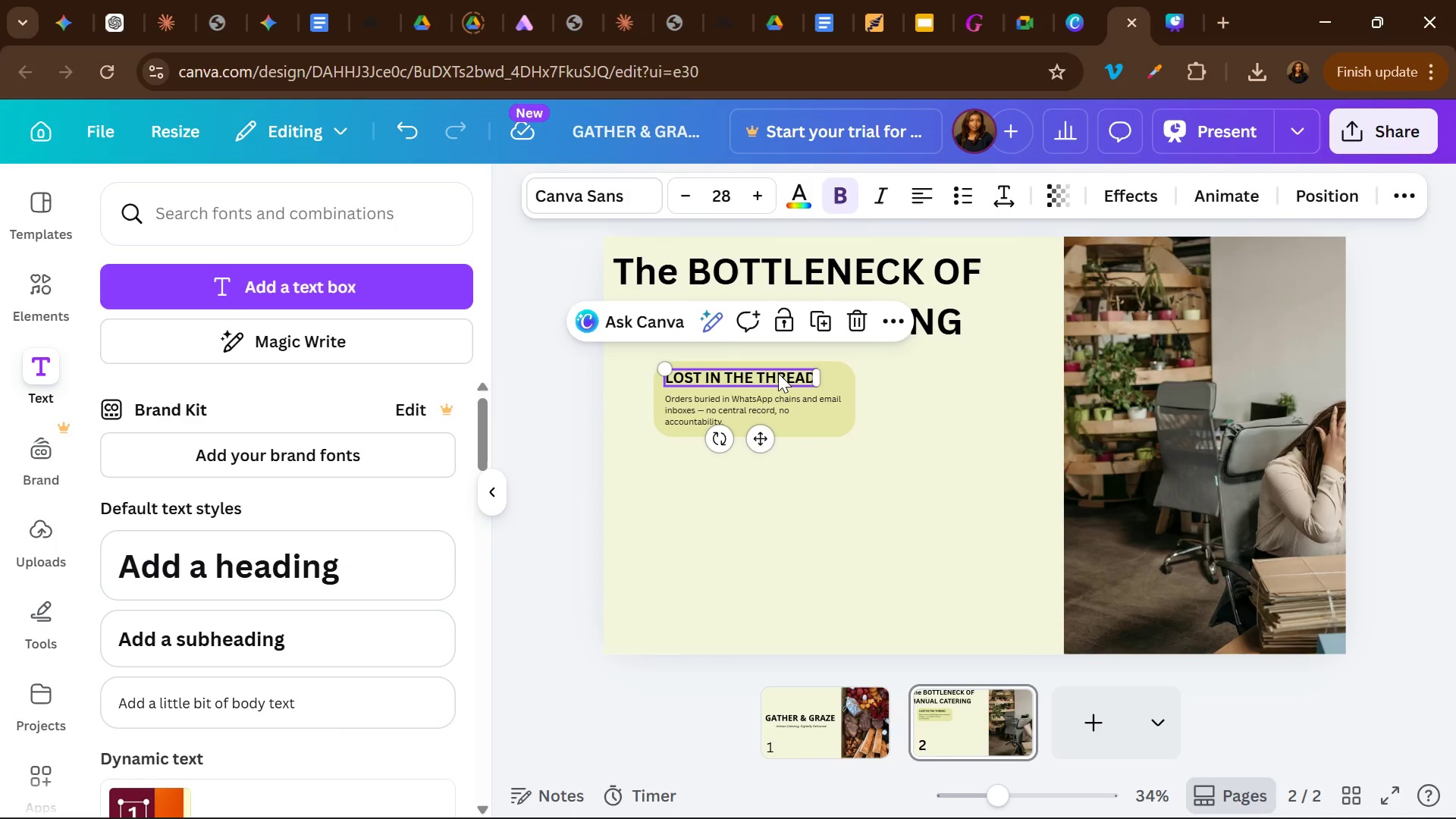 
hold_key(key=ShiftLeft, duration=1.5)
left_click([770, 402])
 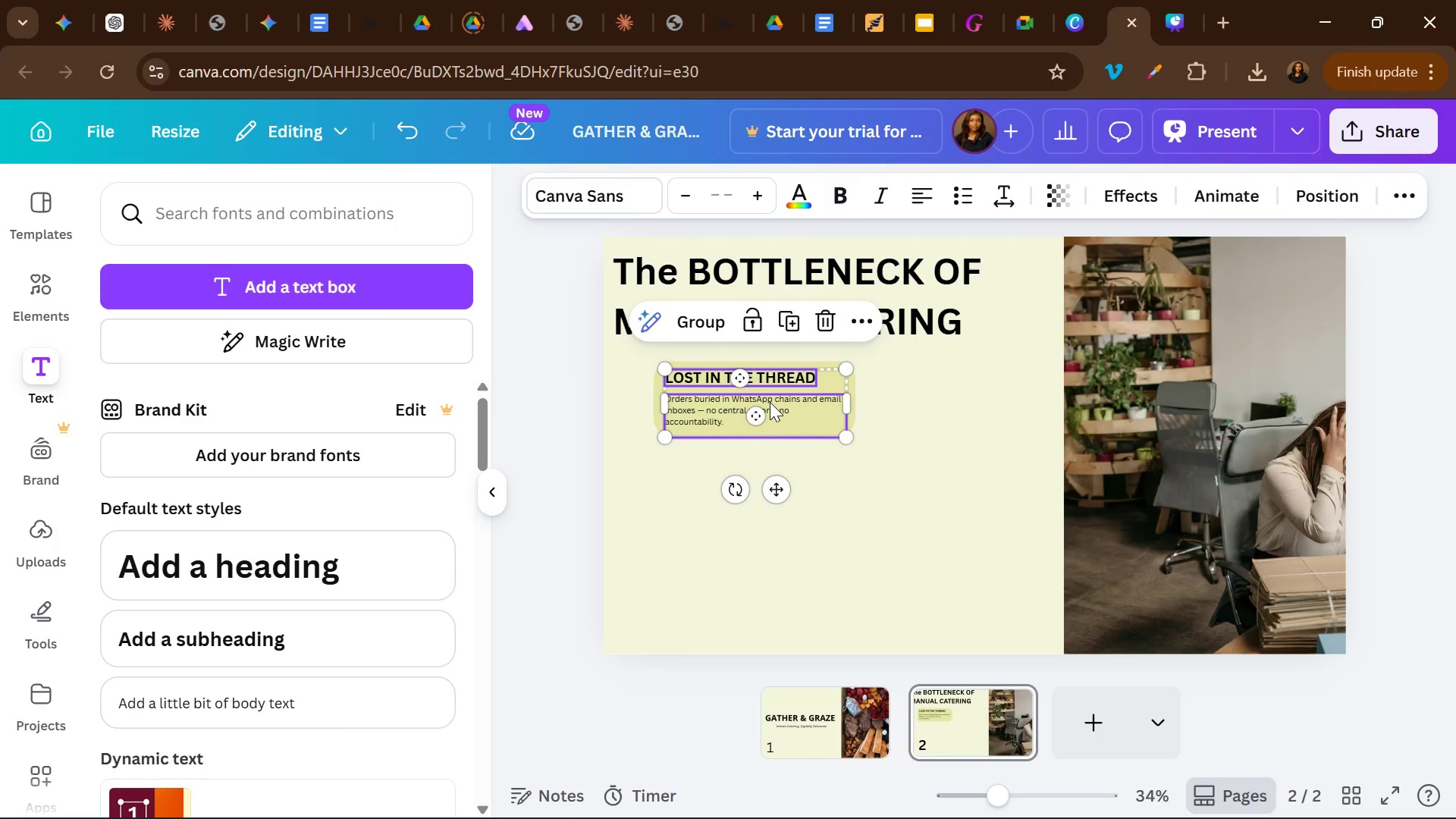 
hold_key(key=ShiftLeft, duration=1.5)
 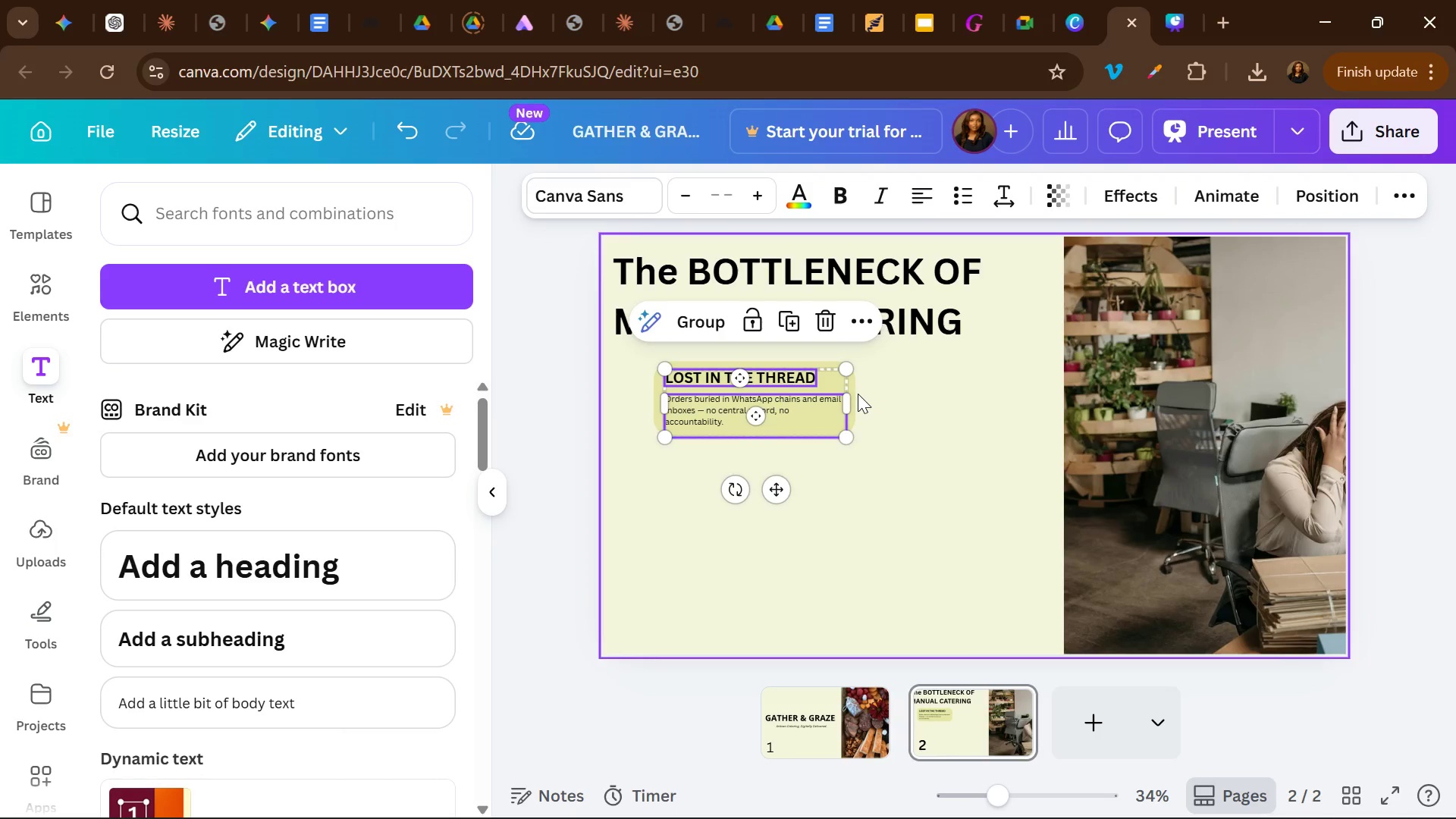 
hold_key(key=ShiftLeft, duration=1.5)
 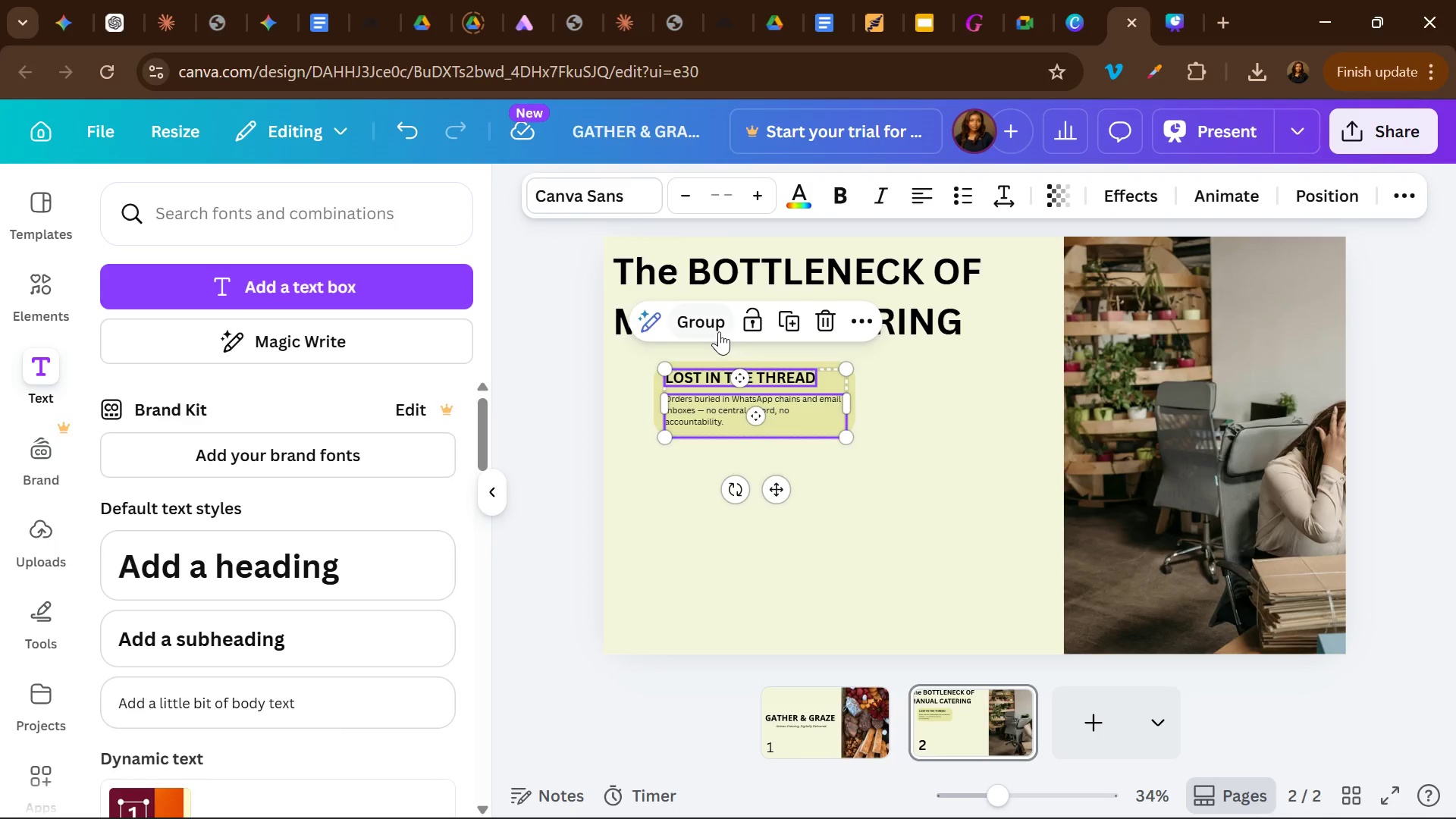 
hold_key(key=ShiftLeft, duration=0.56)
 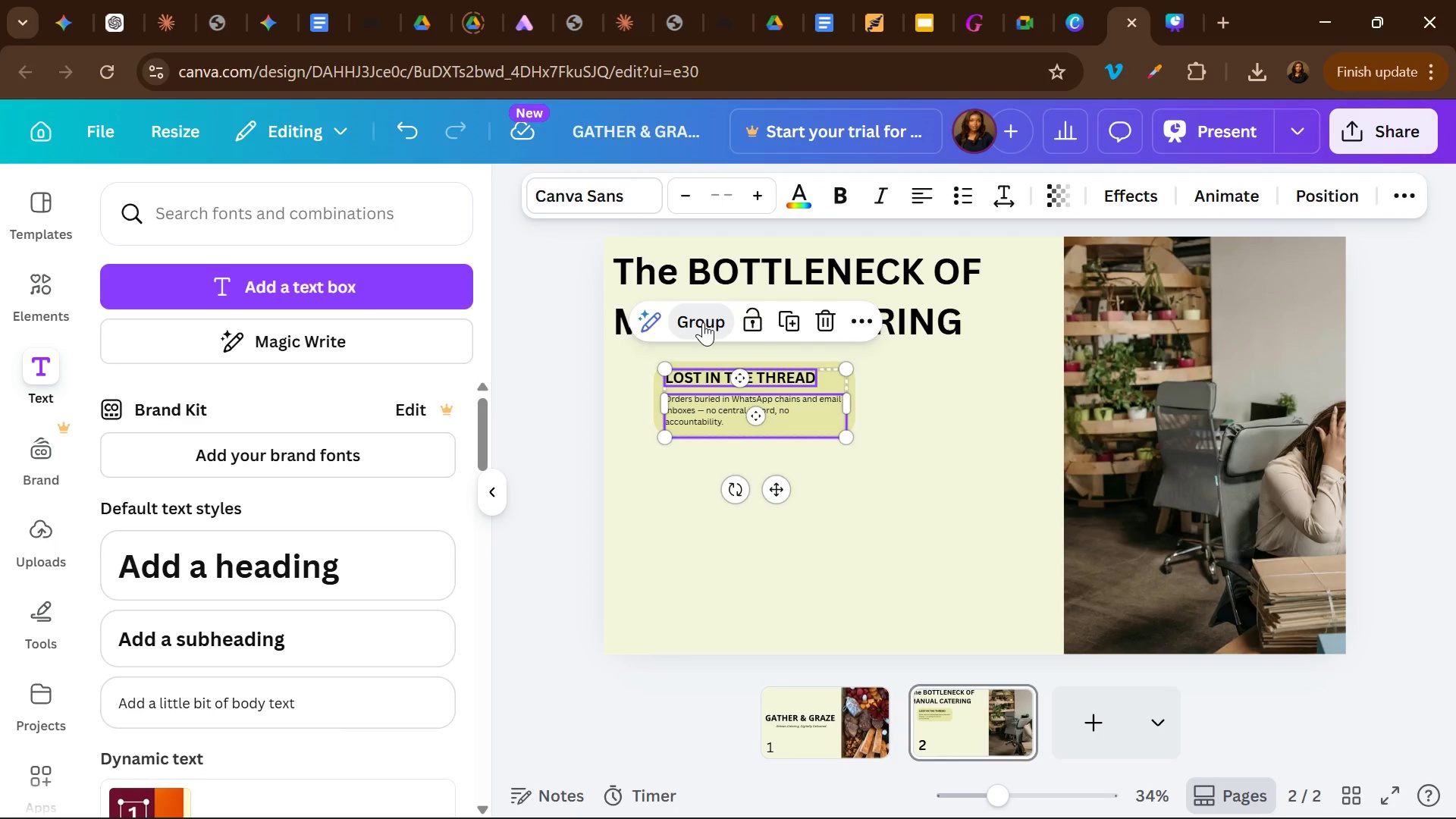 
left_click([703, 322])
 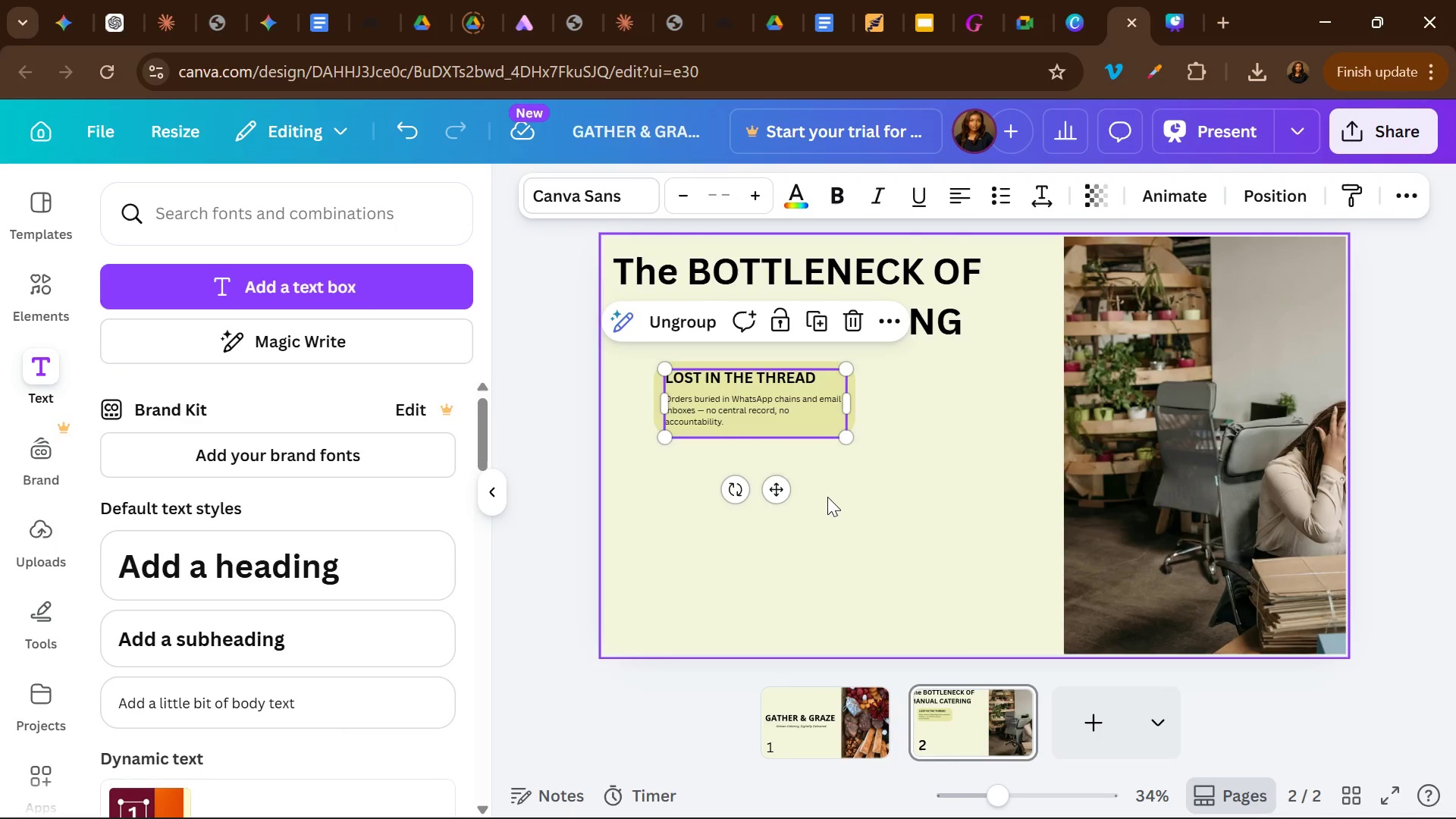 
left_click([828, 497])
 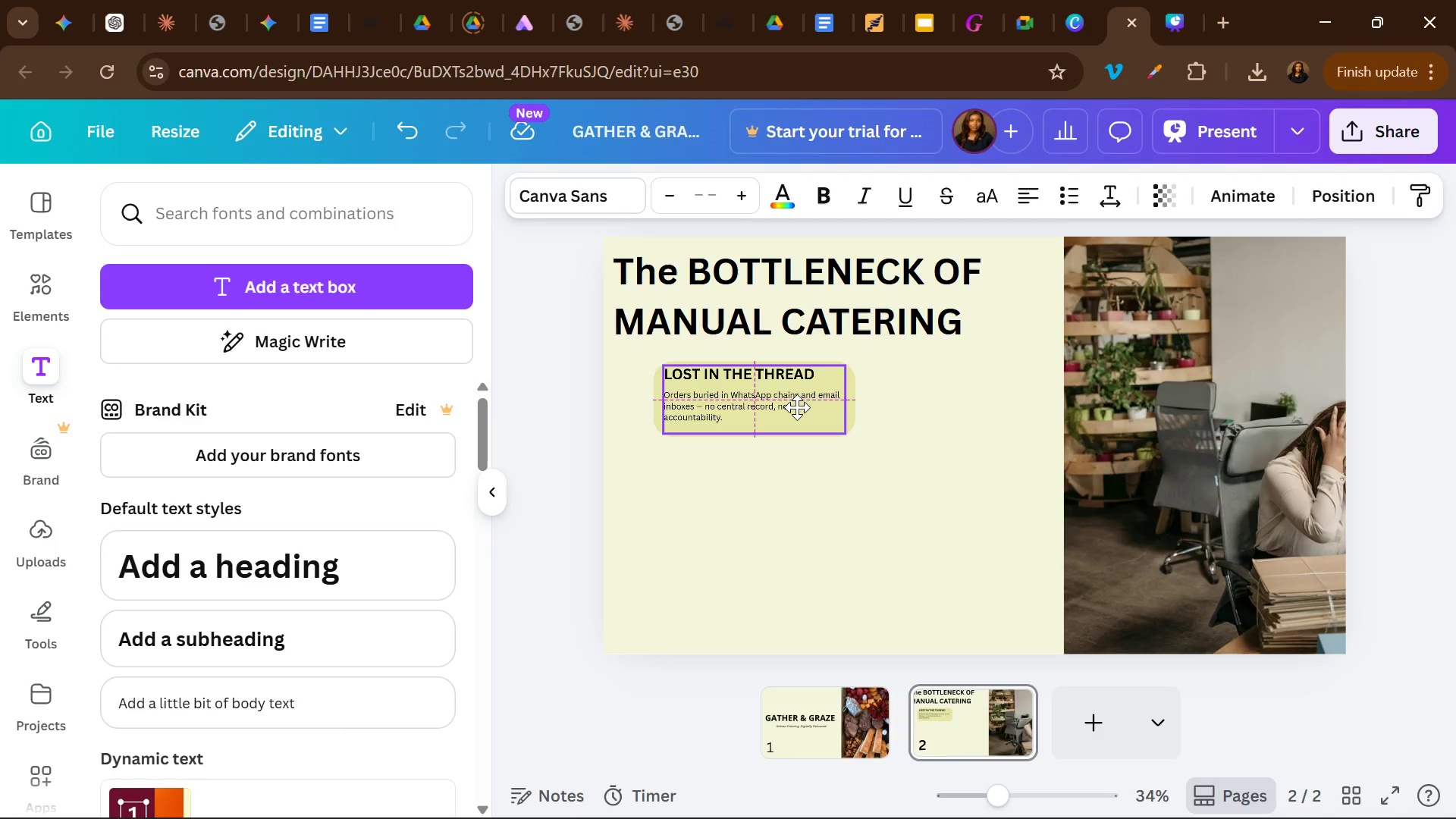 
left_click([797, 407])
 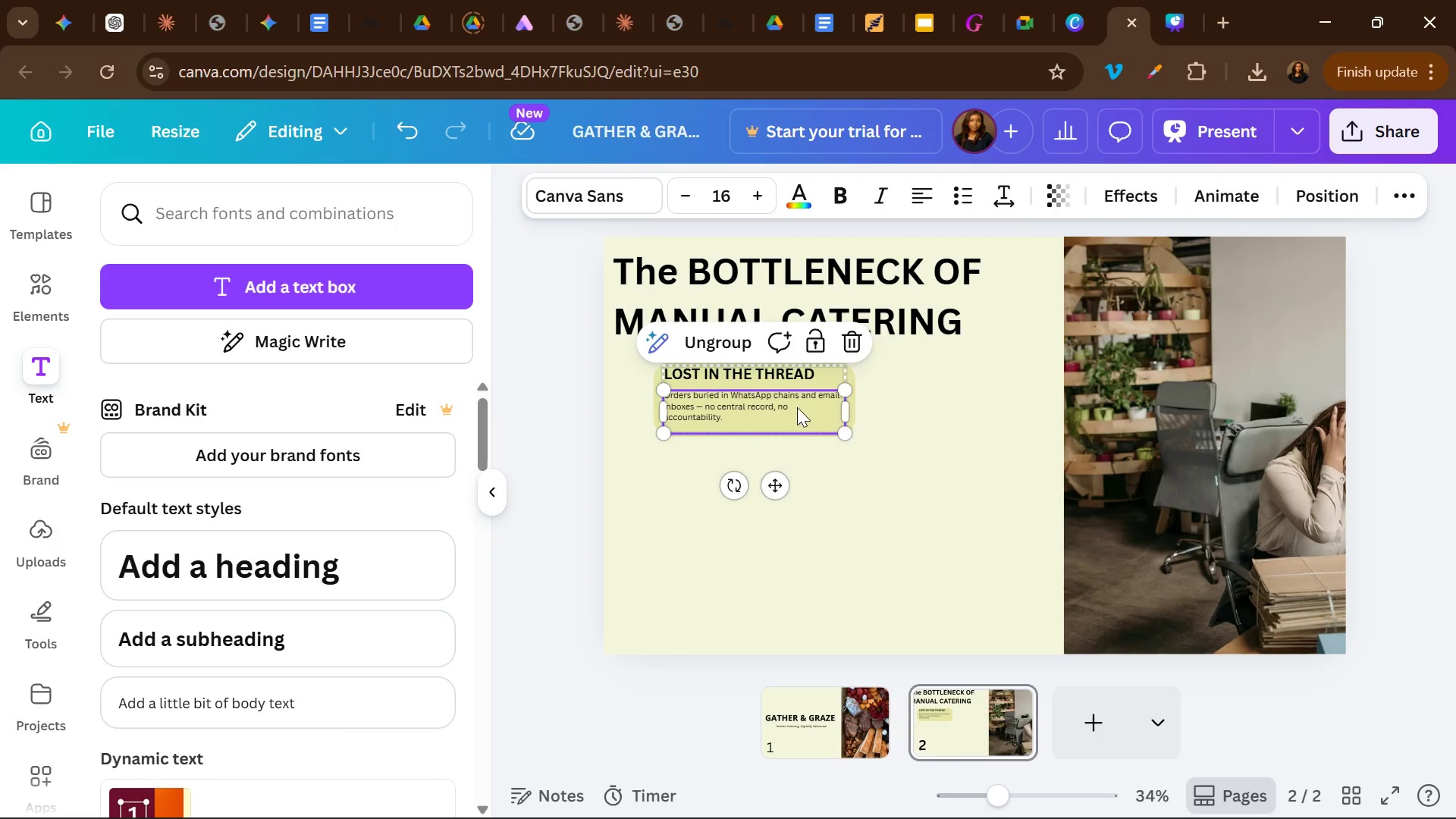 
hold_key(key=ShiftLeft, duration=1.5)
 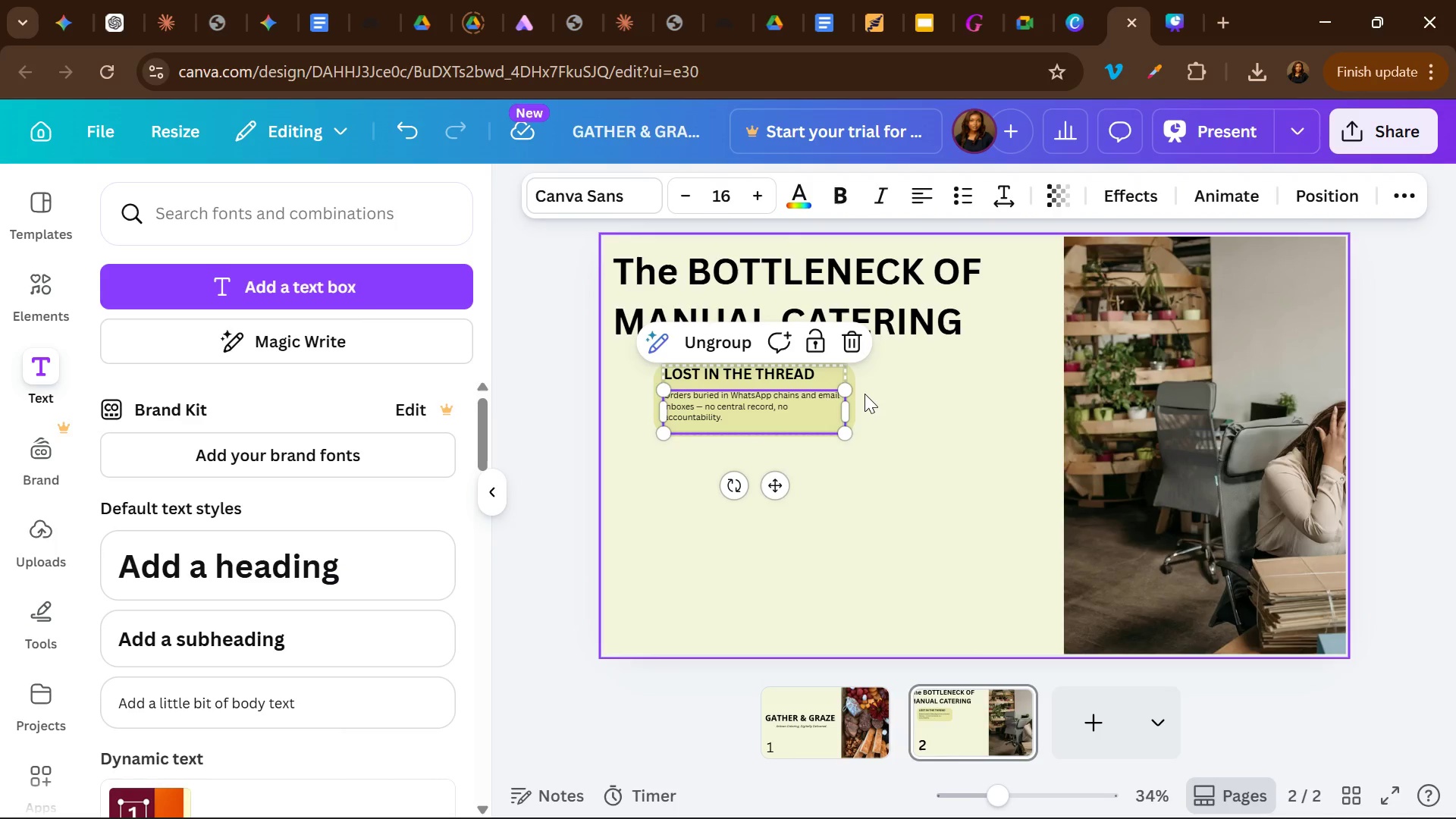 
hold_key(key=ShiftLeft, duration=0.33)
 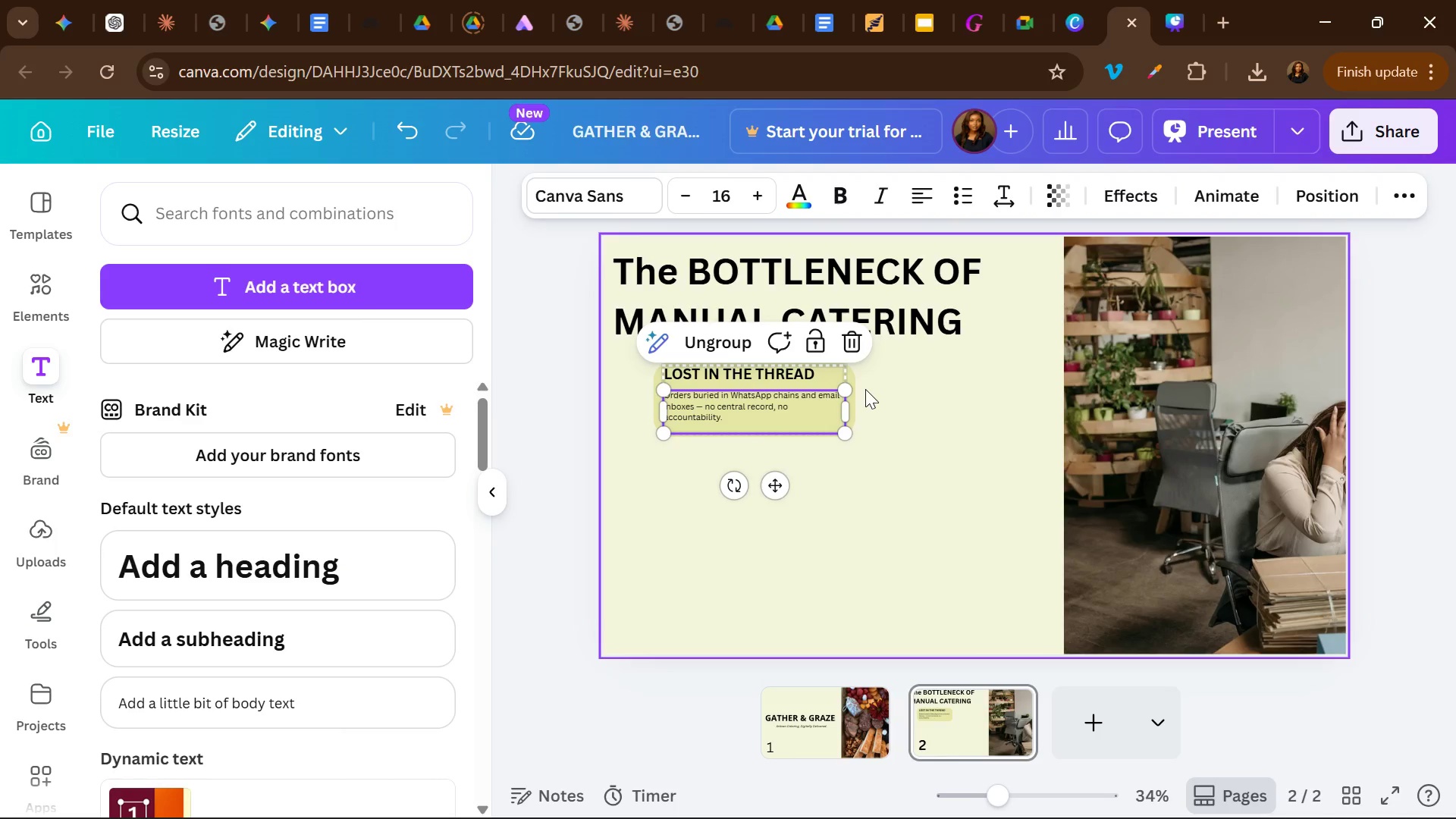 
left_click([865, 389])
 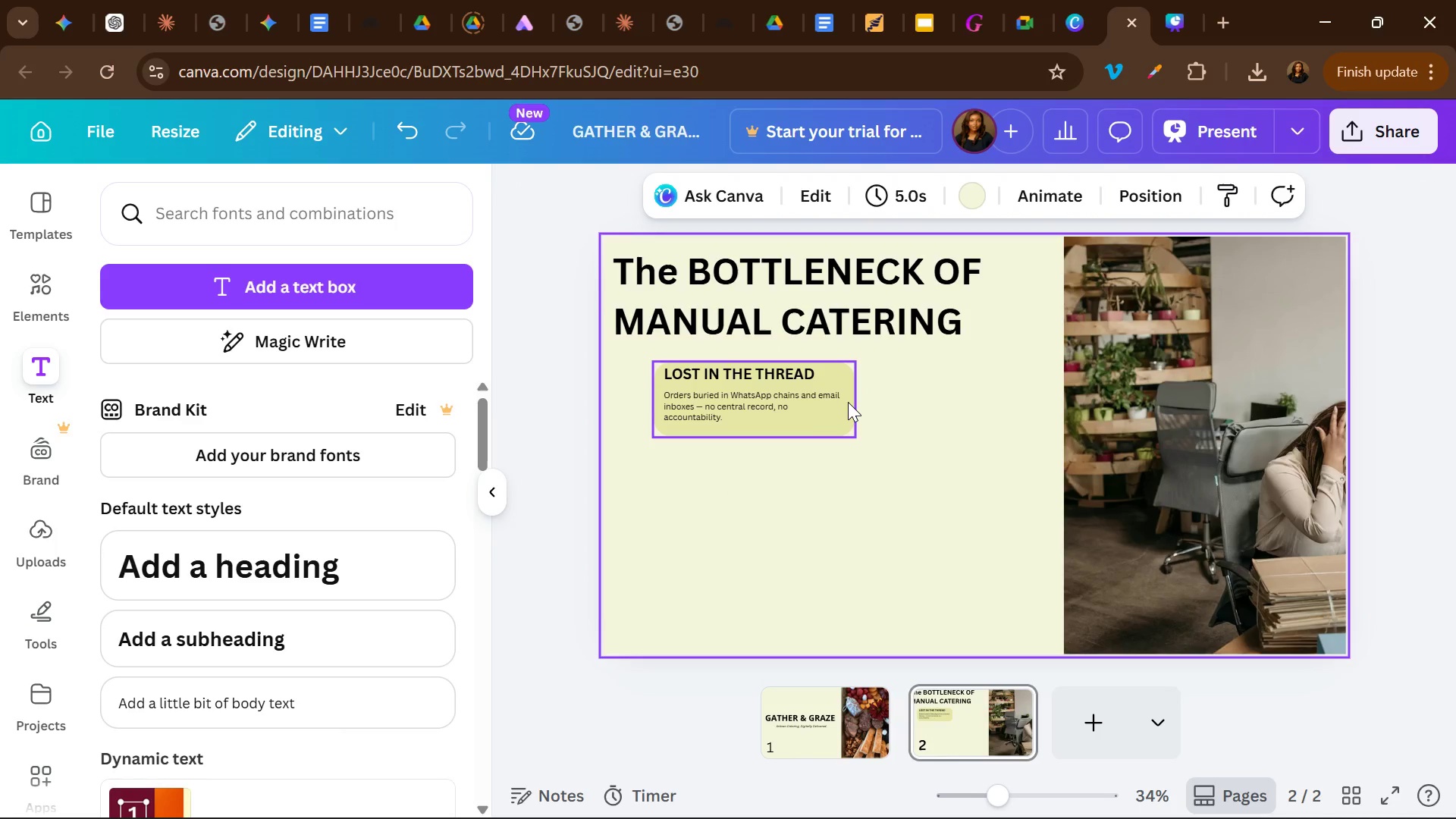 
left_click([848, 402])
 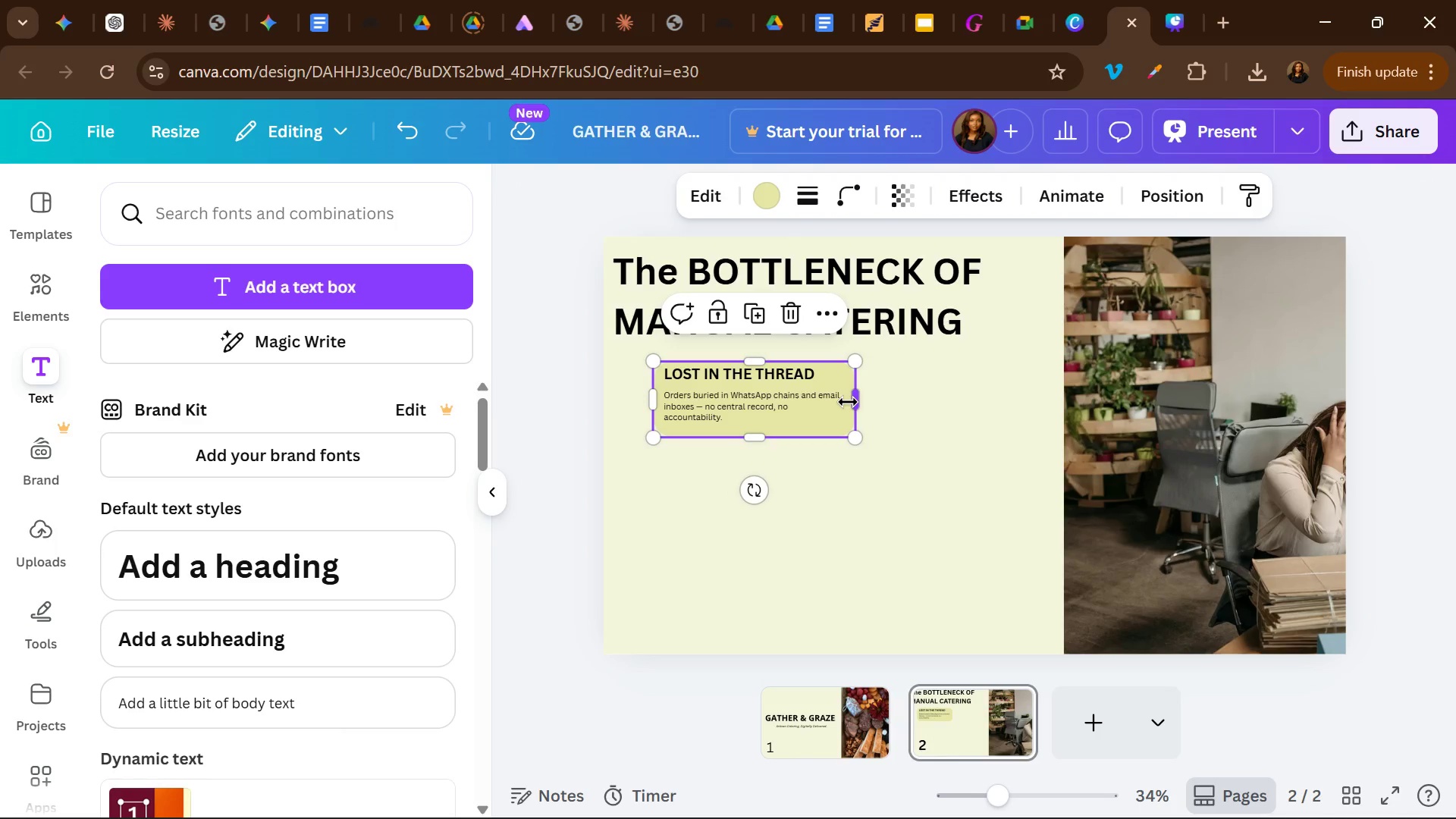 
hold_key(key=ShiftLeft, duration=1.5)
left_click([753, 391])
 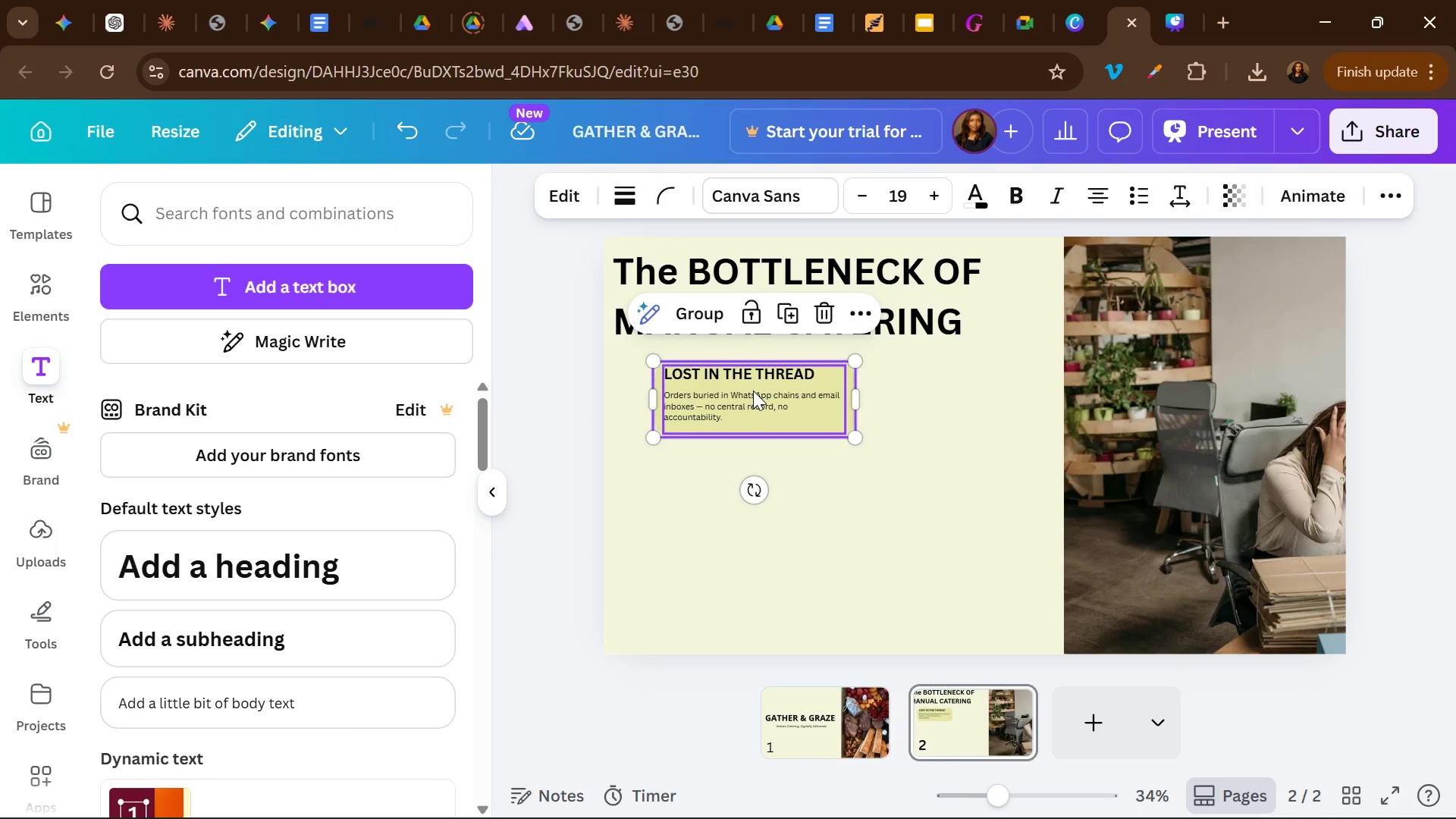 
hold_key(key=ShiftLeft, duration=0.55)